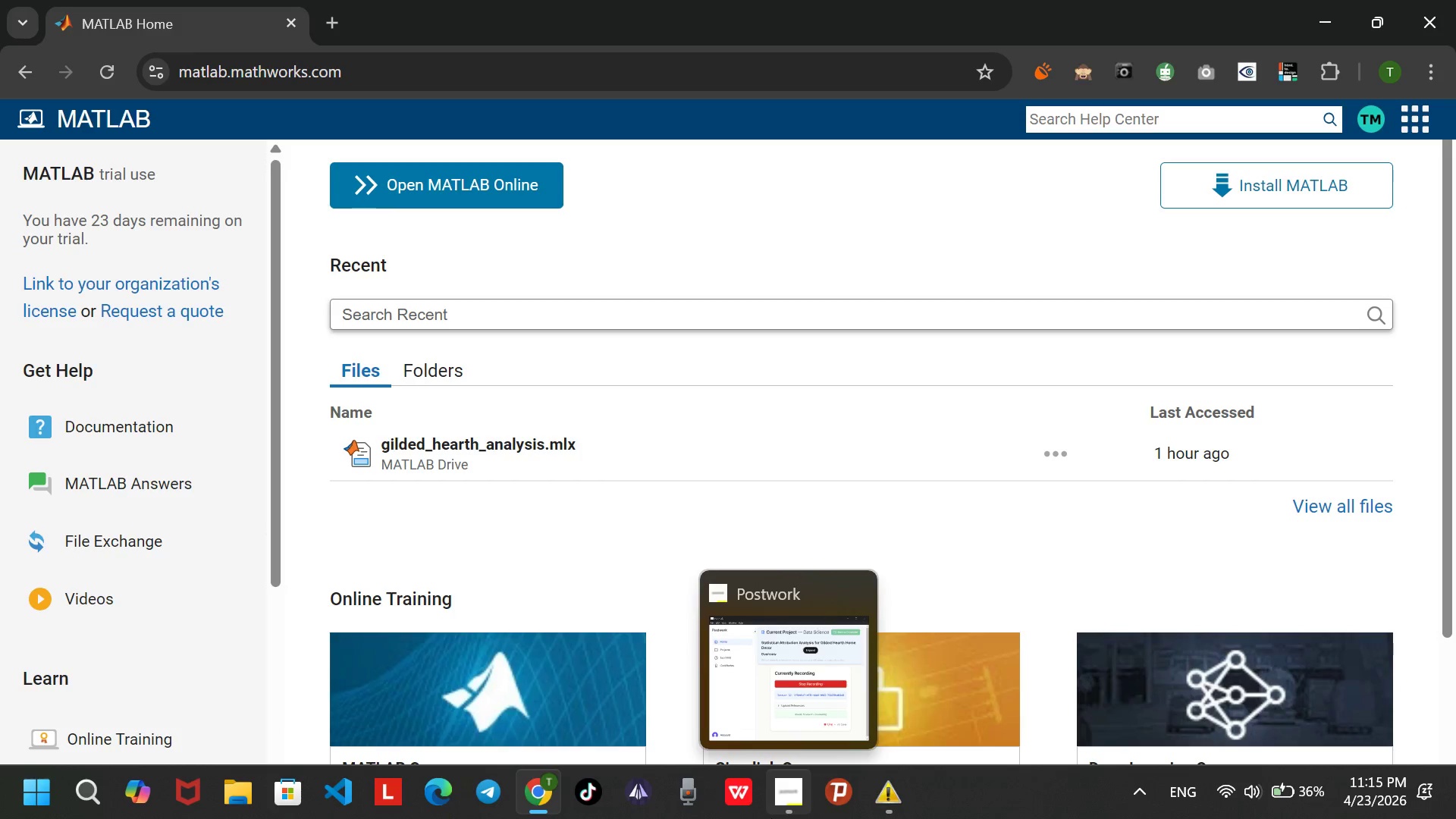 
left_click([440, 447])
 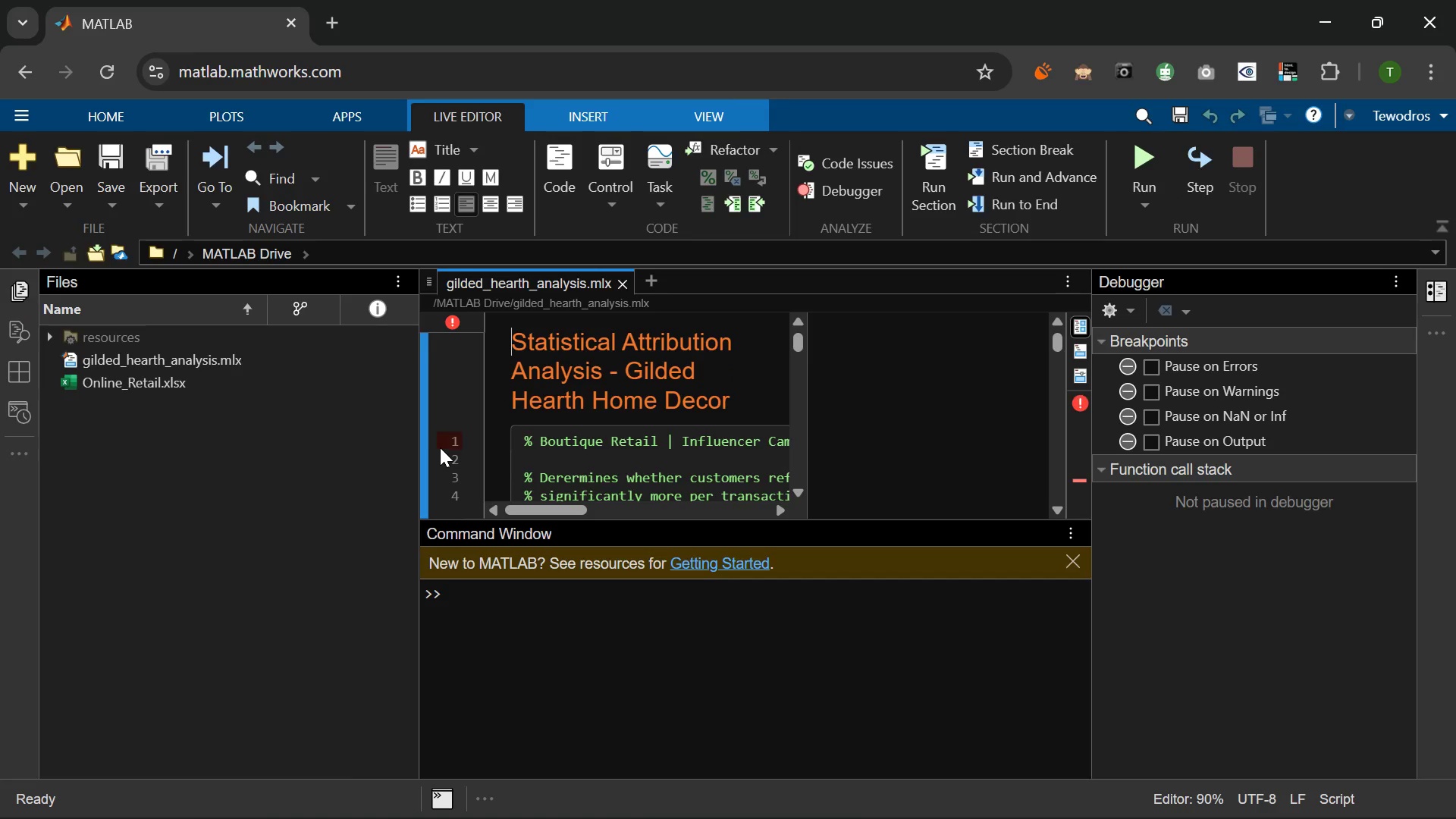 
wait(19.91)
 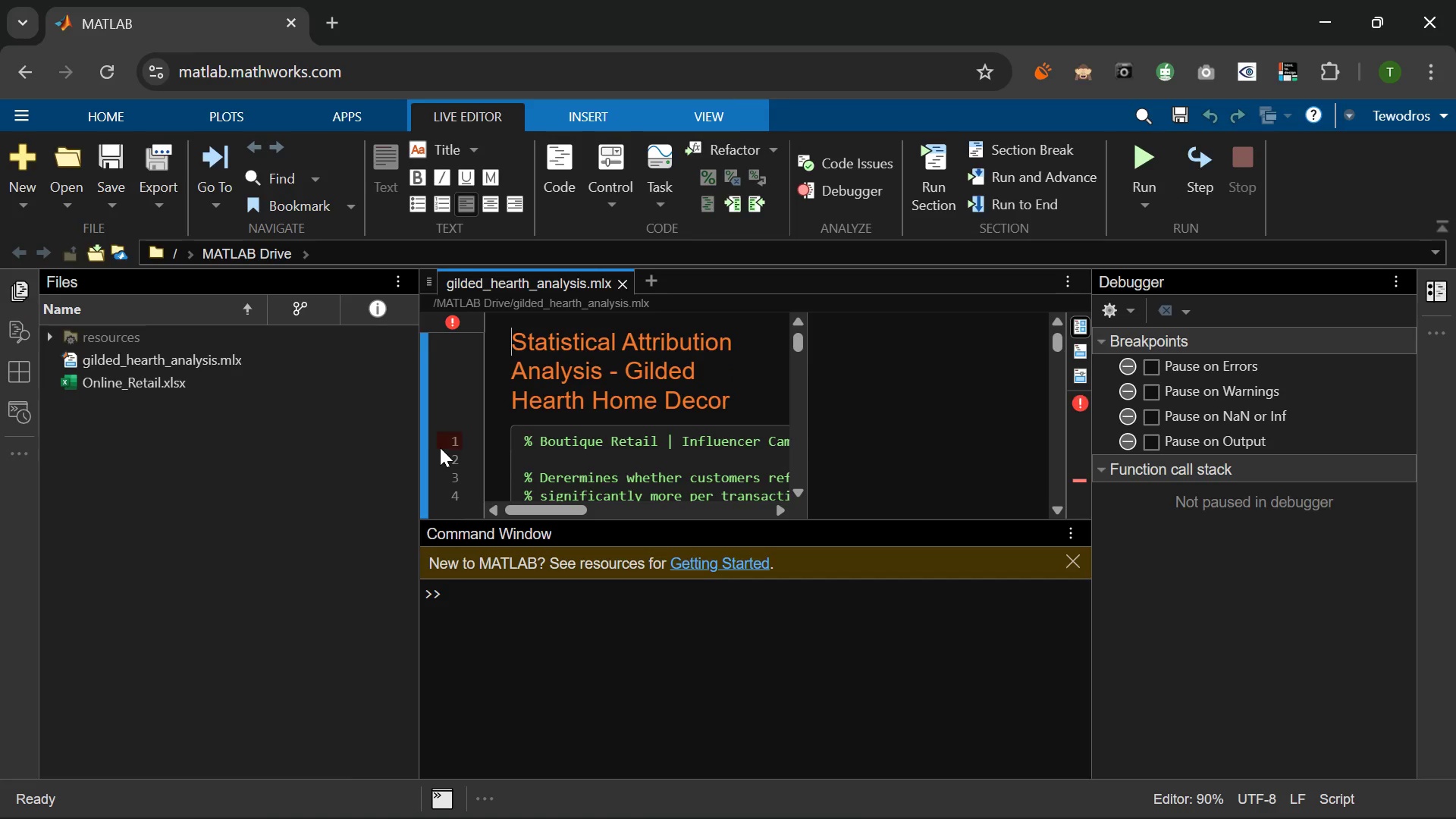 
left_click([589, 424])
 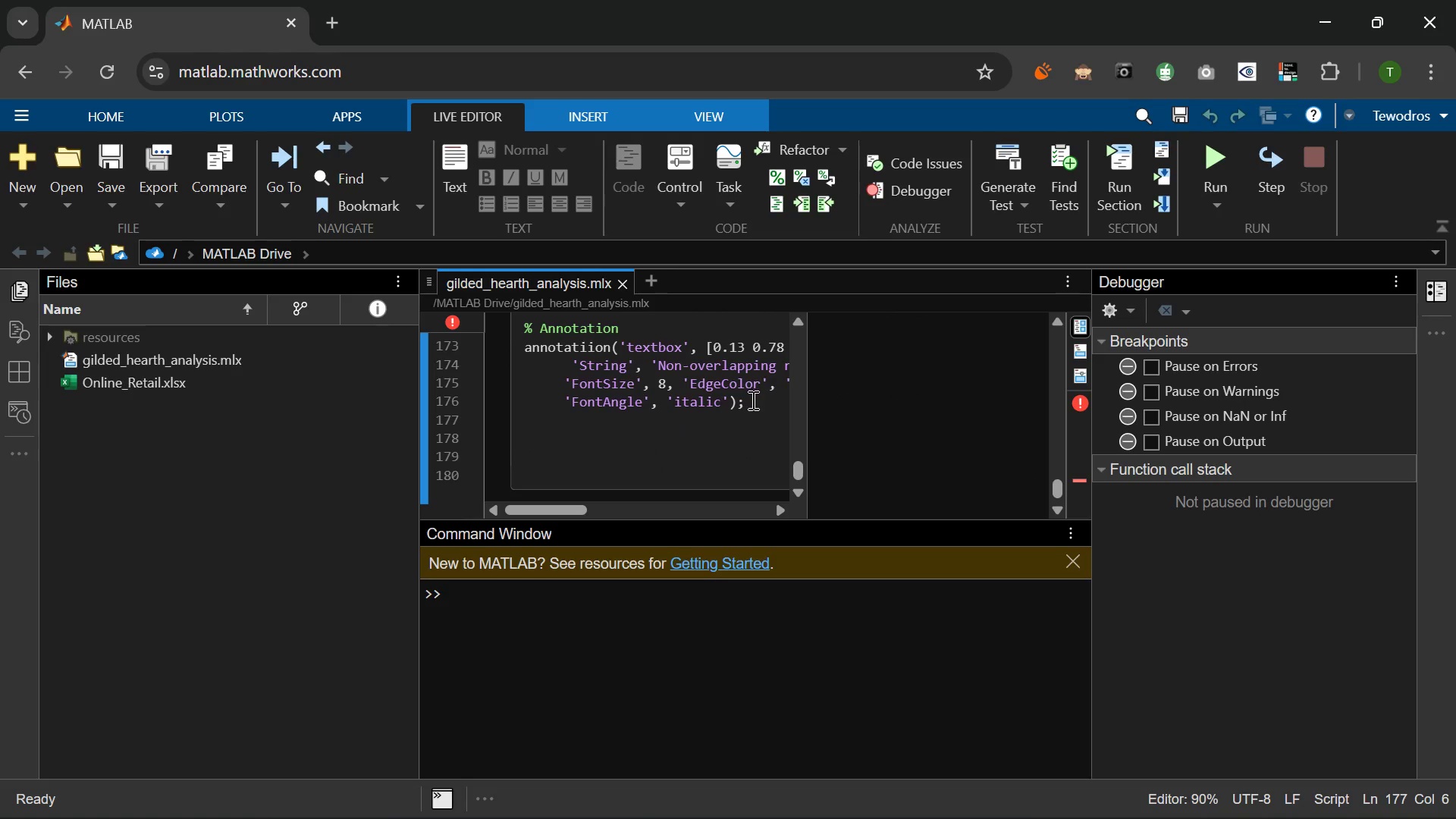 
left_click([752, 402])
 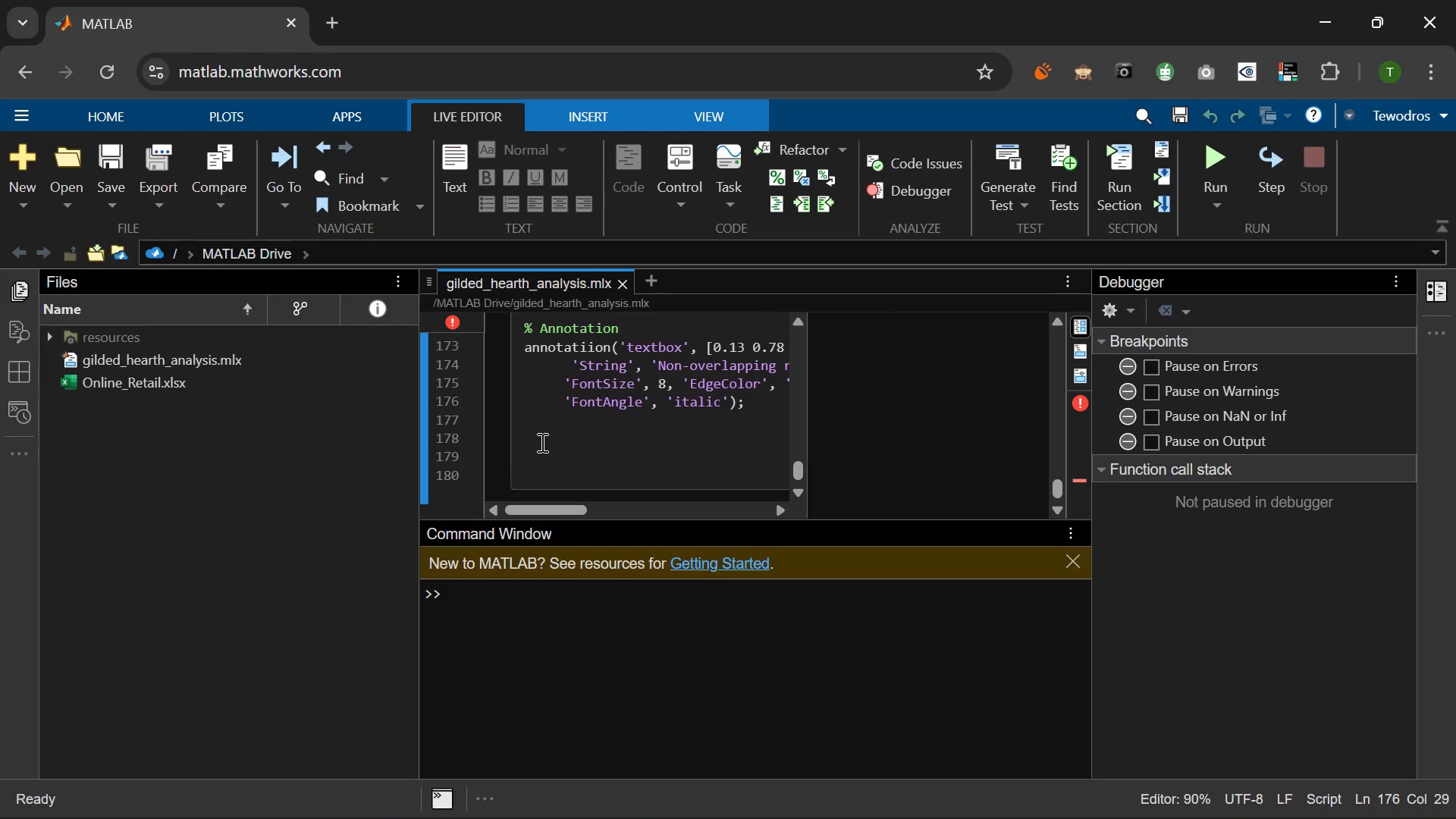 
left_click([532, 435])
 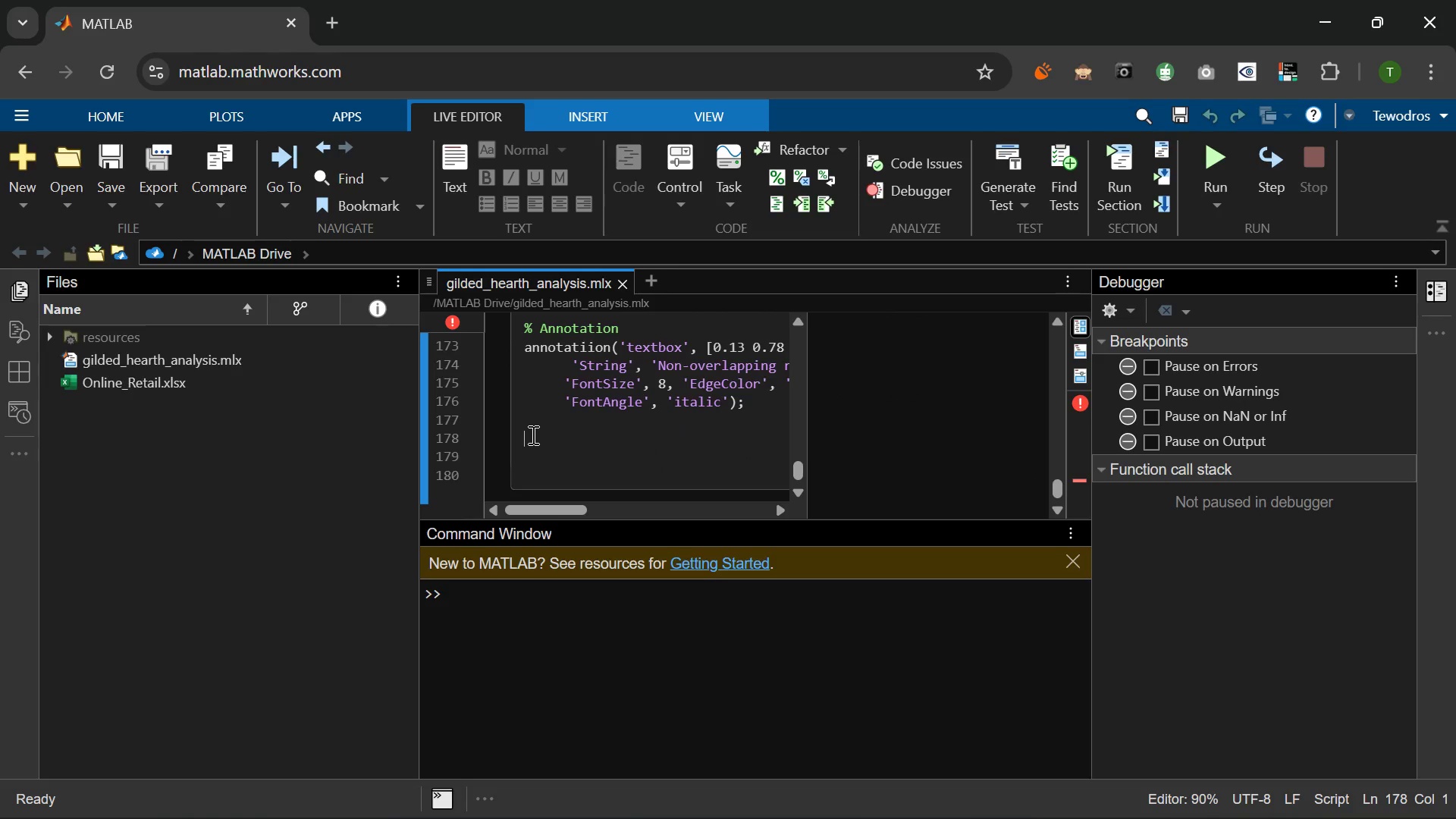 
type(saveas(gcf, )
 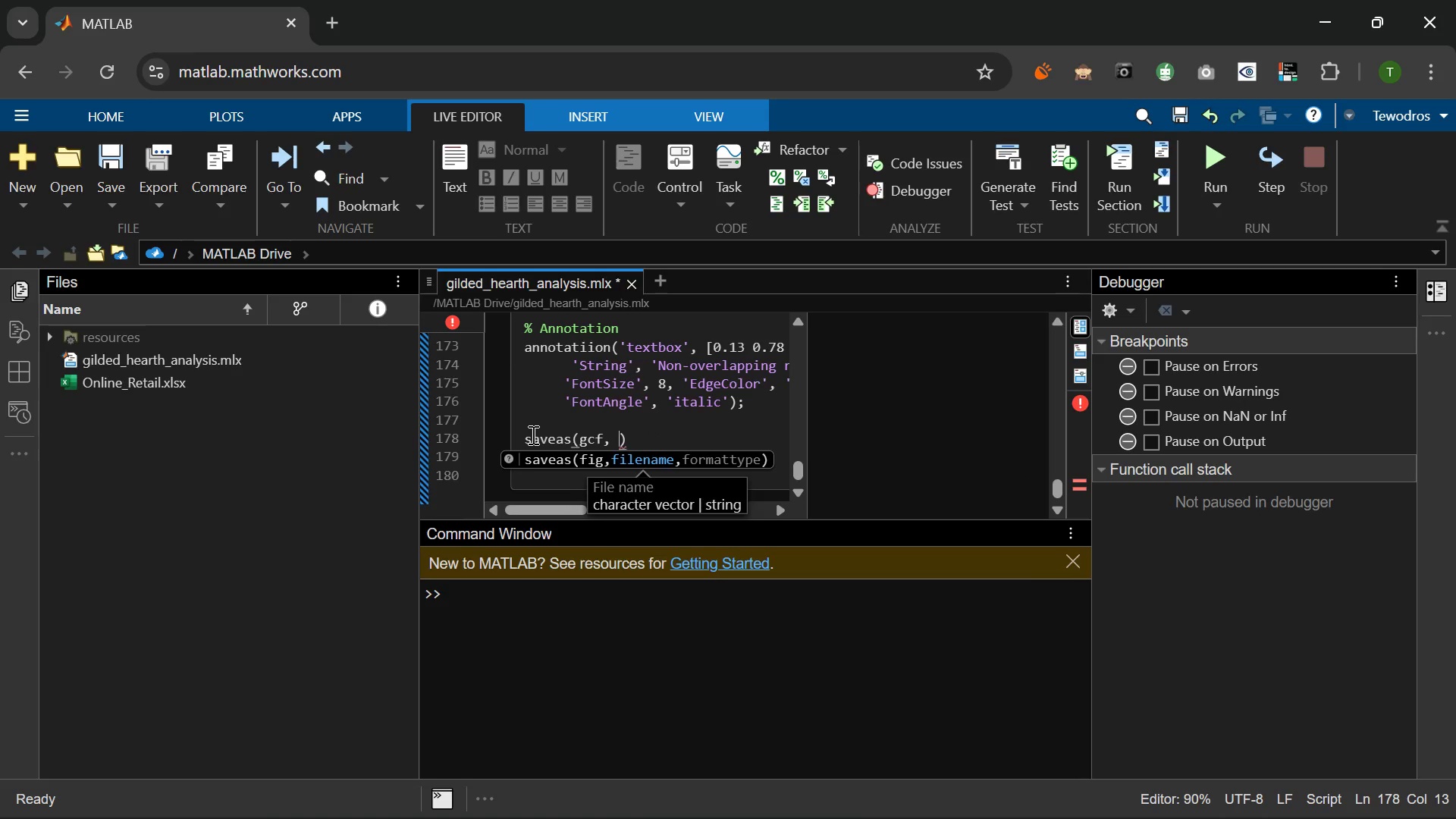 
key(Enter)
 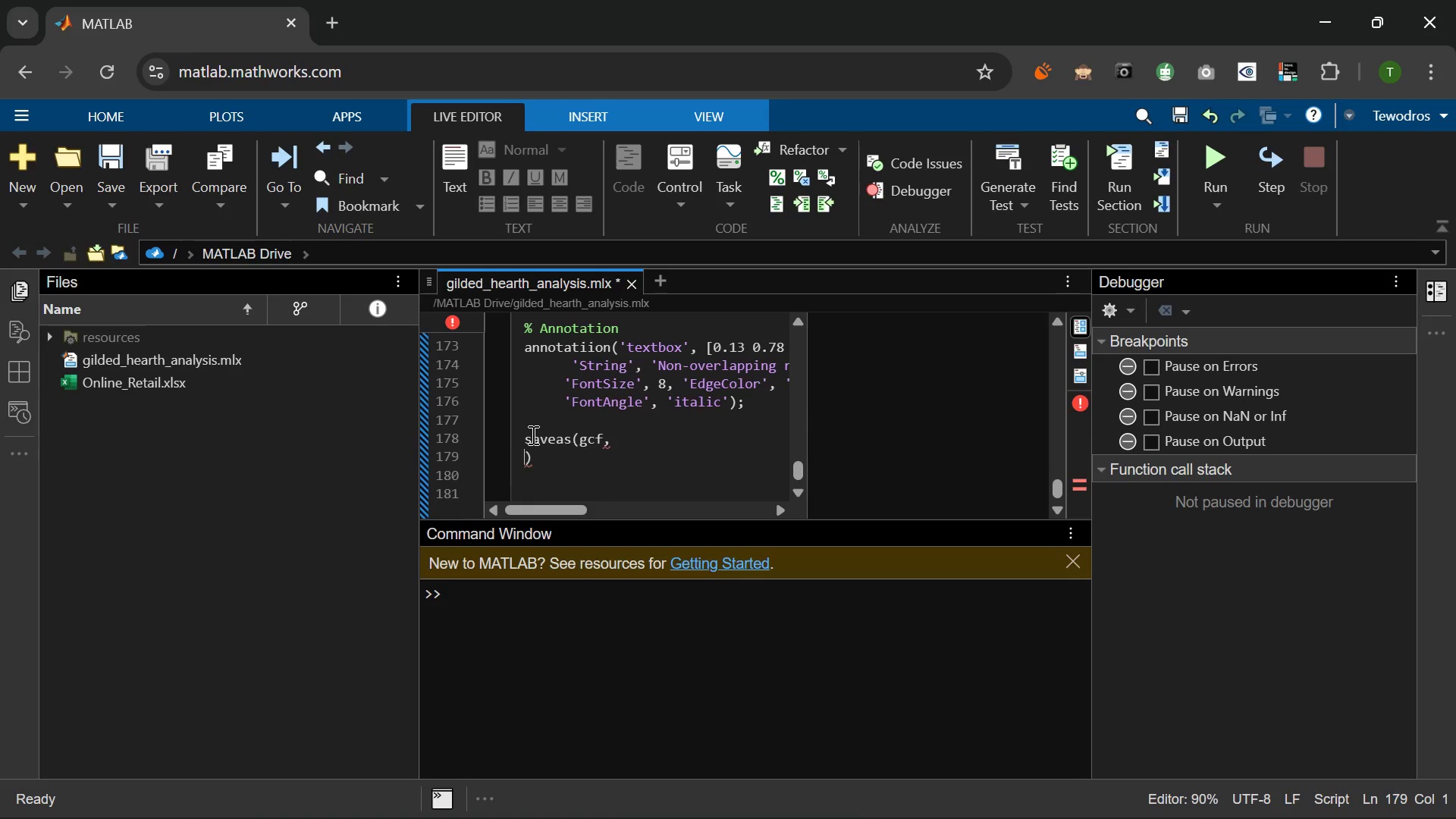 
type(gi)
key(Backspace)
key(Backspace)
type(fig1_boxplot.png')
 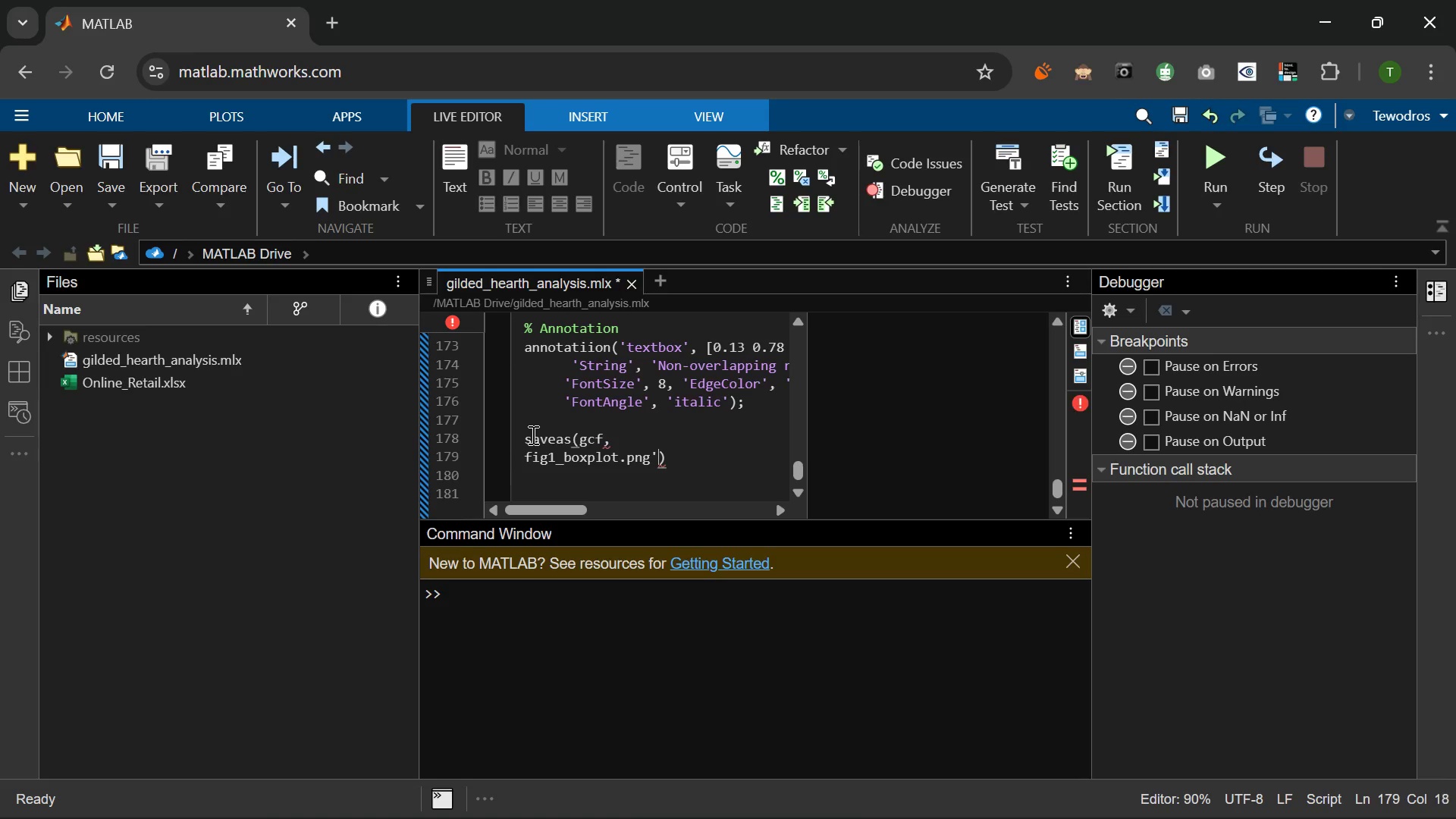 
left_click([522, 452])
 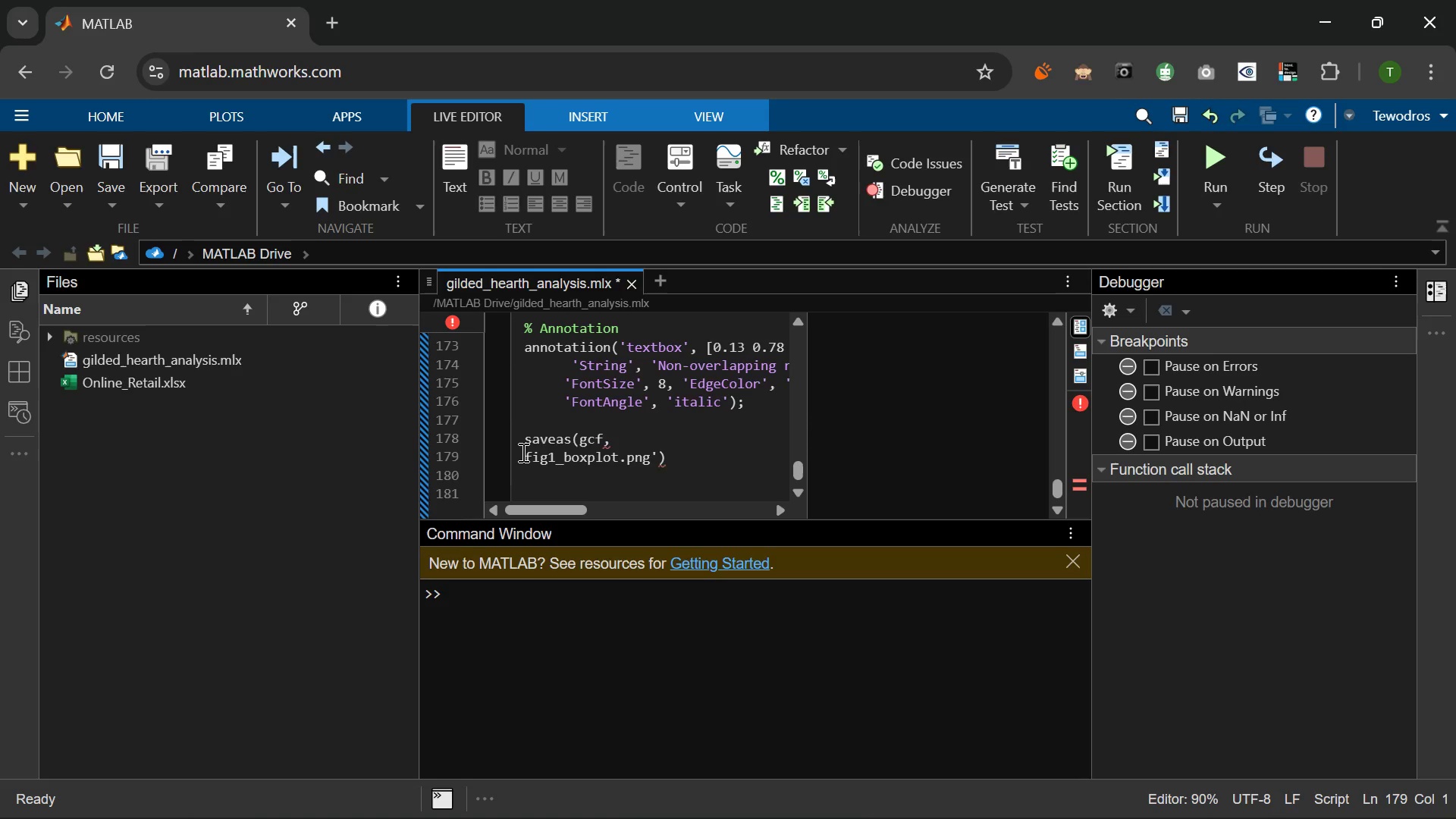 
key(Semicolon)
 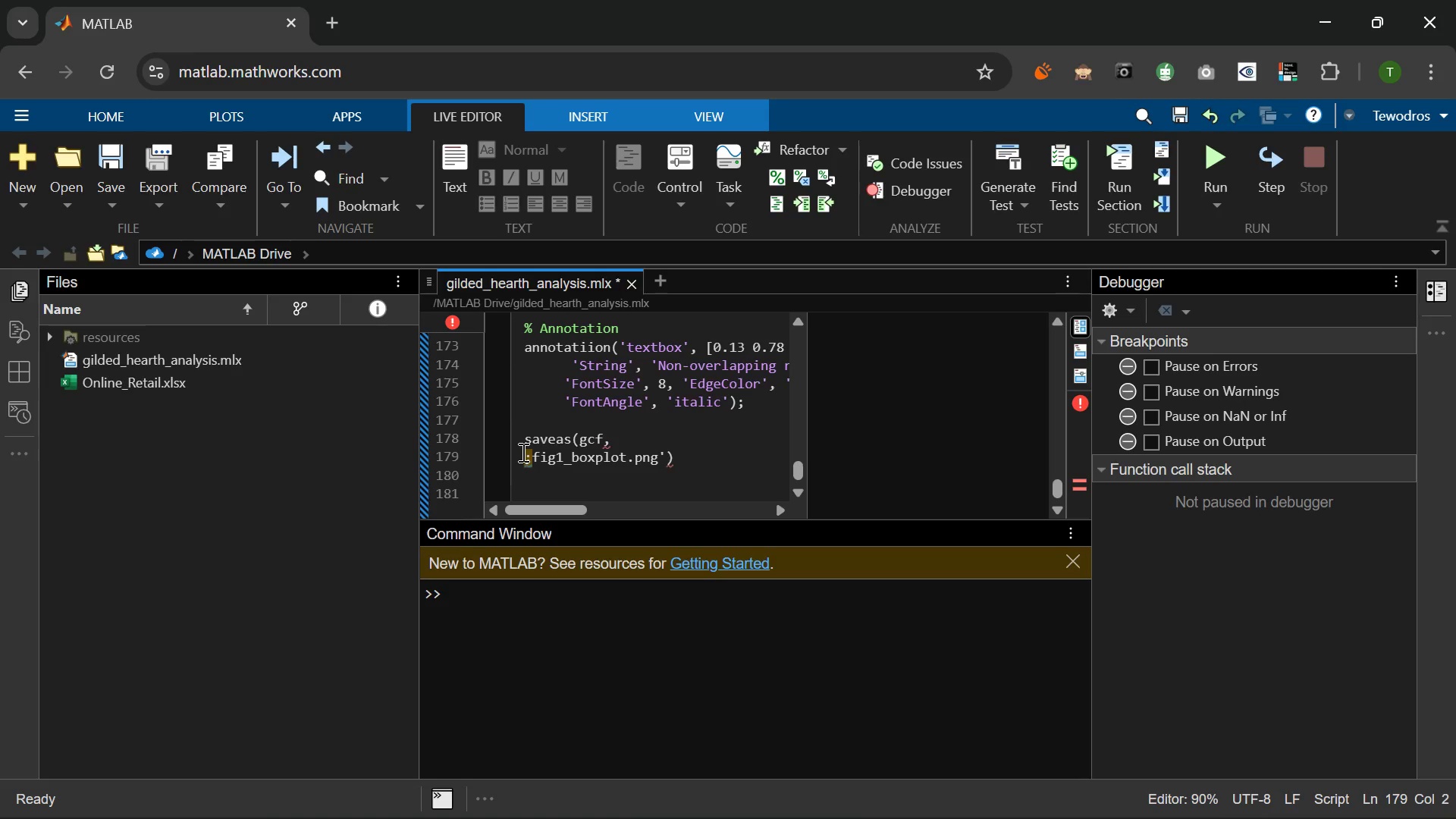 
key(Backspace)
 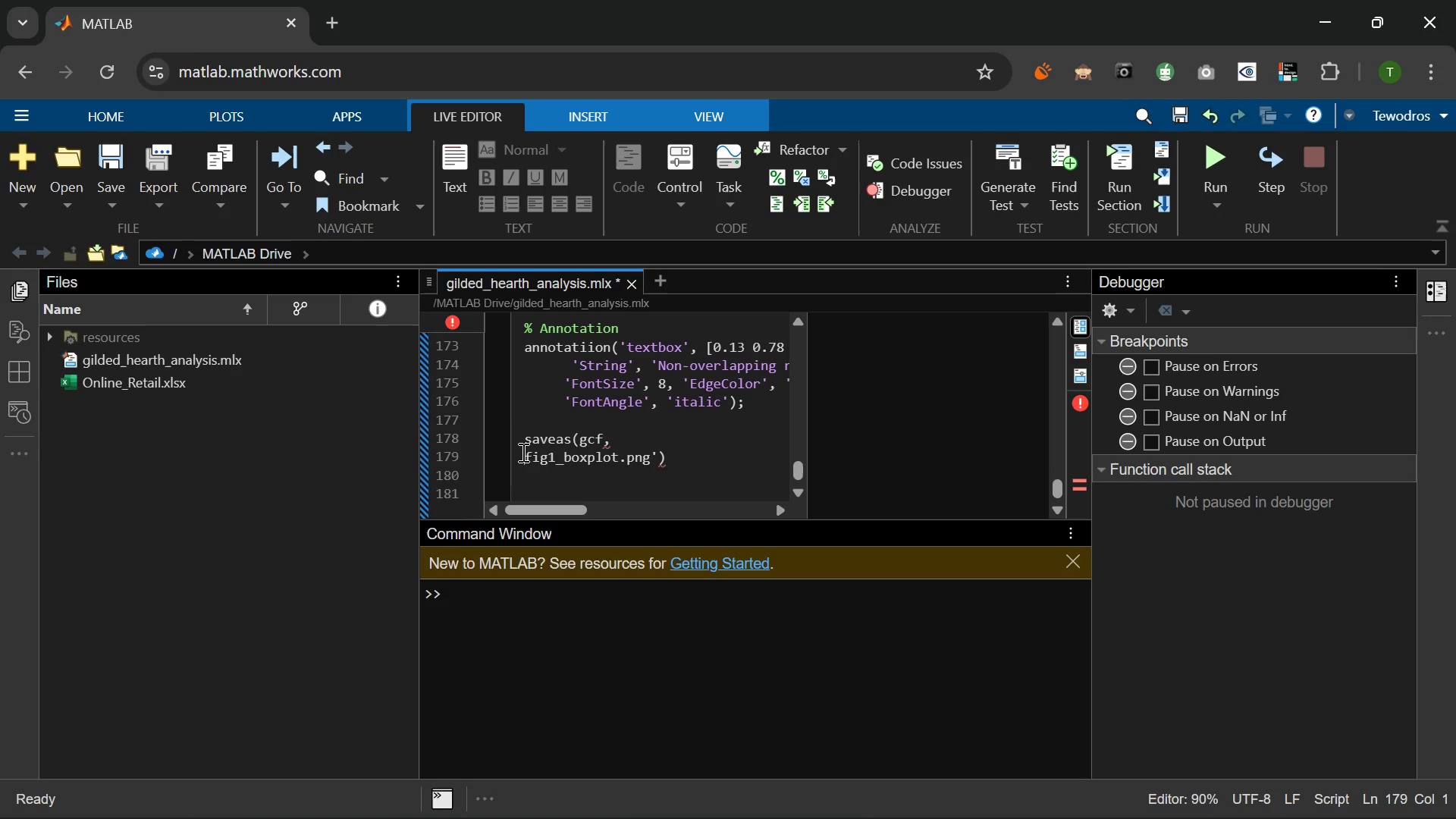 
key(Quote)
 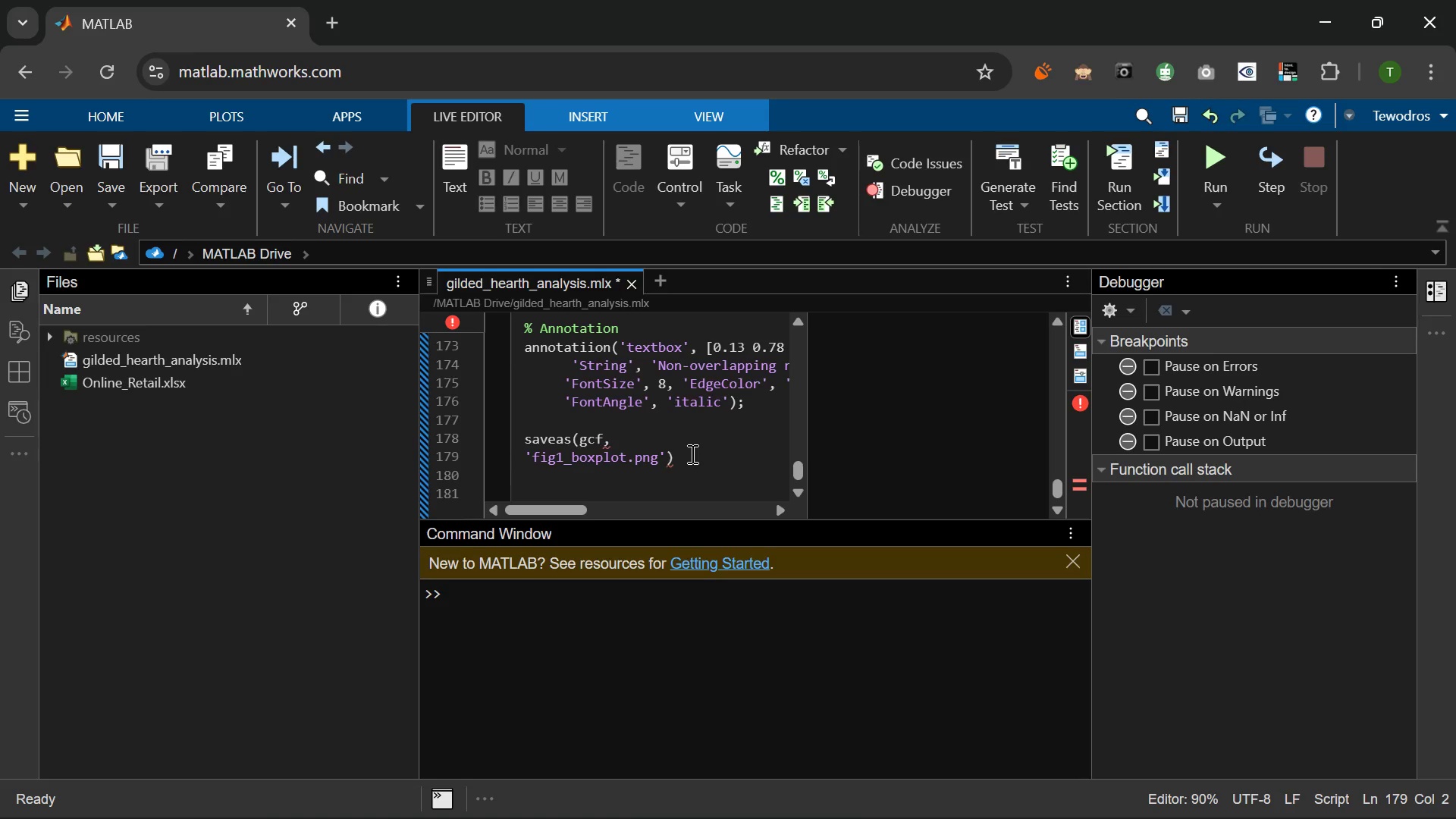 
wait(12.12)
 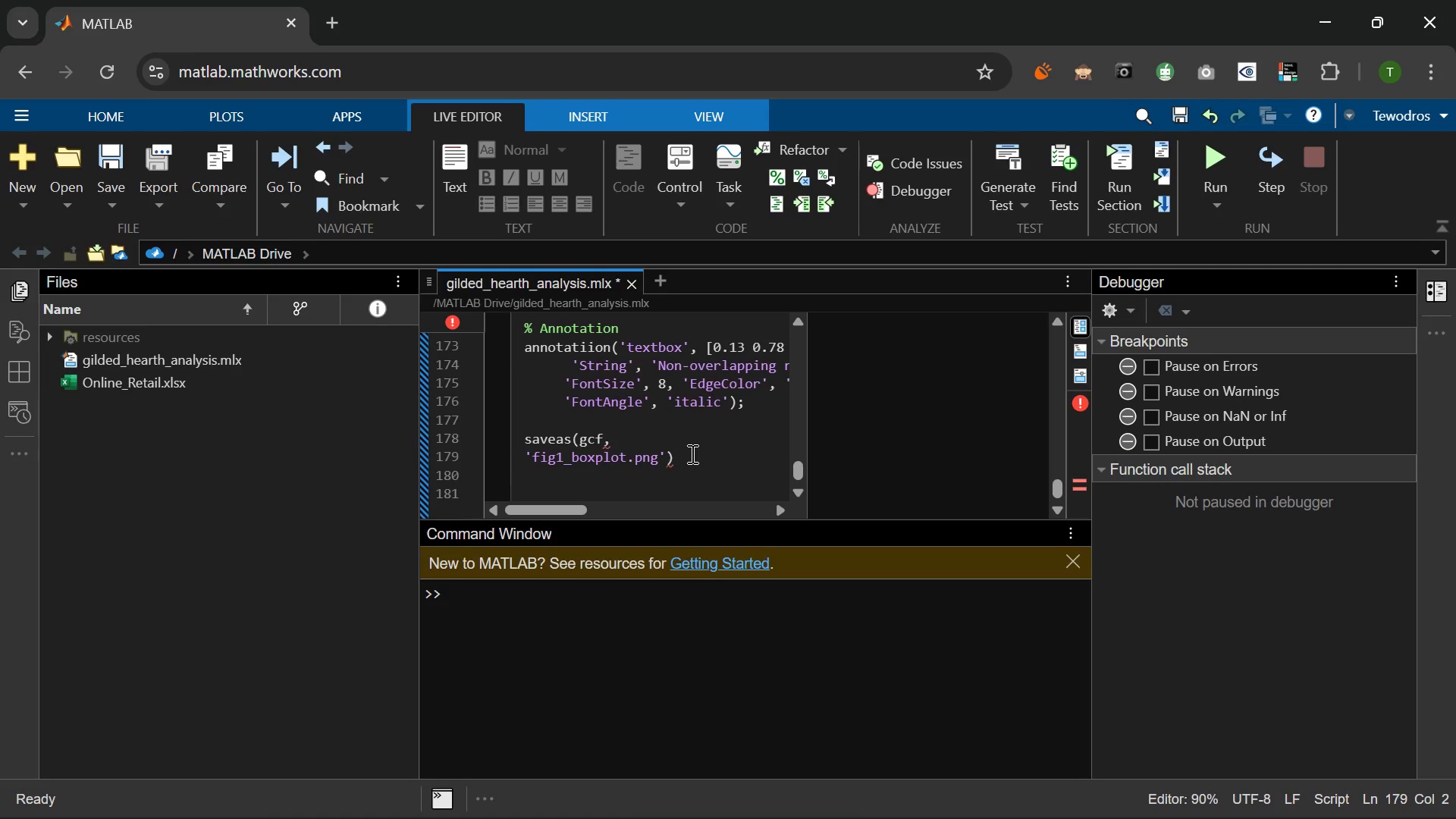 
left_click([691, 453])
 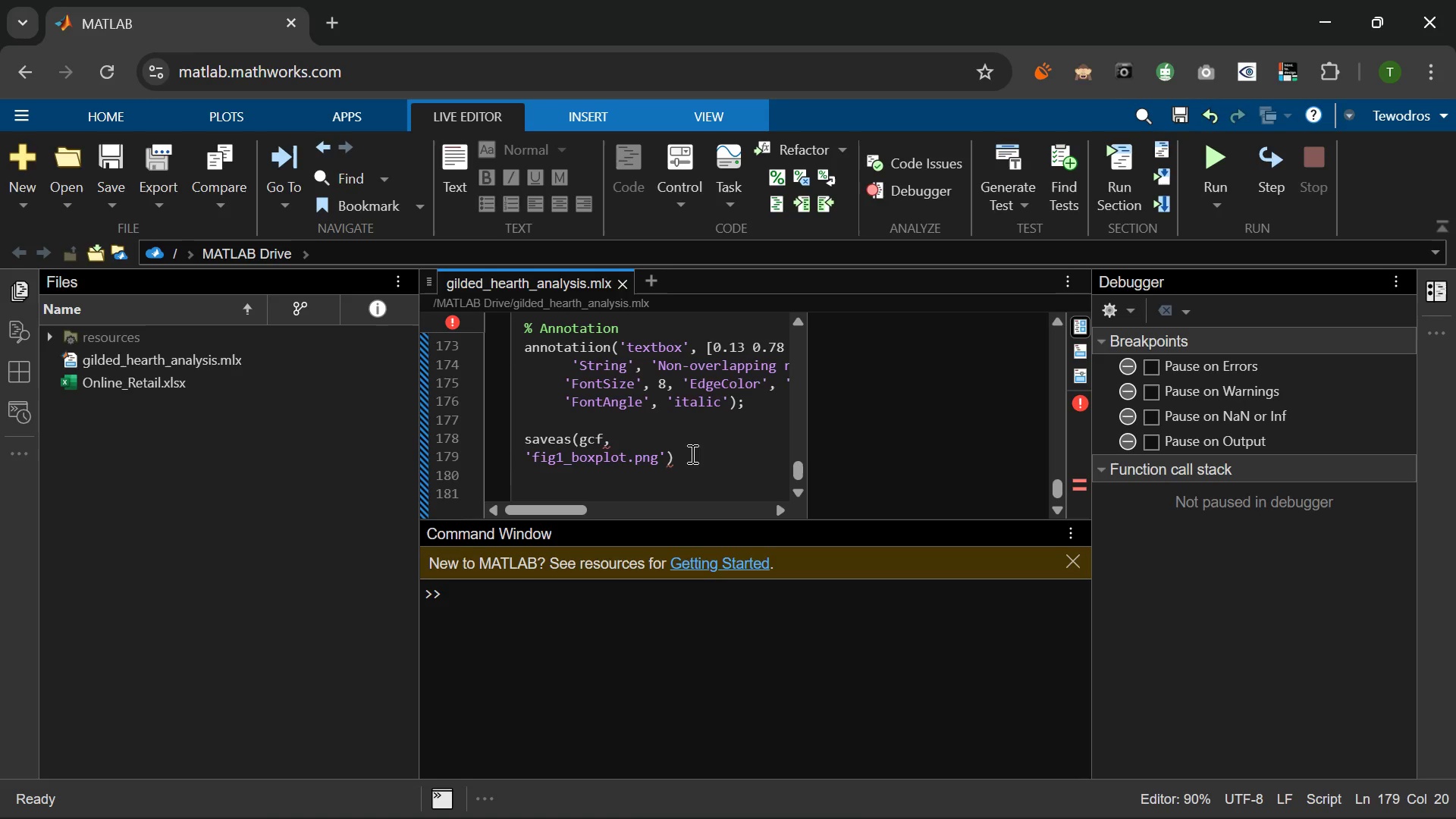 
wait(5.7)
 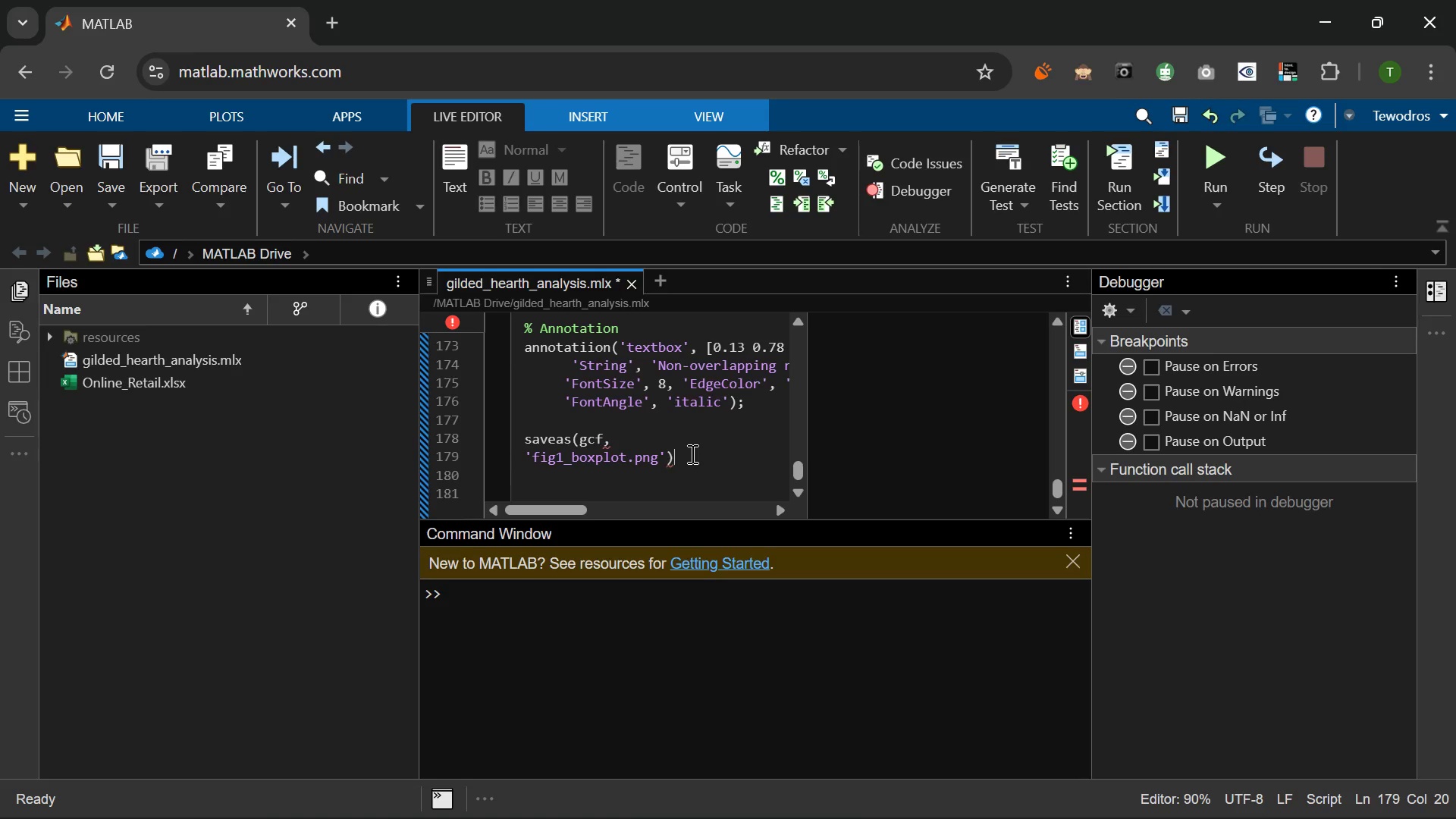 
left_click([522, 458])
 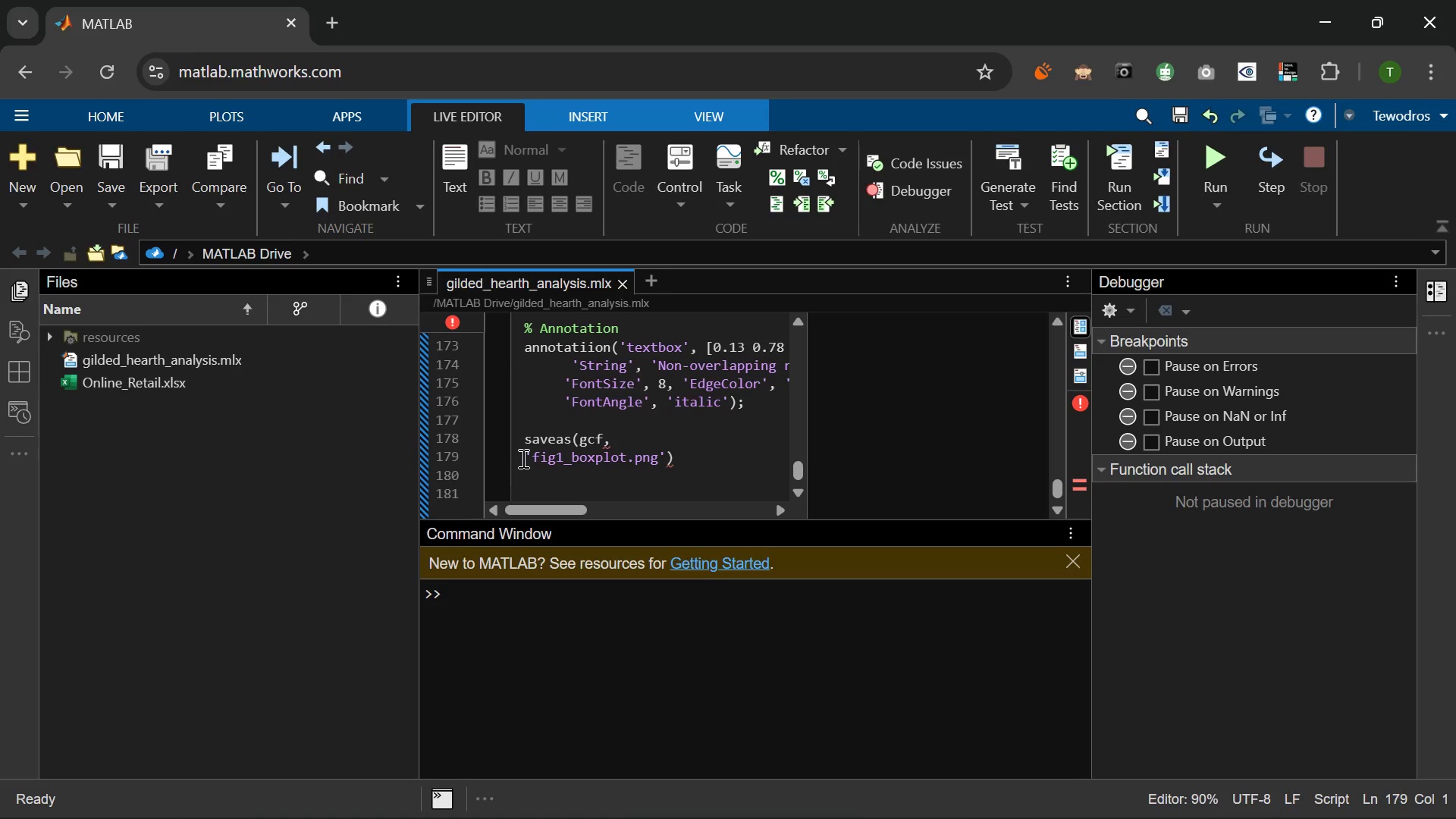 
key(Backspace)
 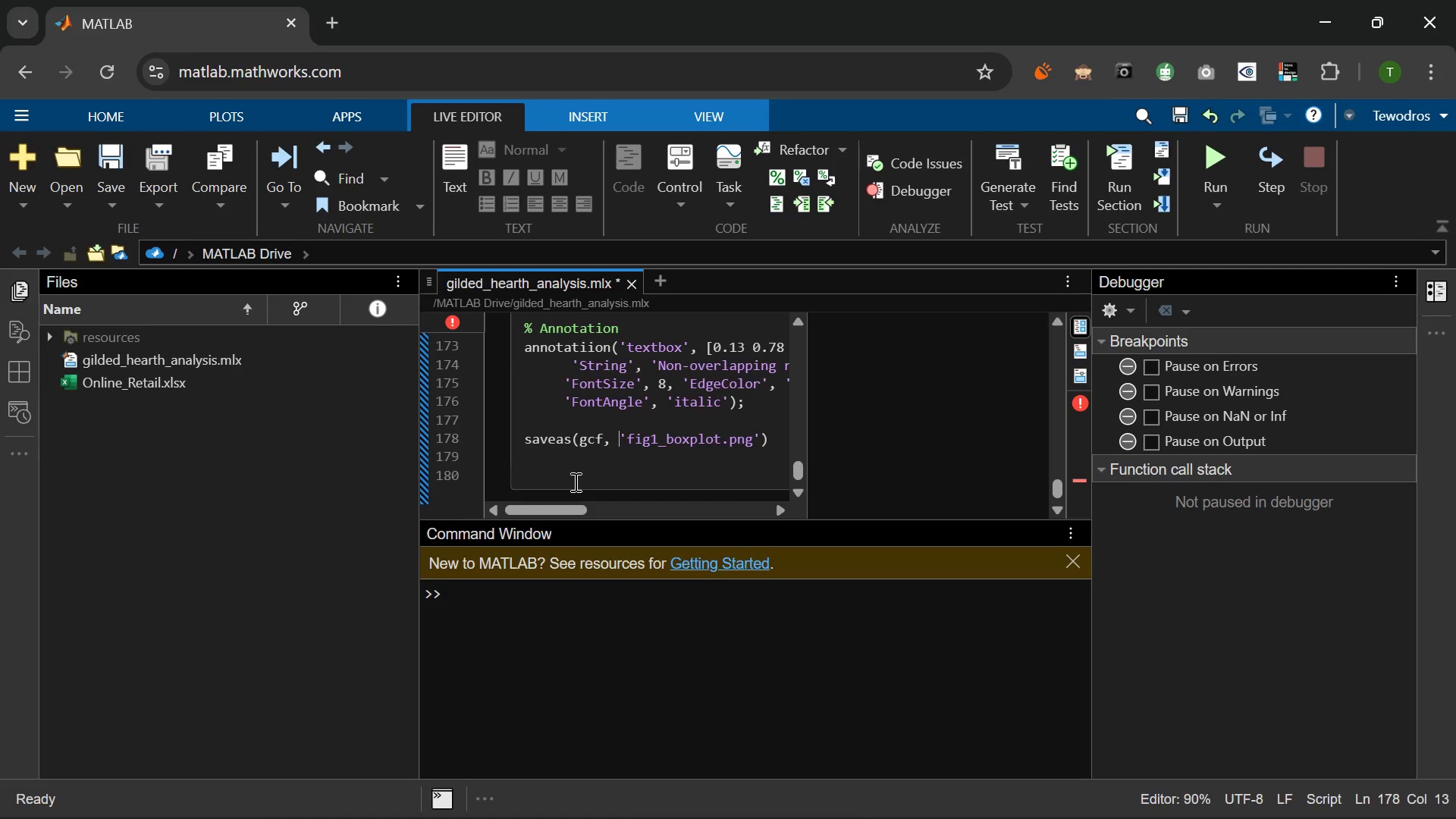 
key(Backspace)
 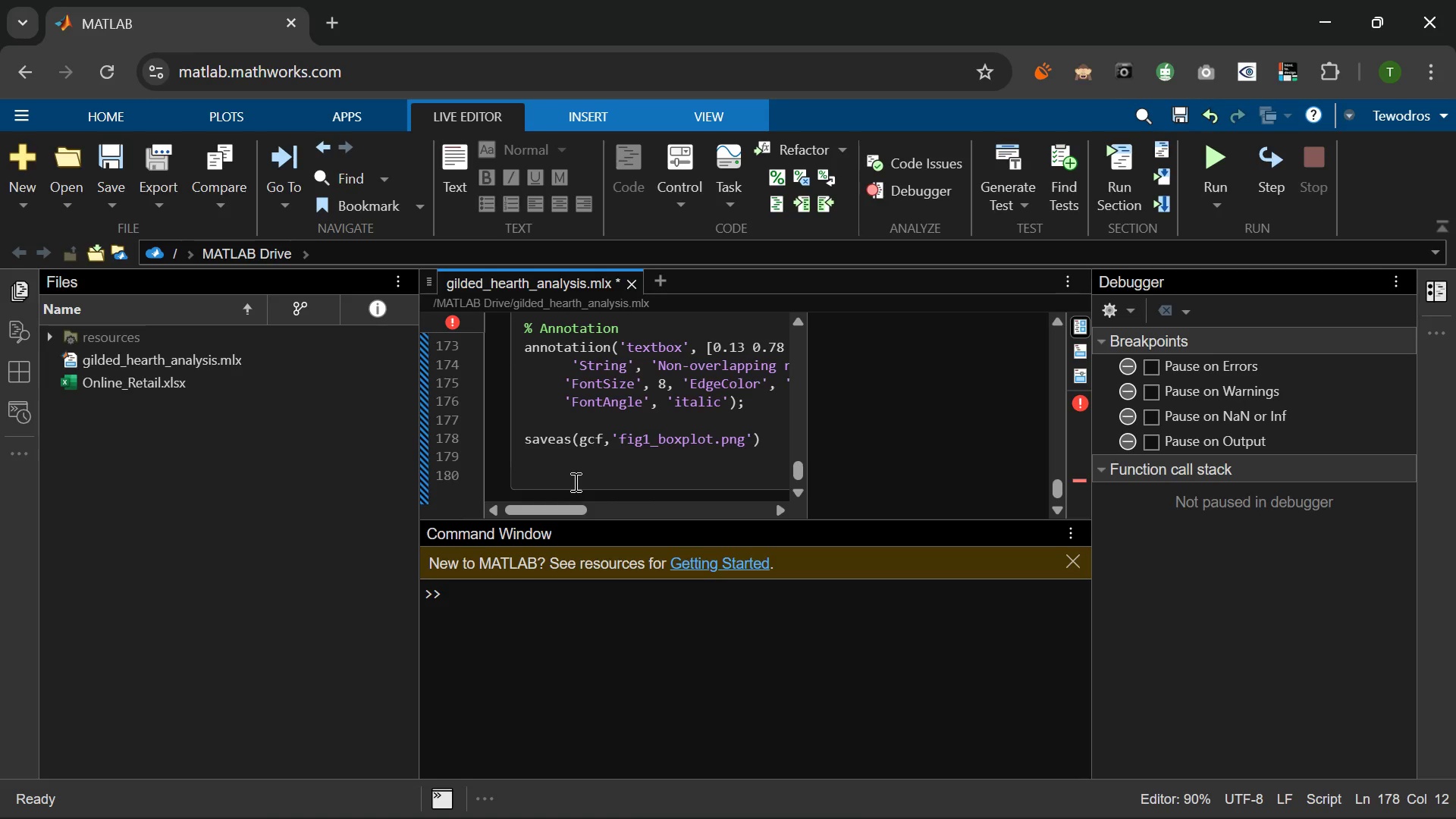 
key(Space)
 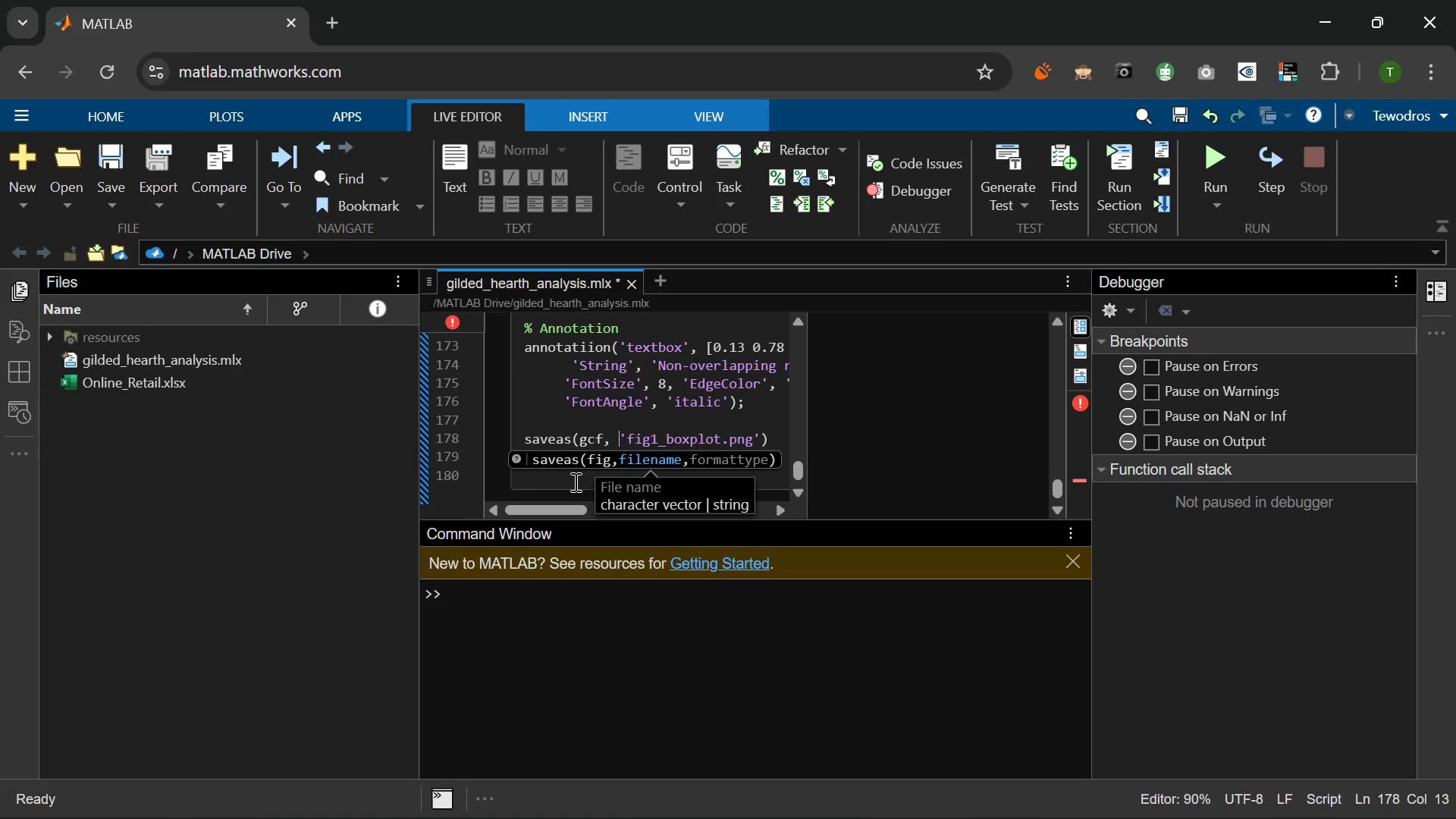 
wait(6.47)
 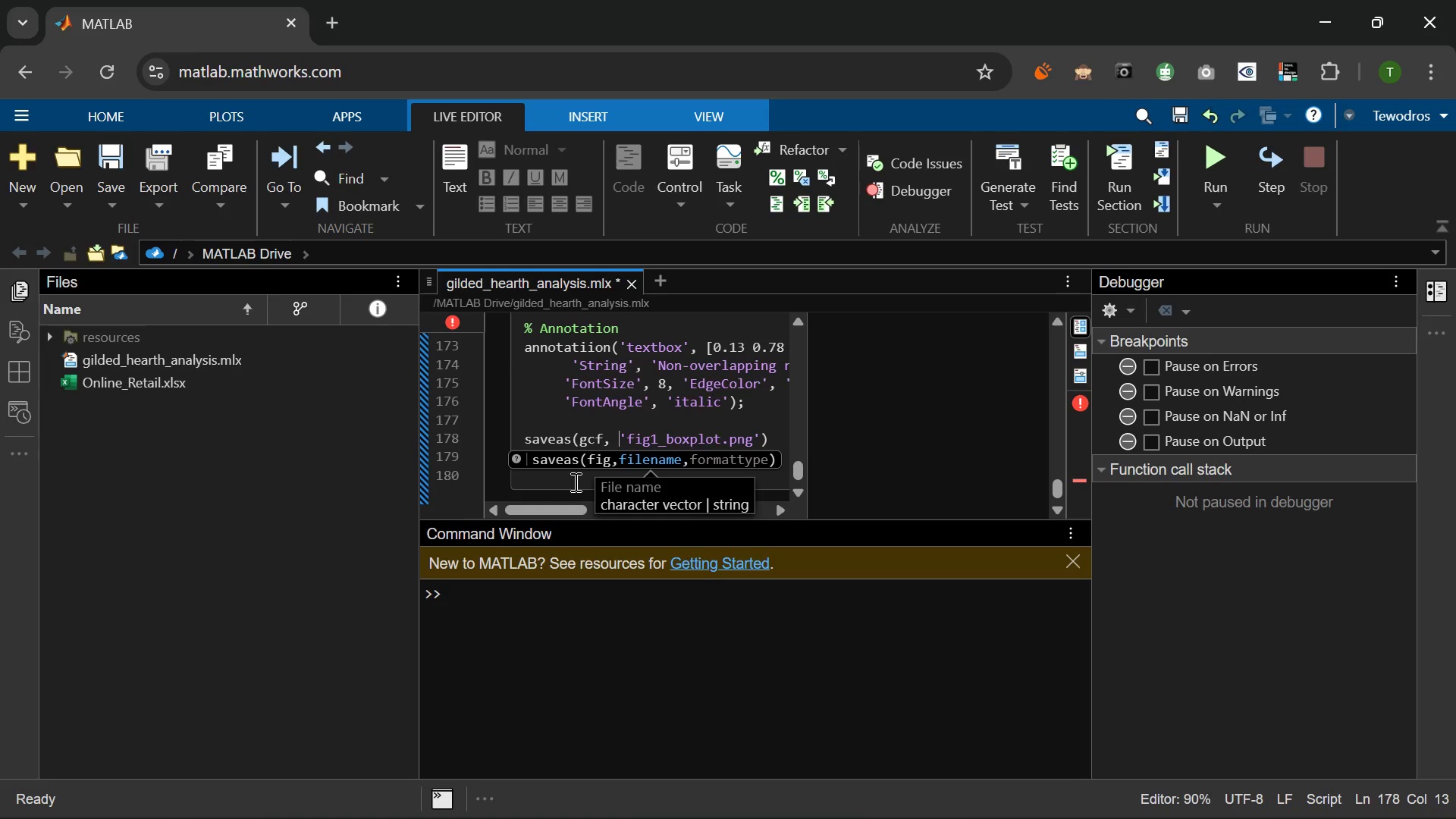 
left_click([768, 439])
 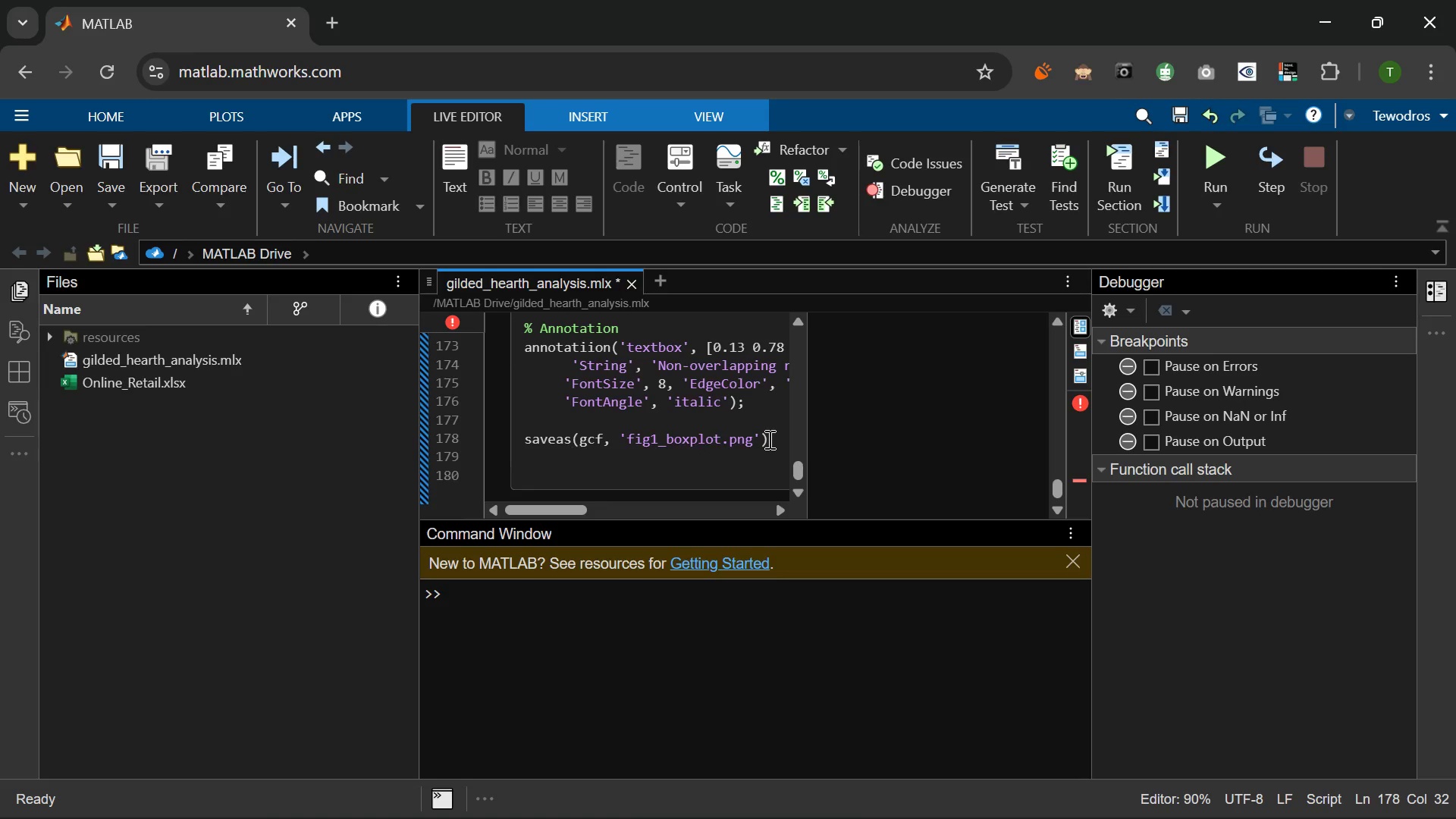 
key(Semicolon)
 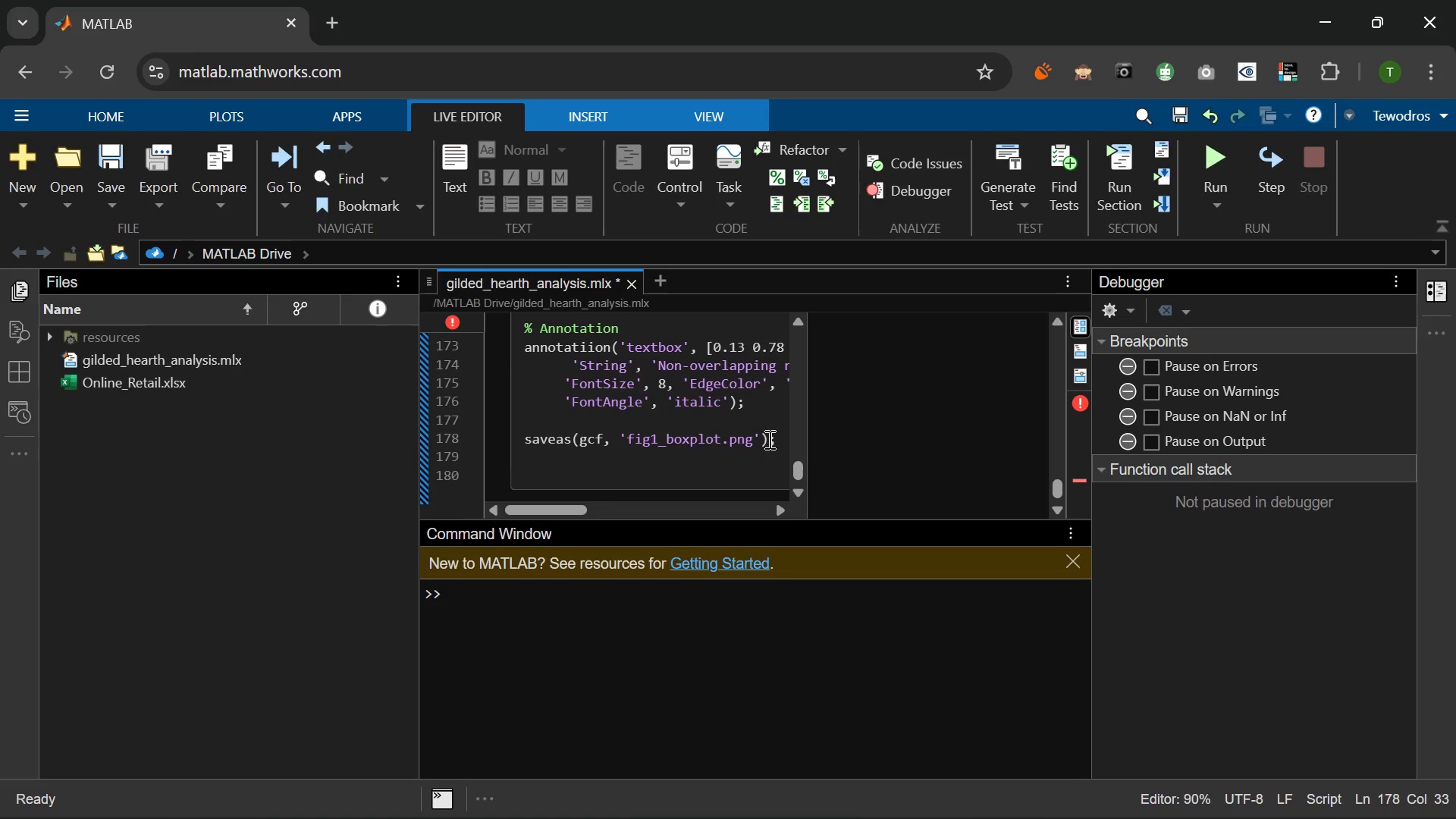 
key(Enter)
 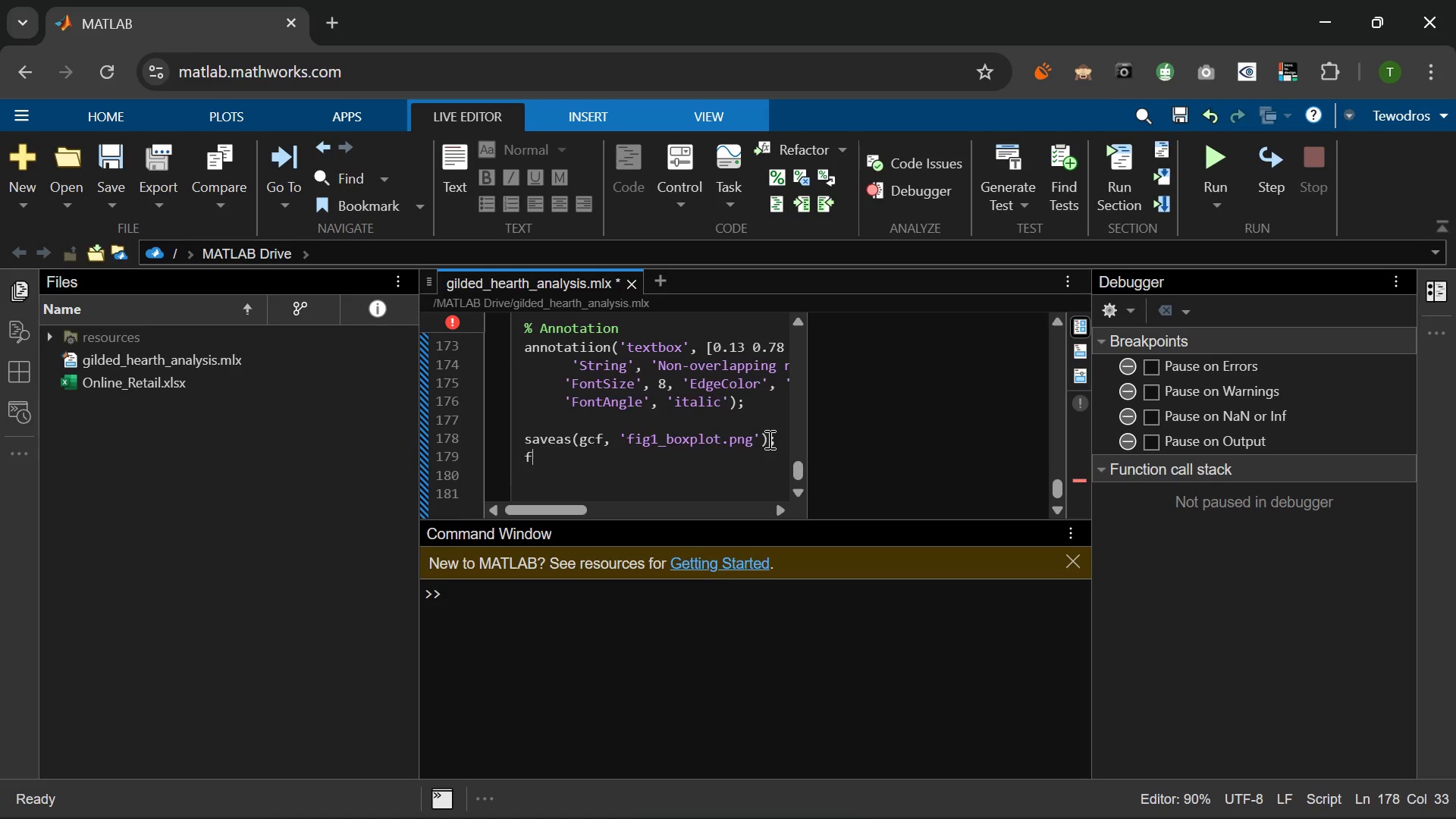 
type(fprintf()
 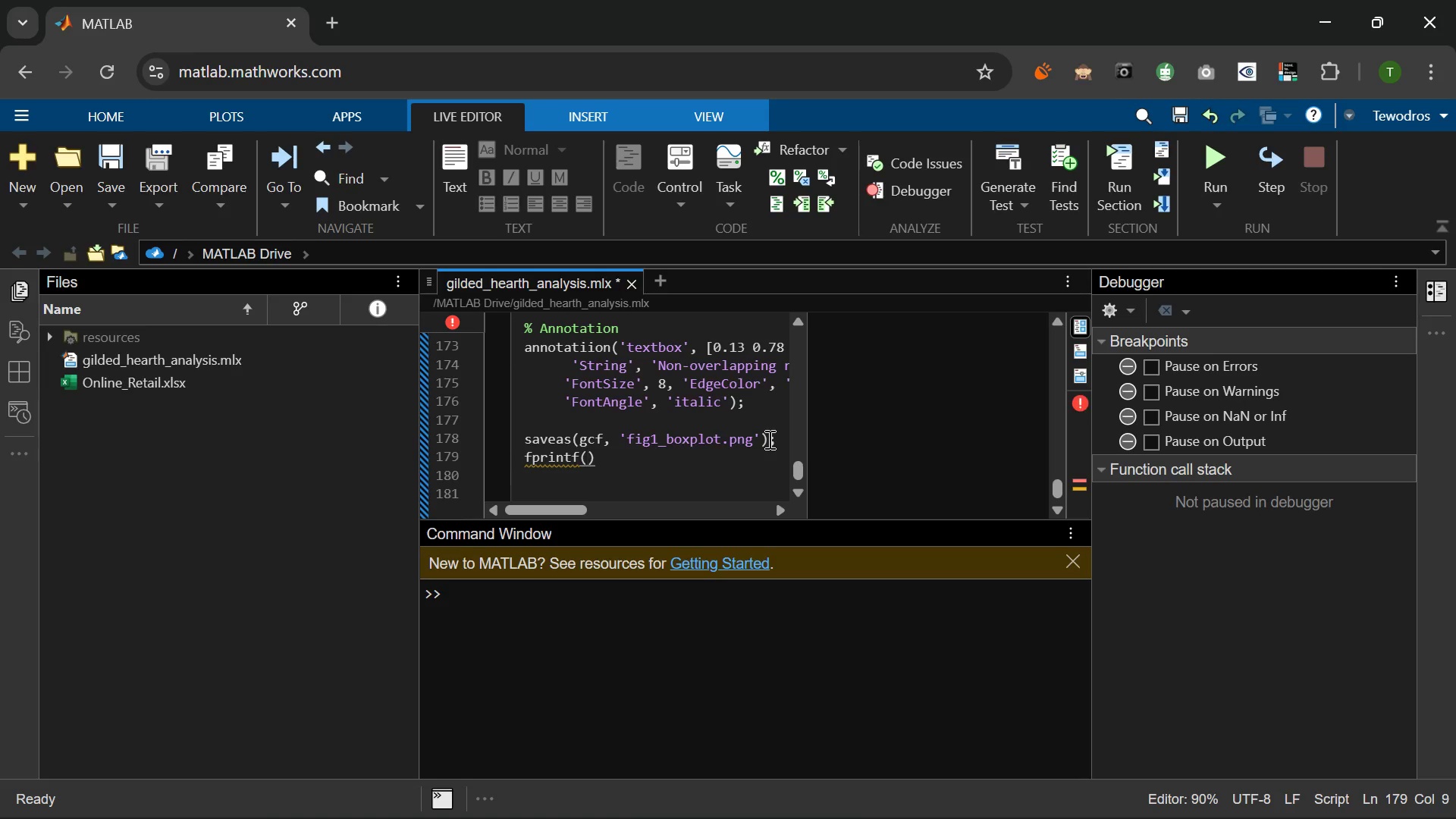 
wait(5.38)
 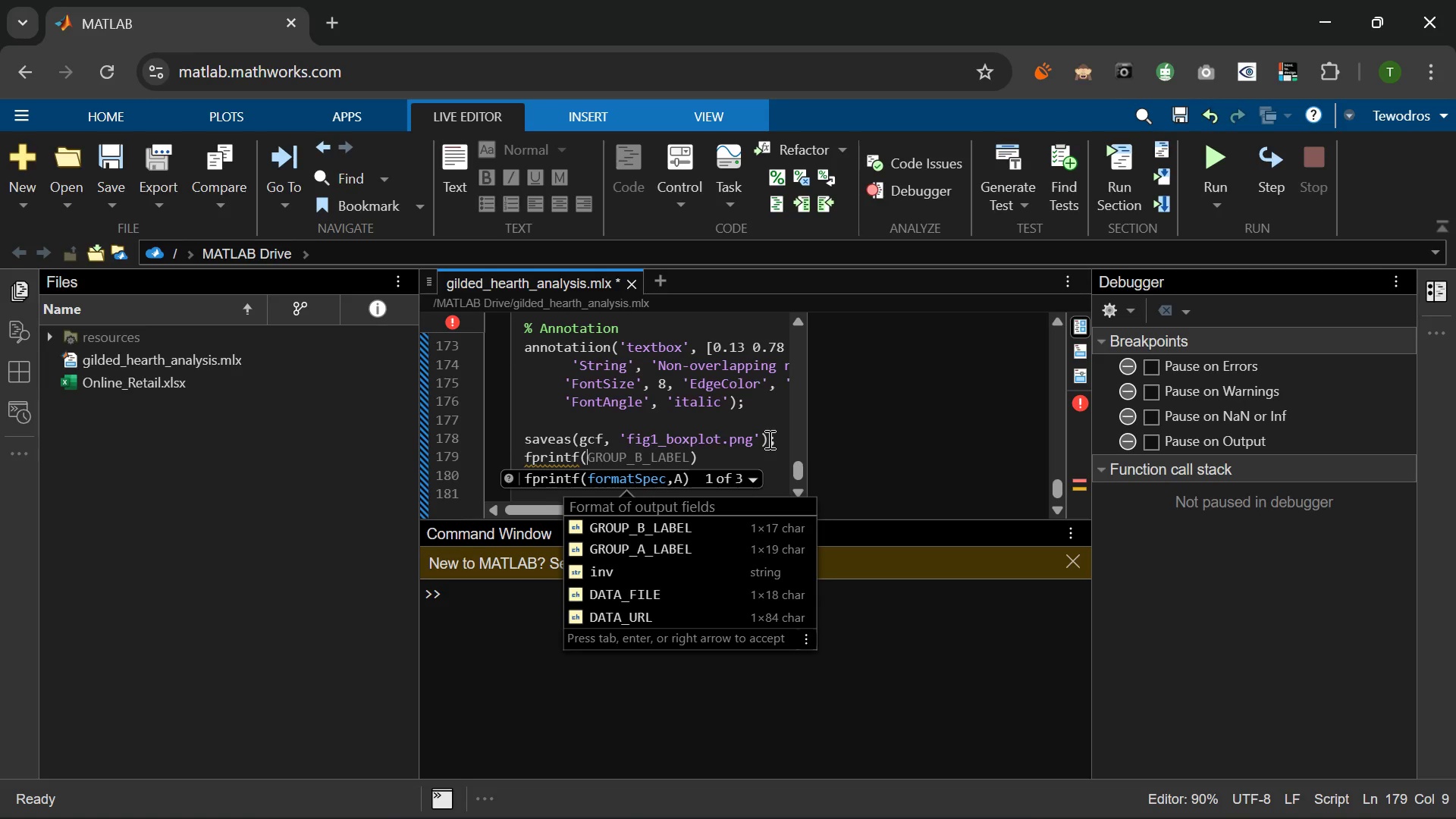 
type('\nFigure 1 saved: fig1_boxplot.png)
 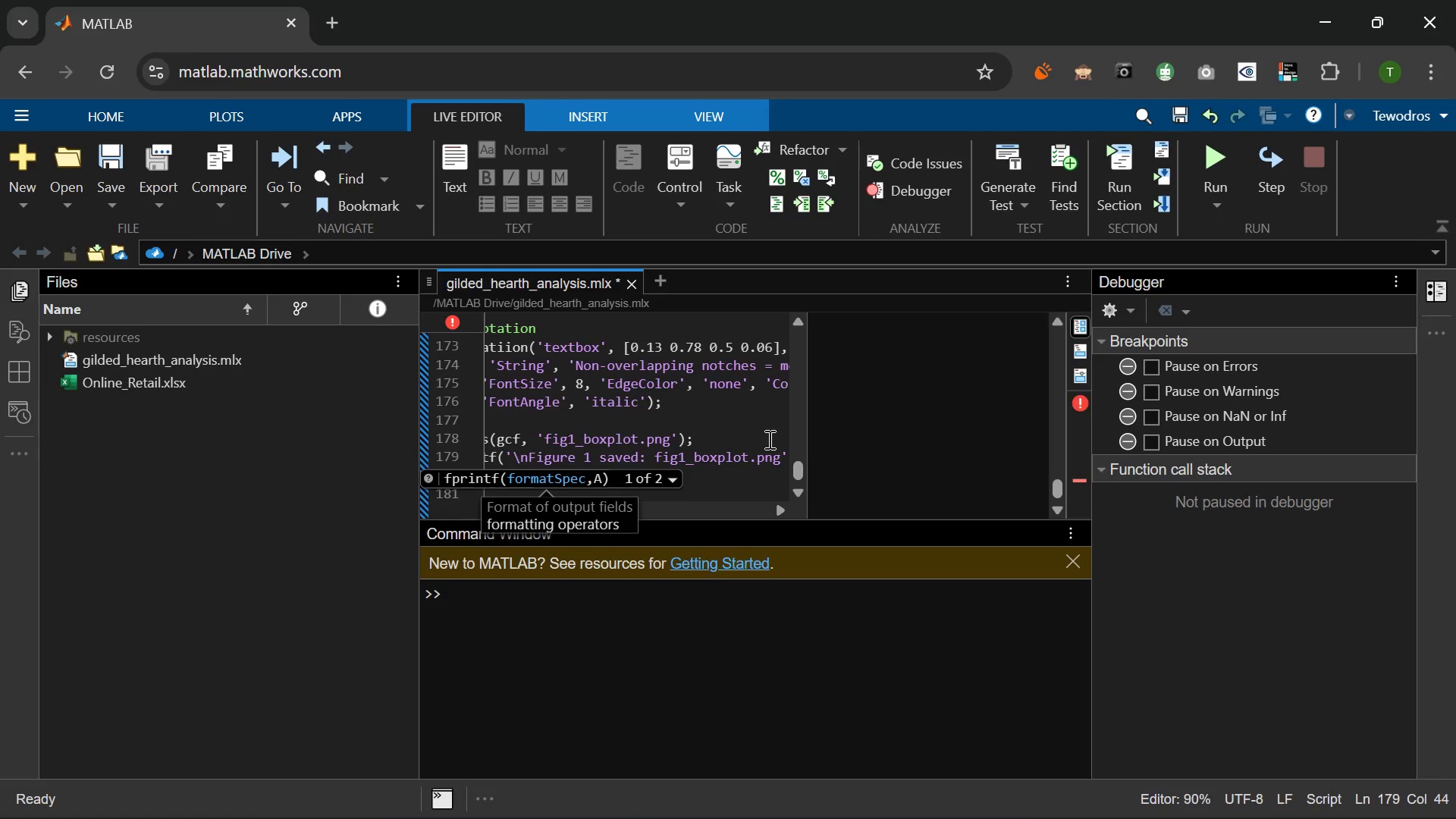 
wait(7.23)
 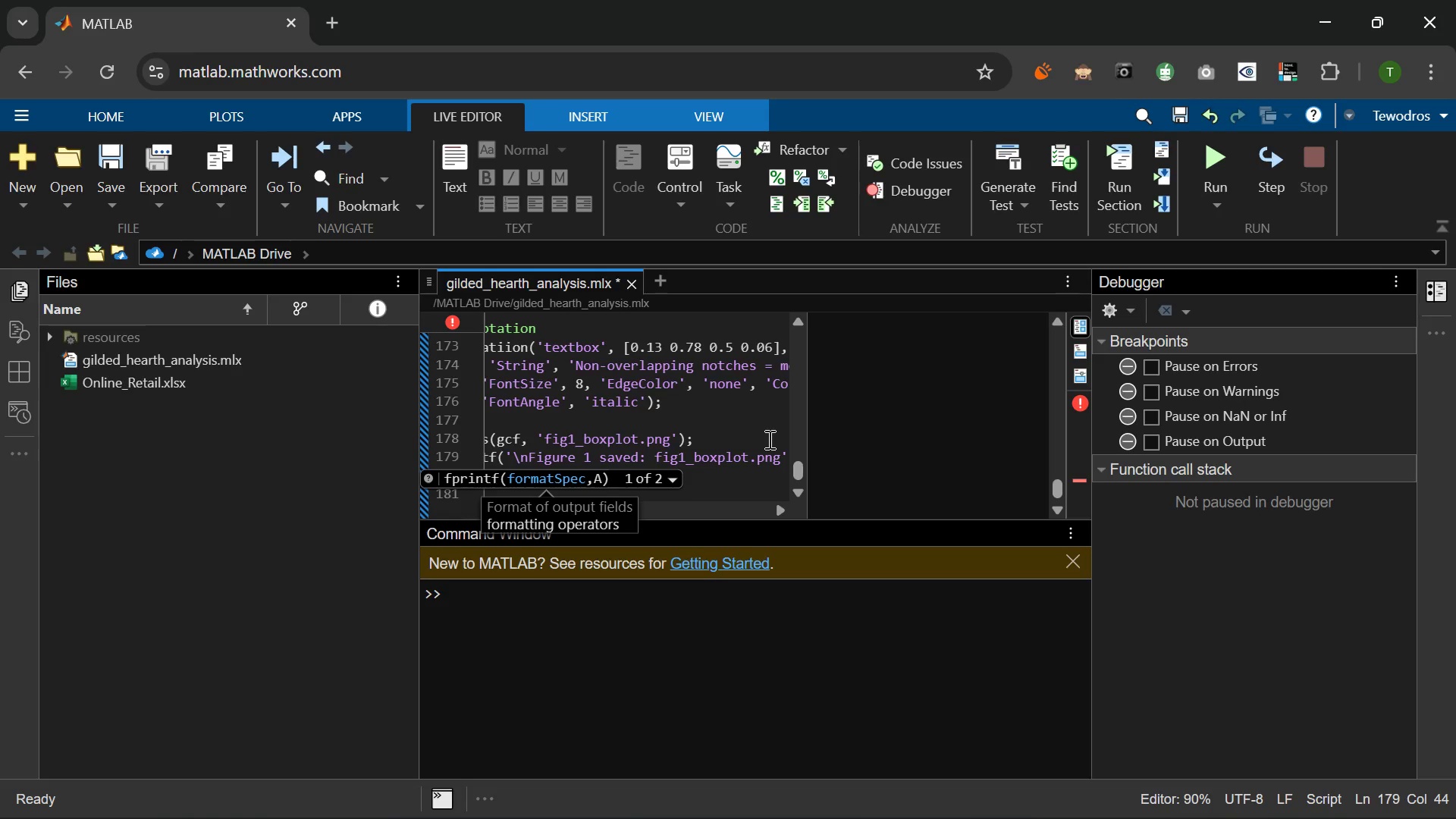 
key(Backslash)
 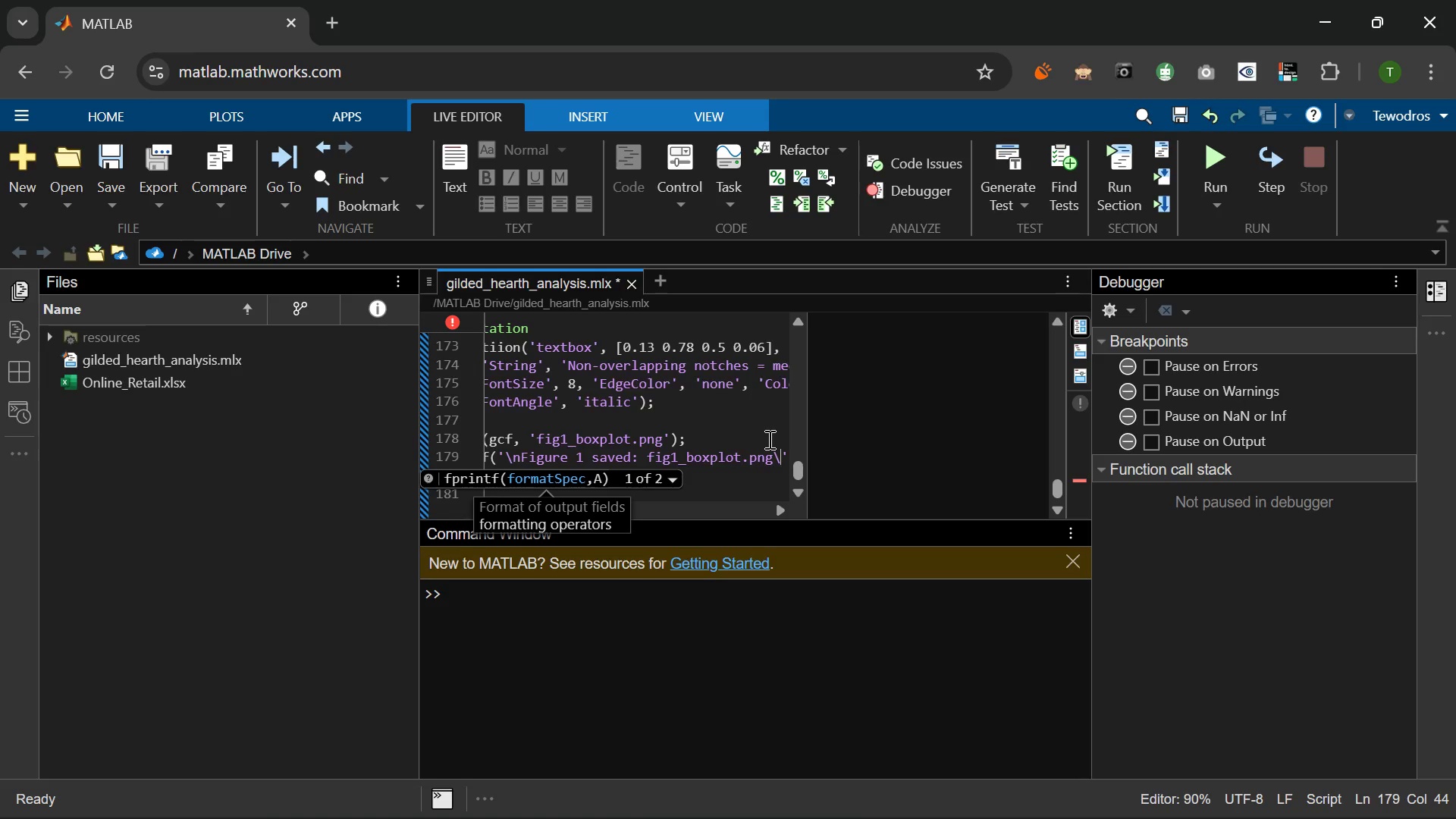 
key(N)
 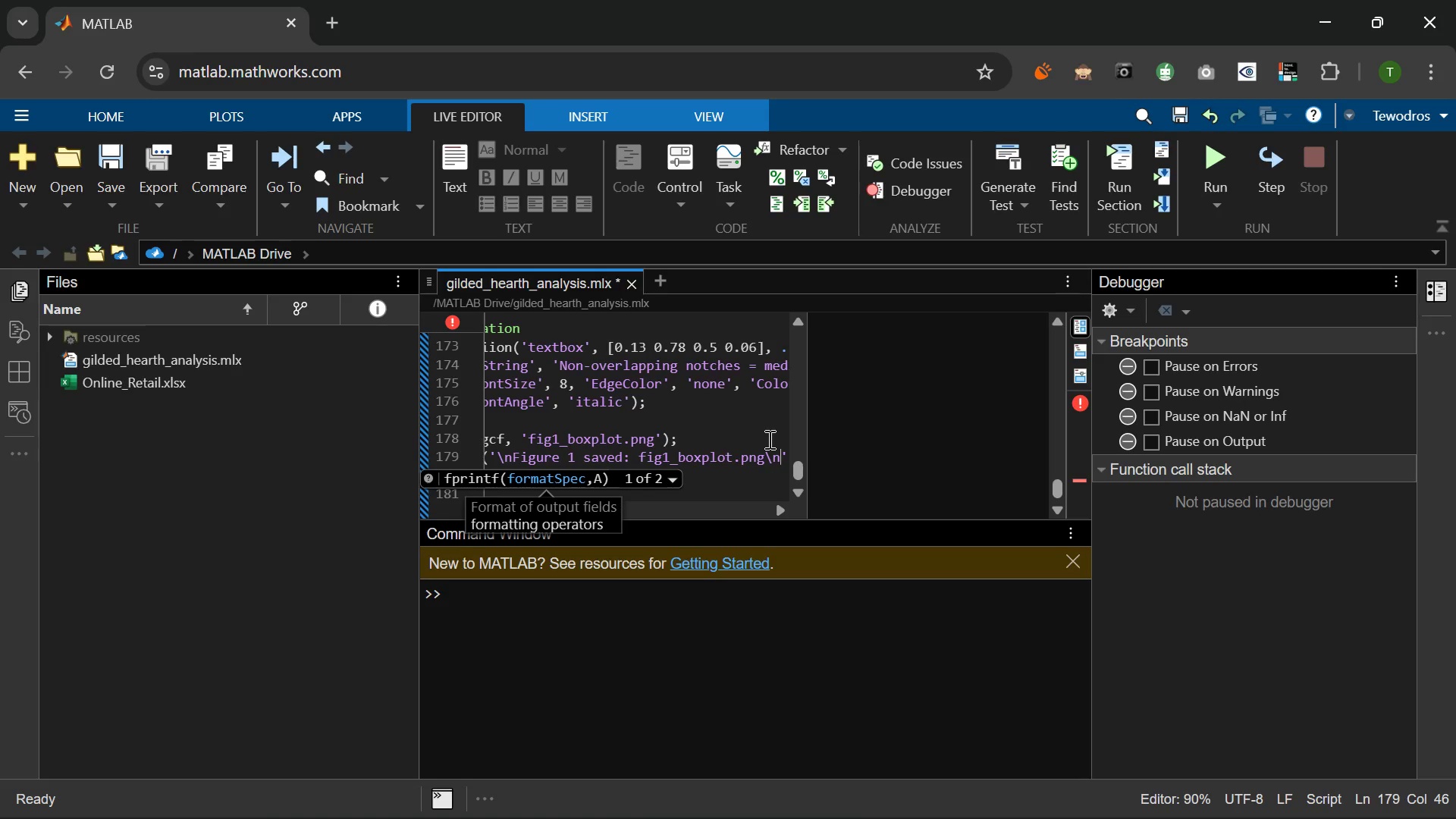 
key(ArrowRight)
 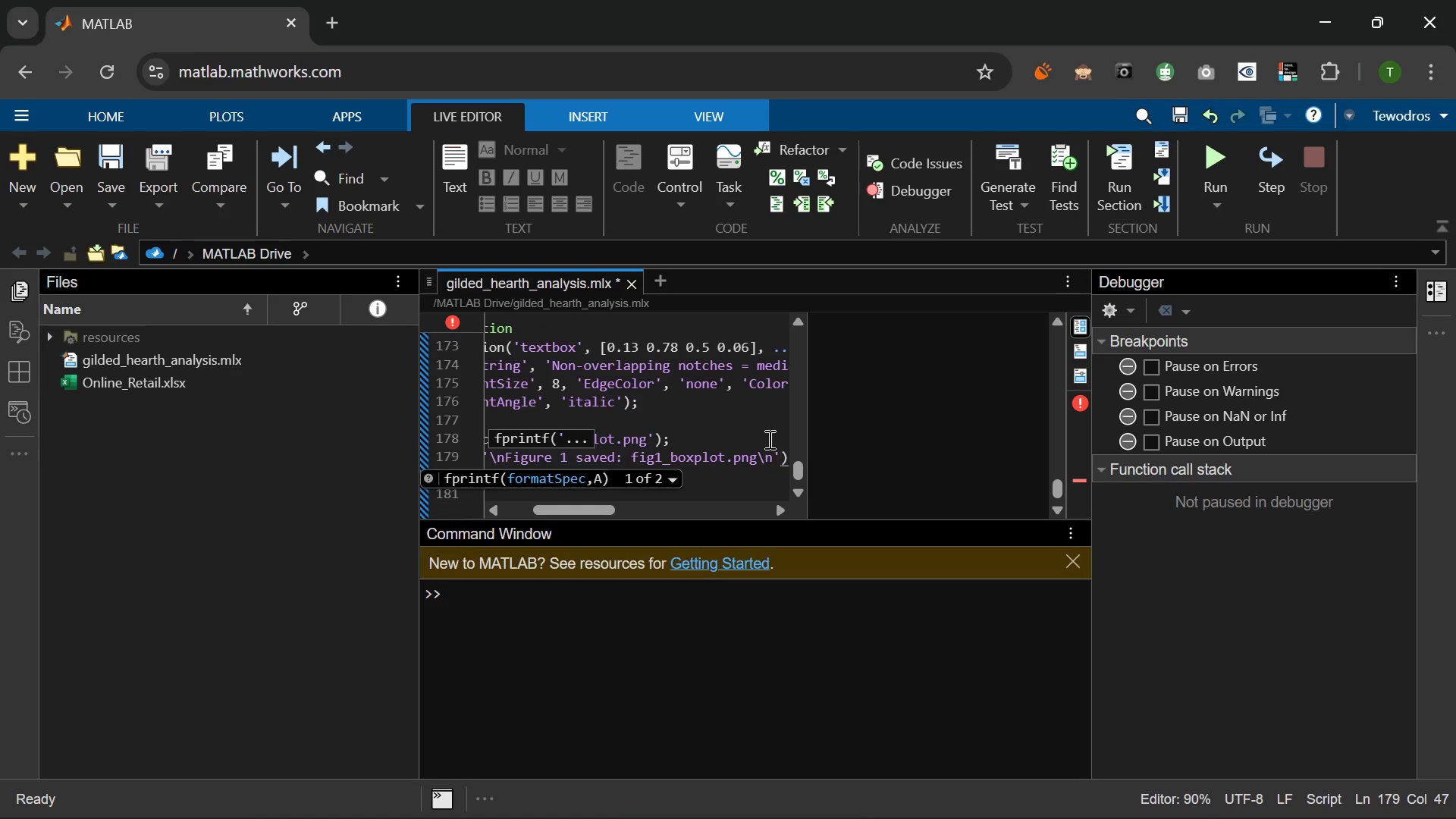 
key(ArrowRight)
 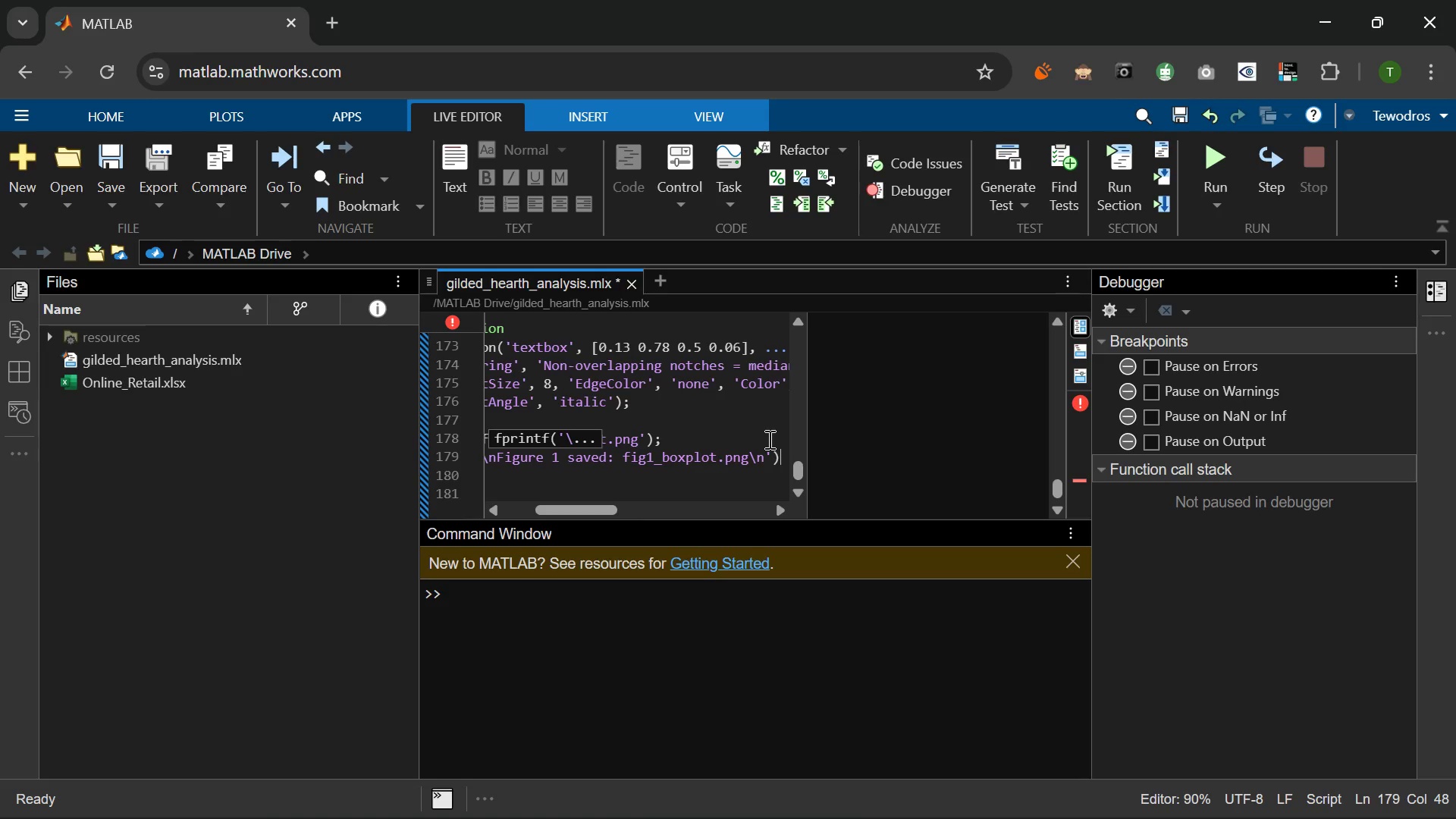 
key(Semicolon)
 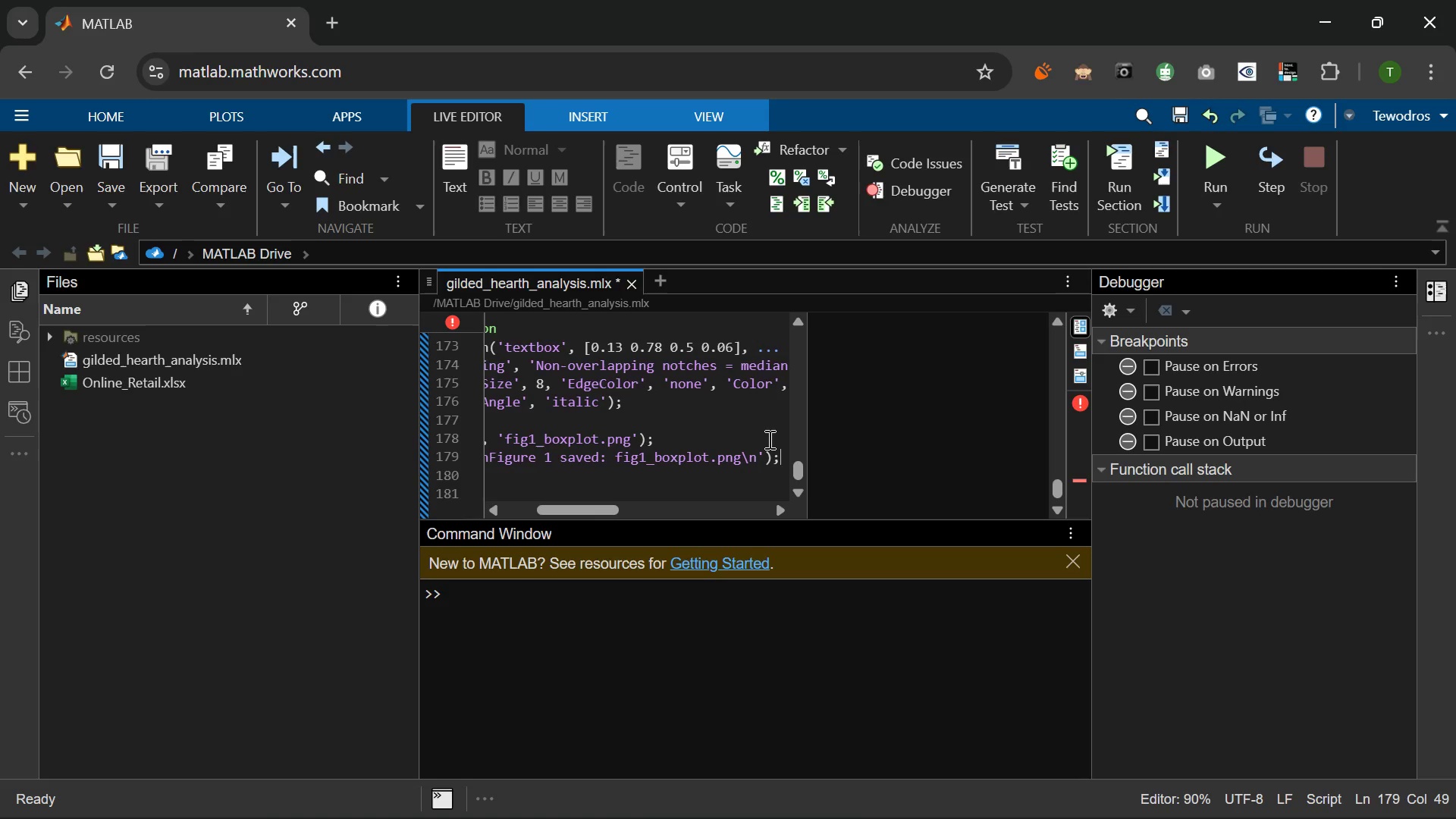 
key(Enter)
 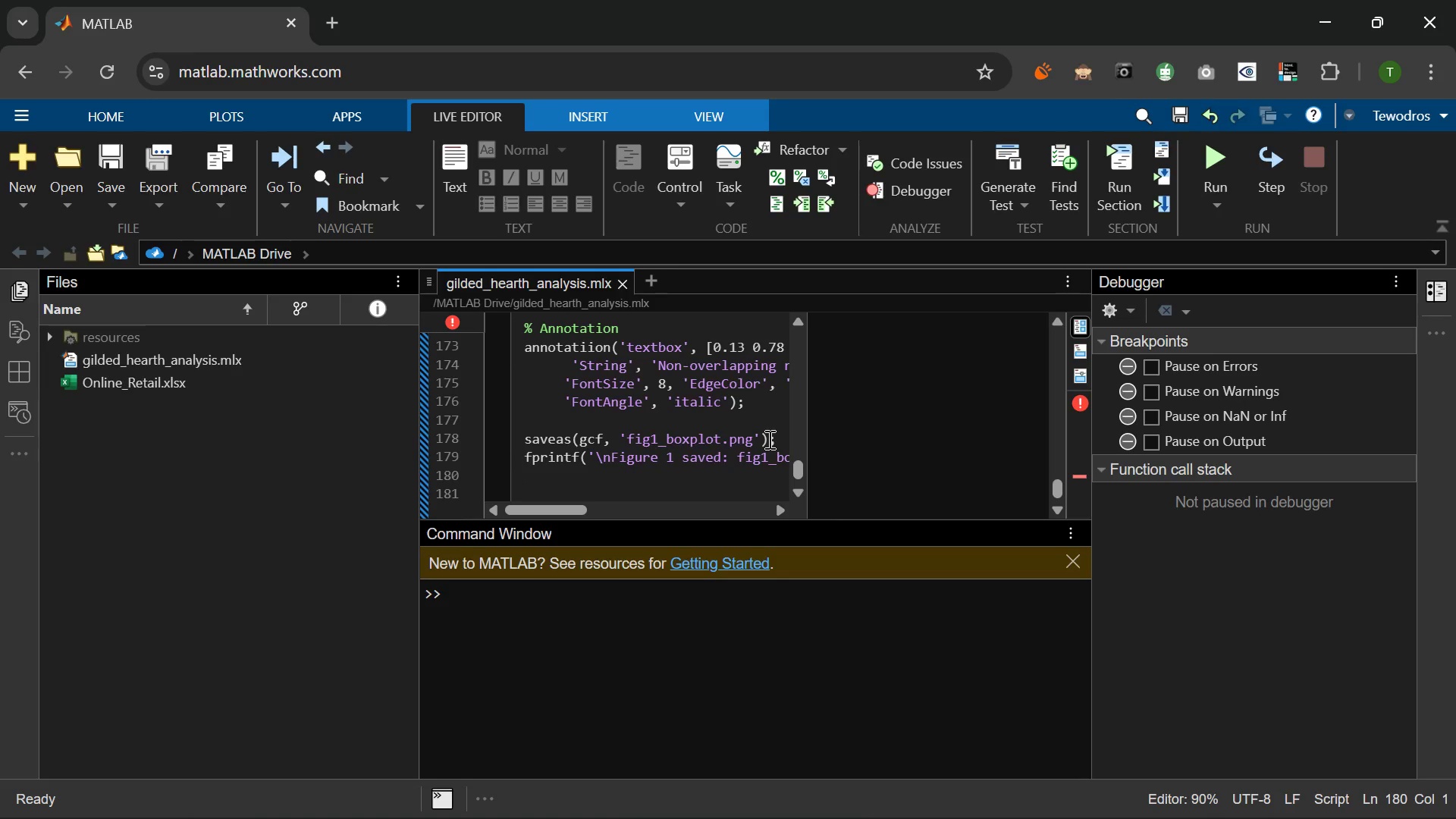 
key(Enter)
 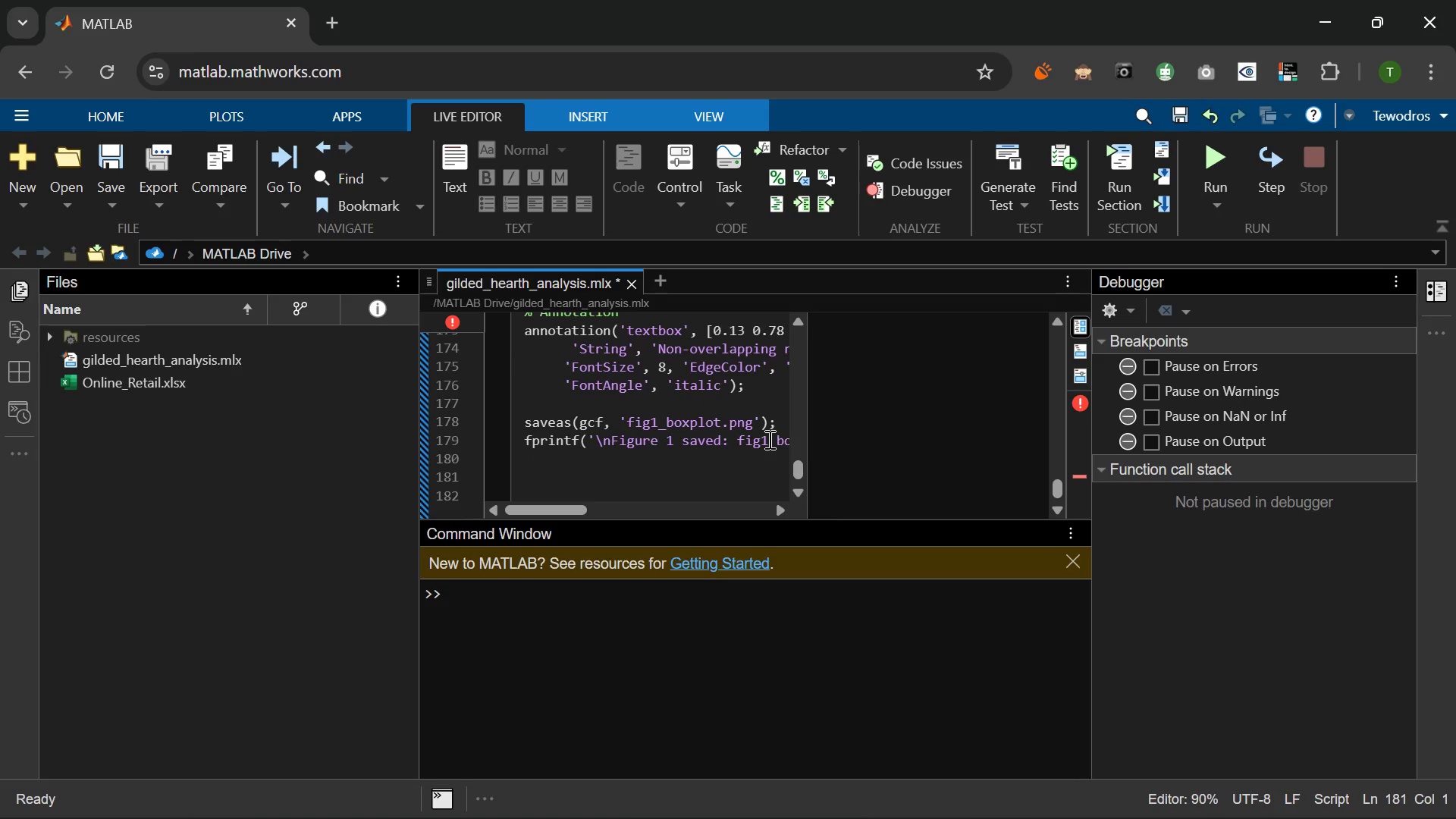 
type(%% 9. Rig)
key(Backspace)
key(Backspace)
key(Backspace)
type(Figure 2 - Overlappng Histogram)
 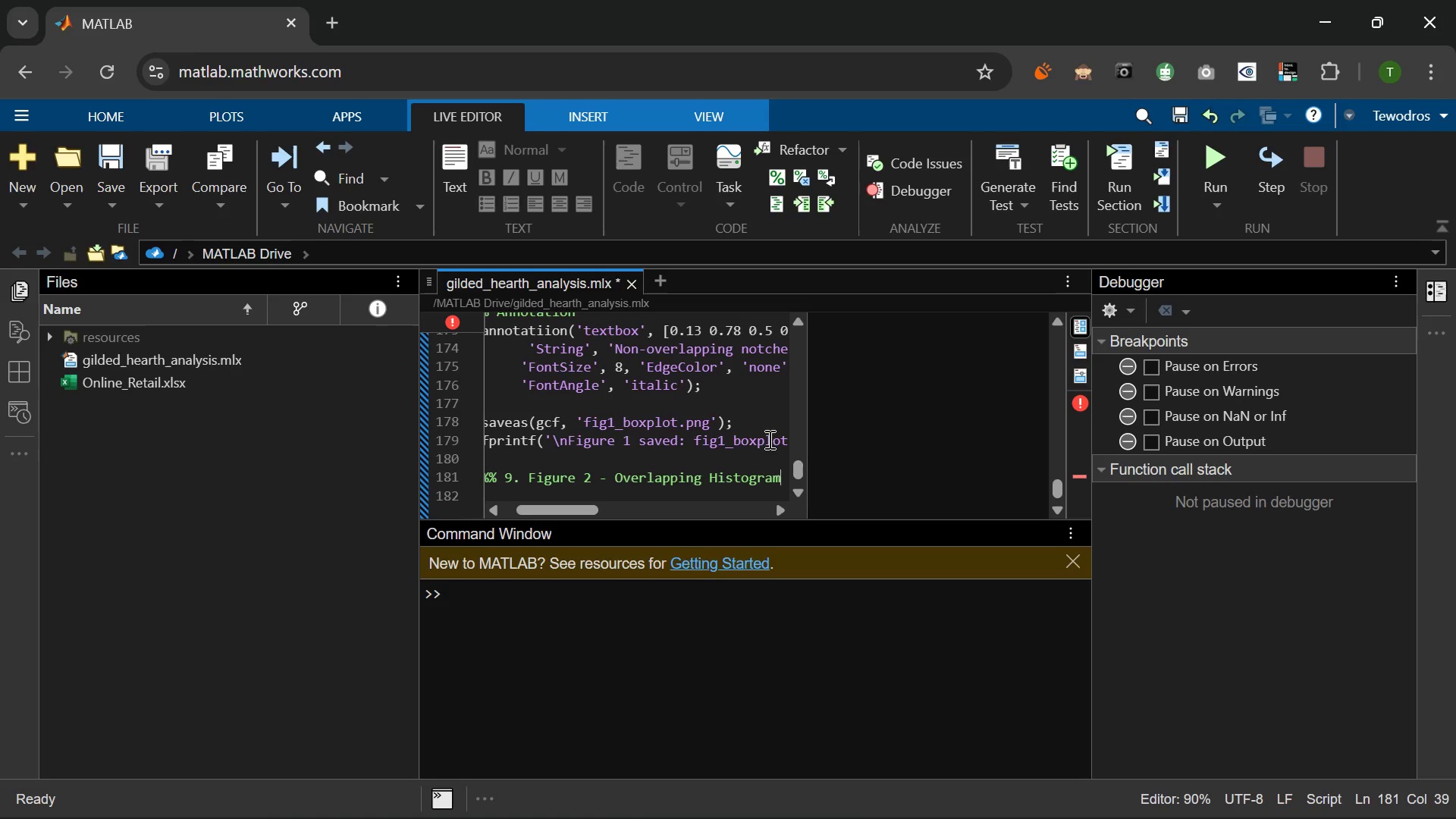 
key(Enter)
 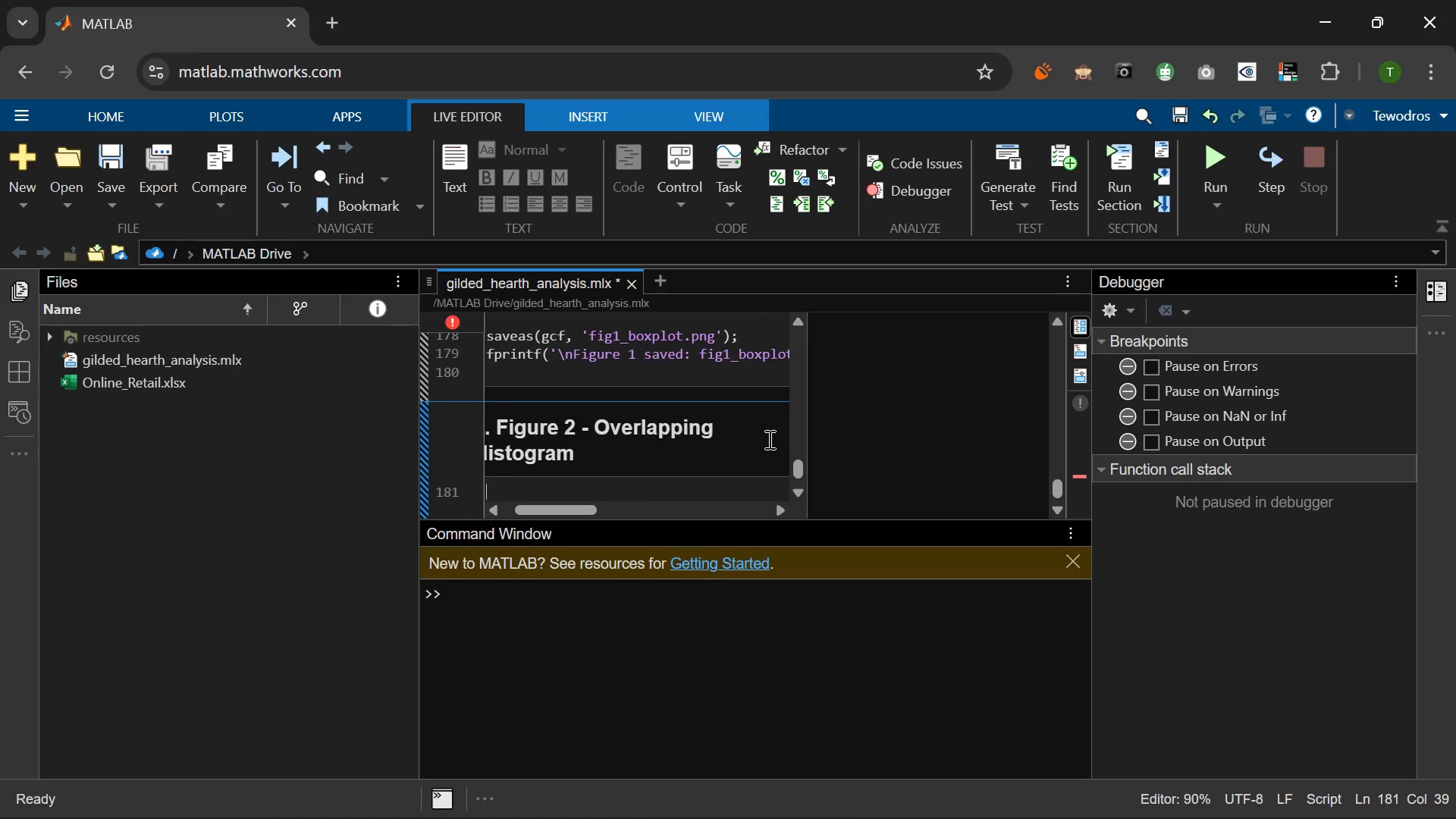 
key(Enter)
 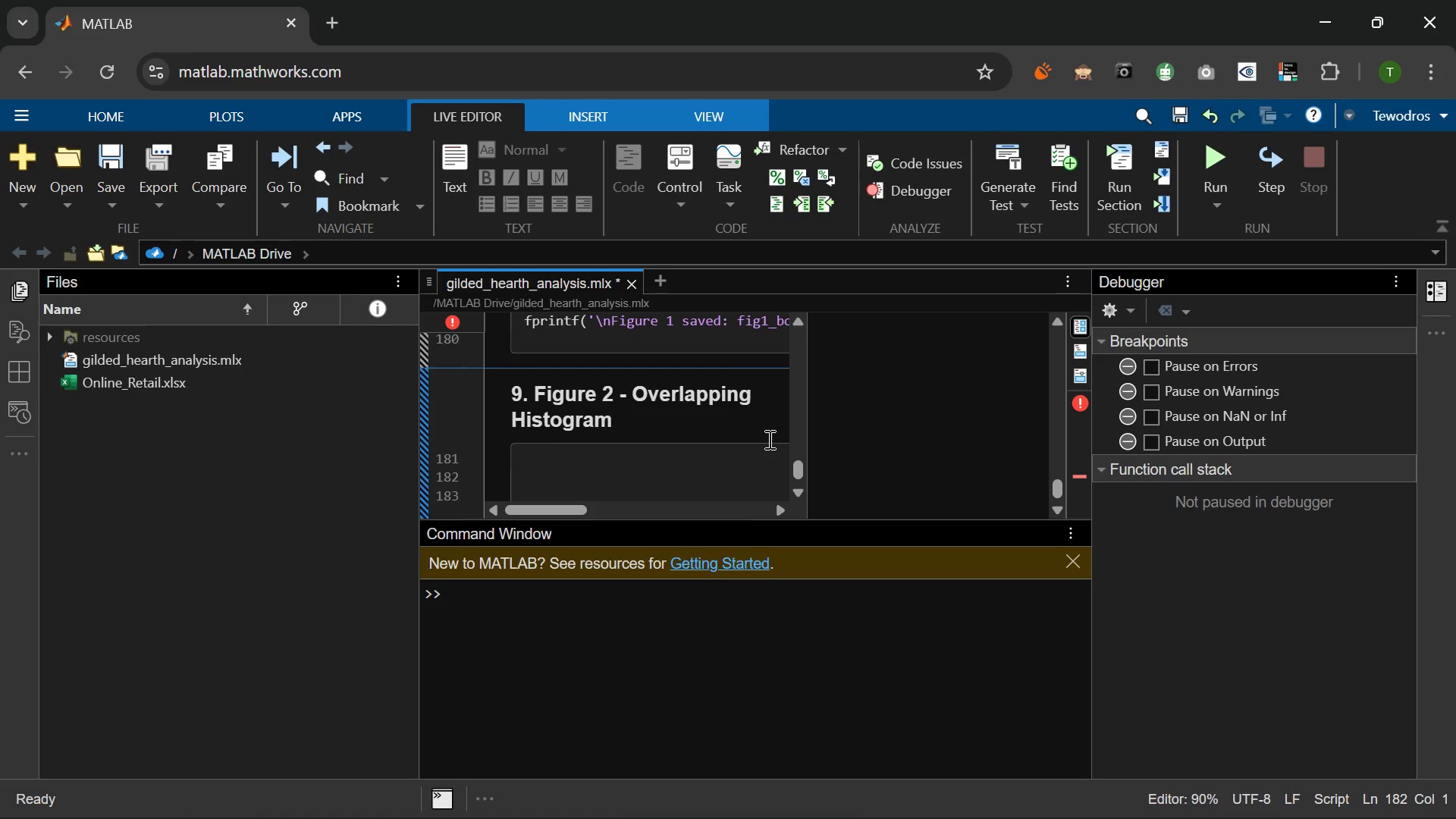 
key(Backspace)
type(figure('N)
key(Tab)
type( 'Gilded Ha)
key(Backspace)
type(earth - Transaction alue Distribution)
 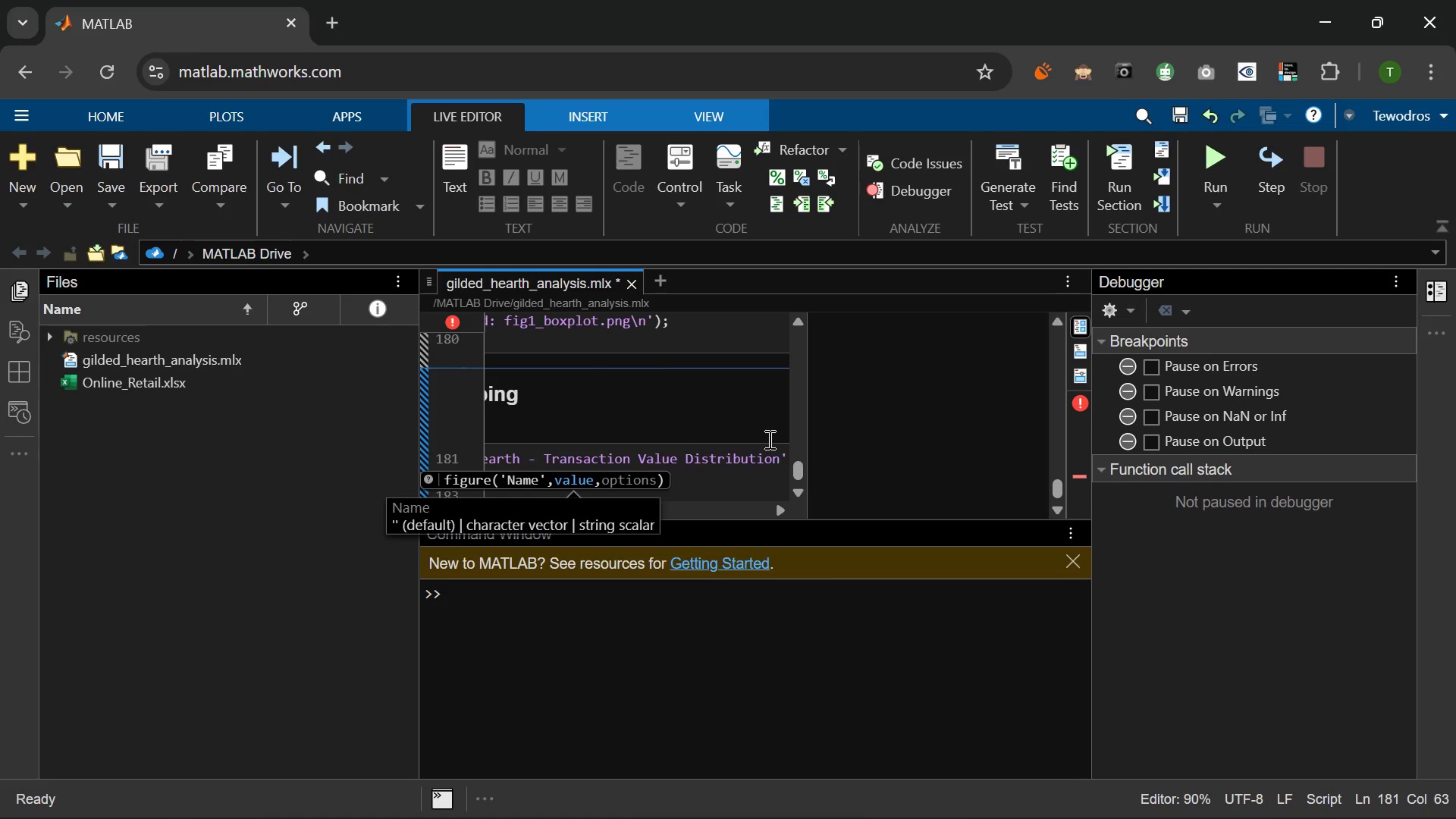 
hold_key(key=V, duration=0.33)
 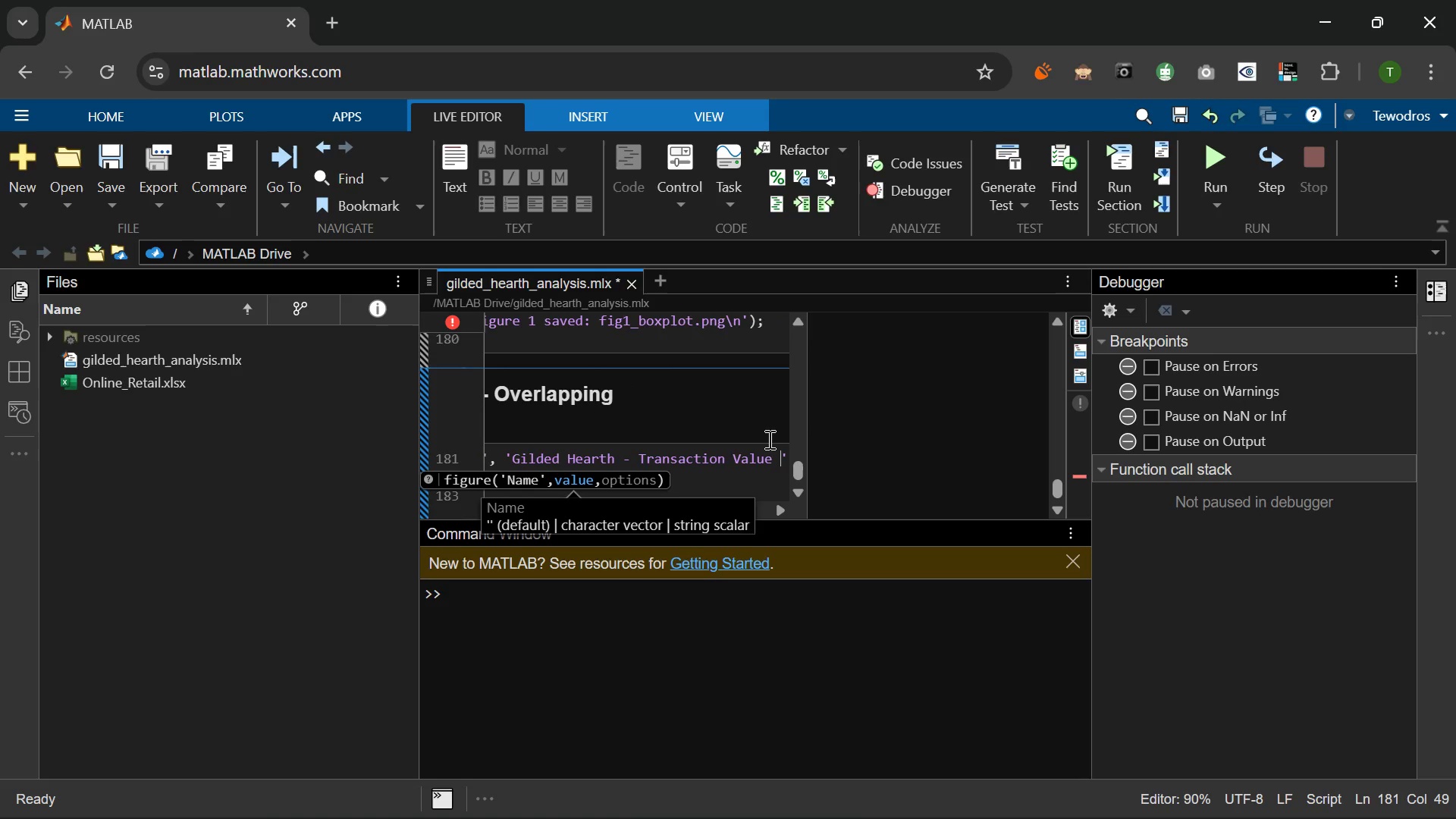 
wait(6.09)
 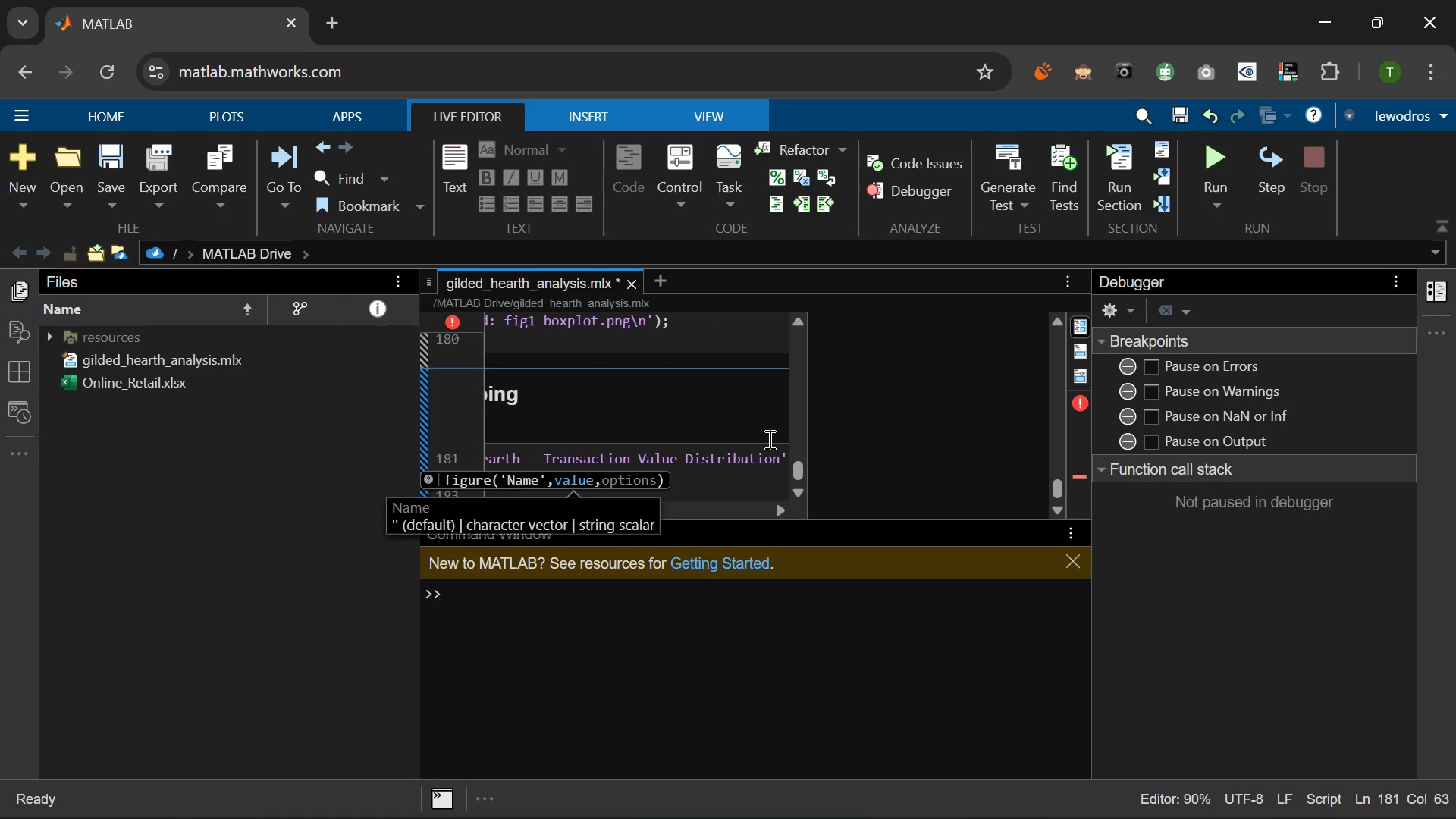 
key(ArrowRight)
 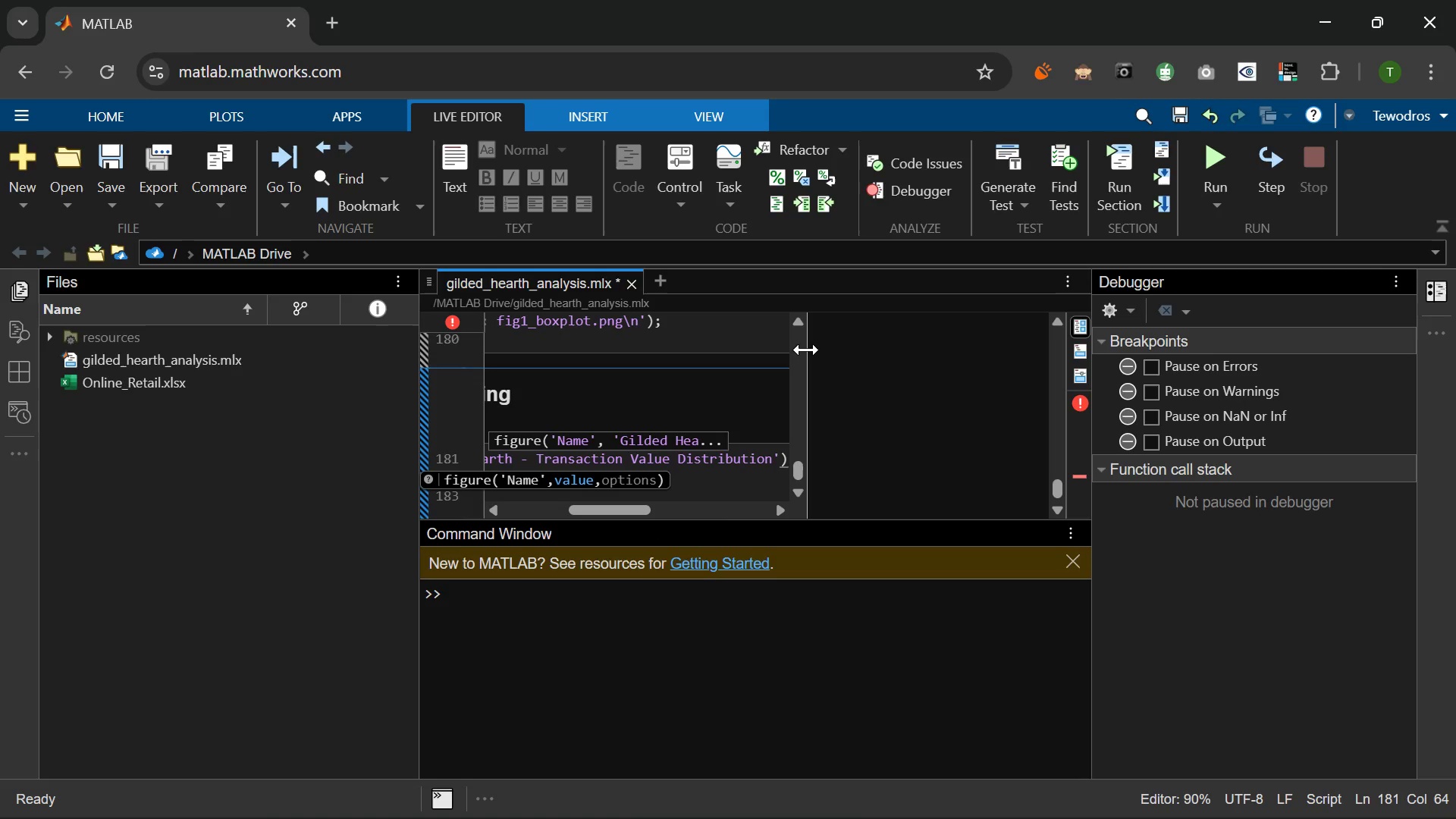 
key(Comma)
 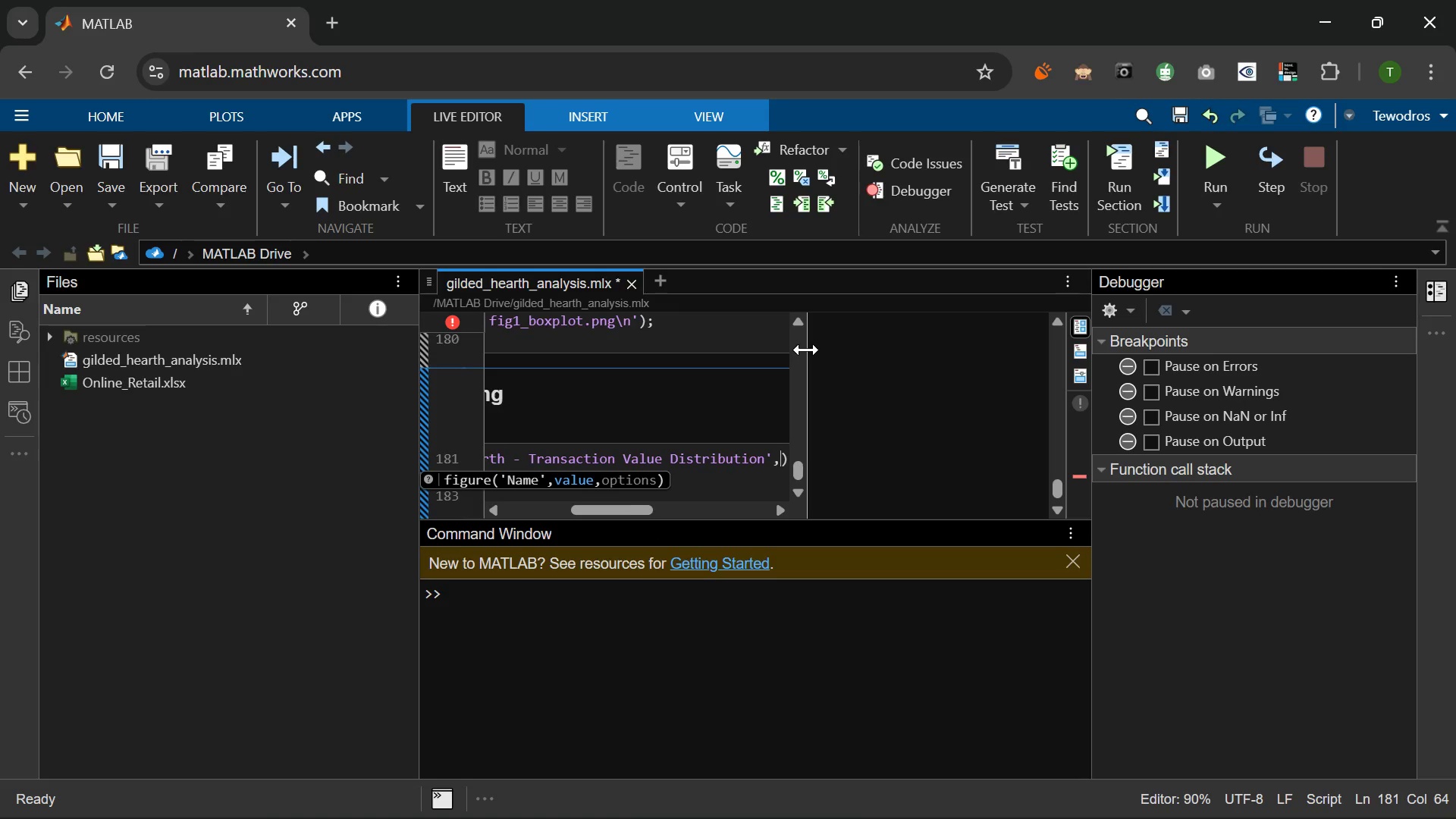 
key(Space)
 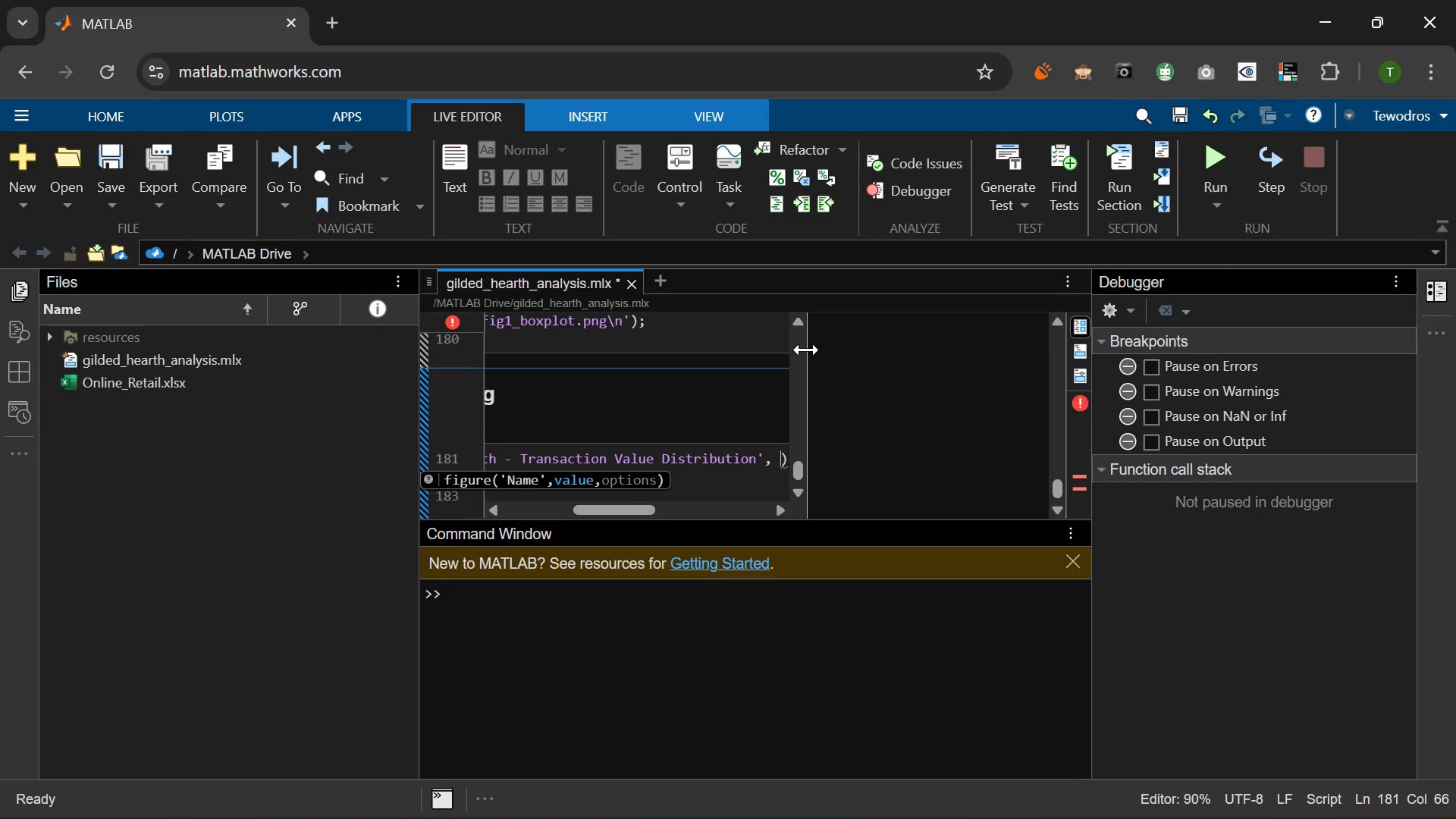 
key(Period)
 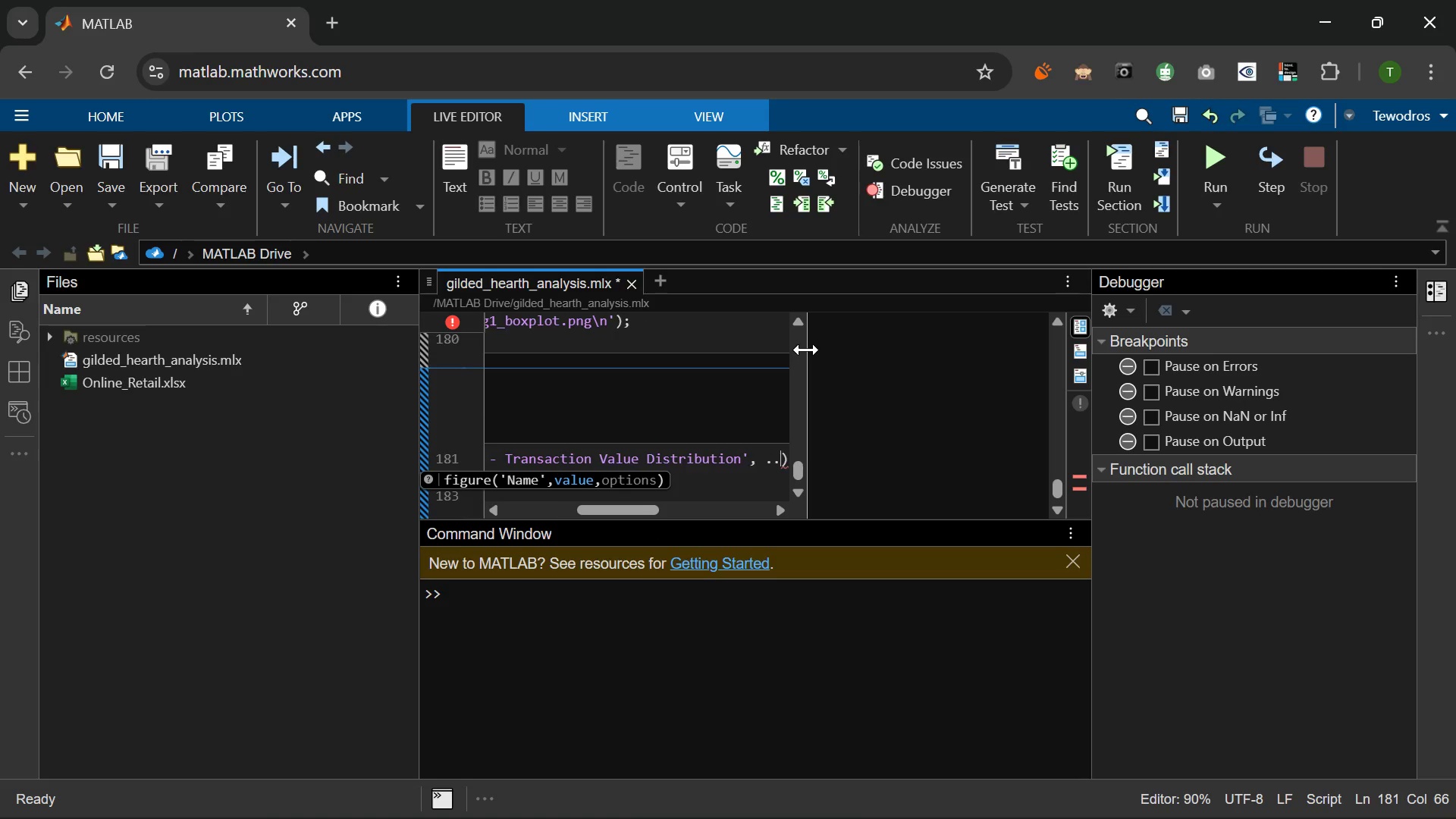 
key(Period)
 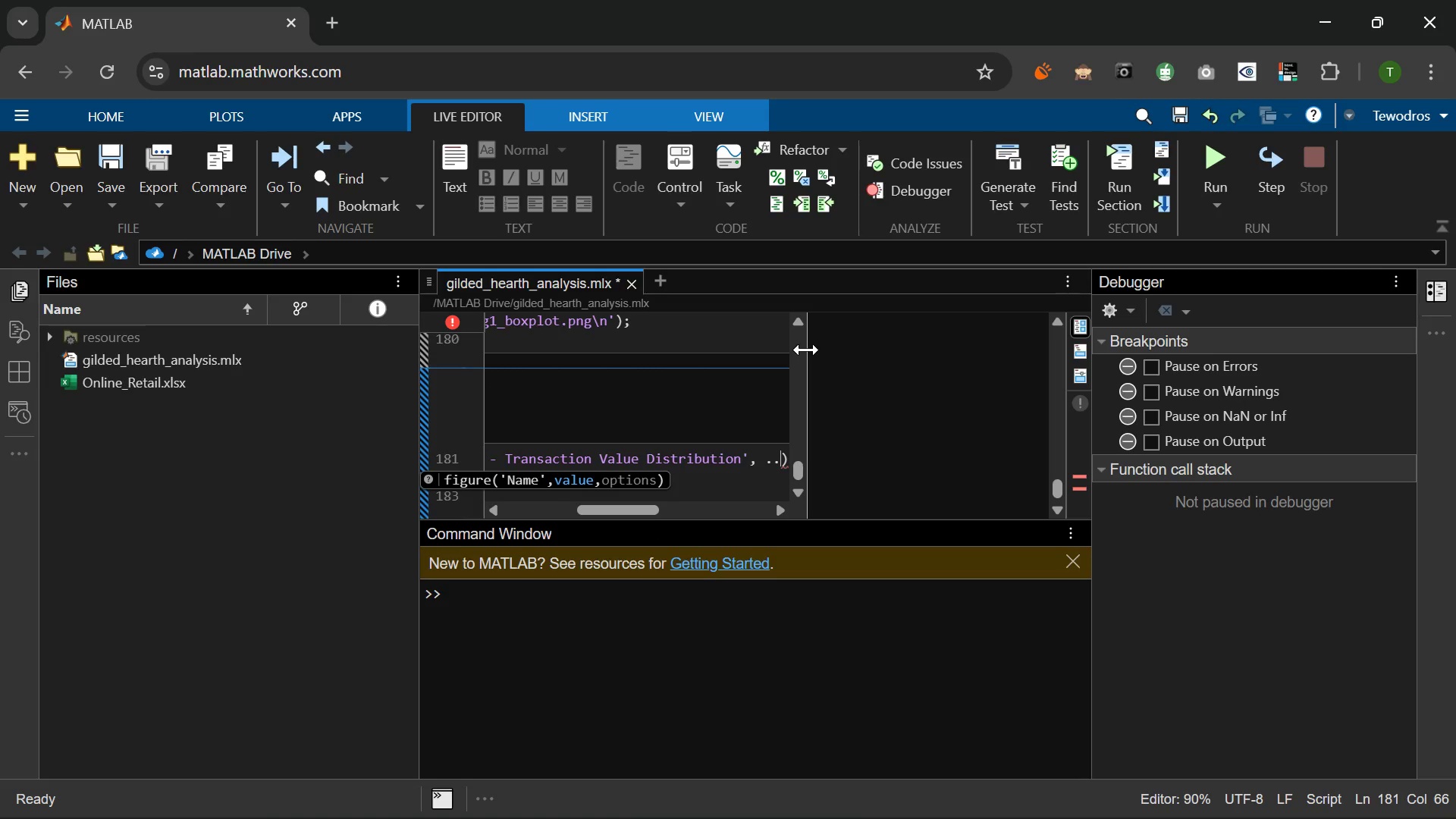 
key(Period)
 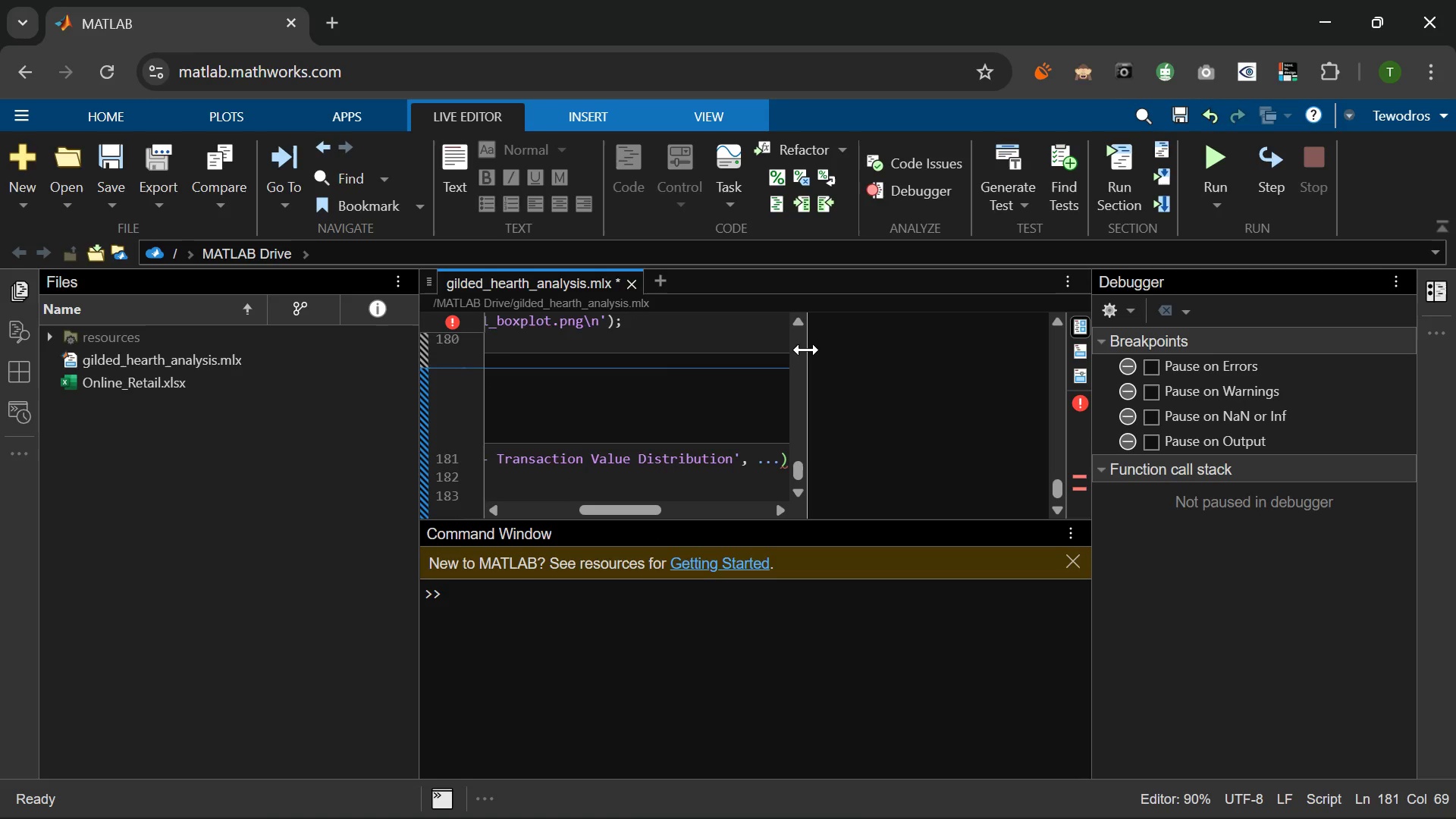 
key(Enter)
 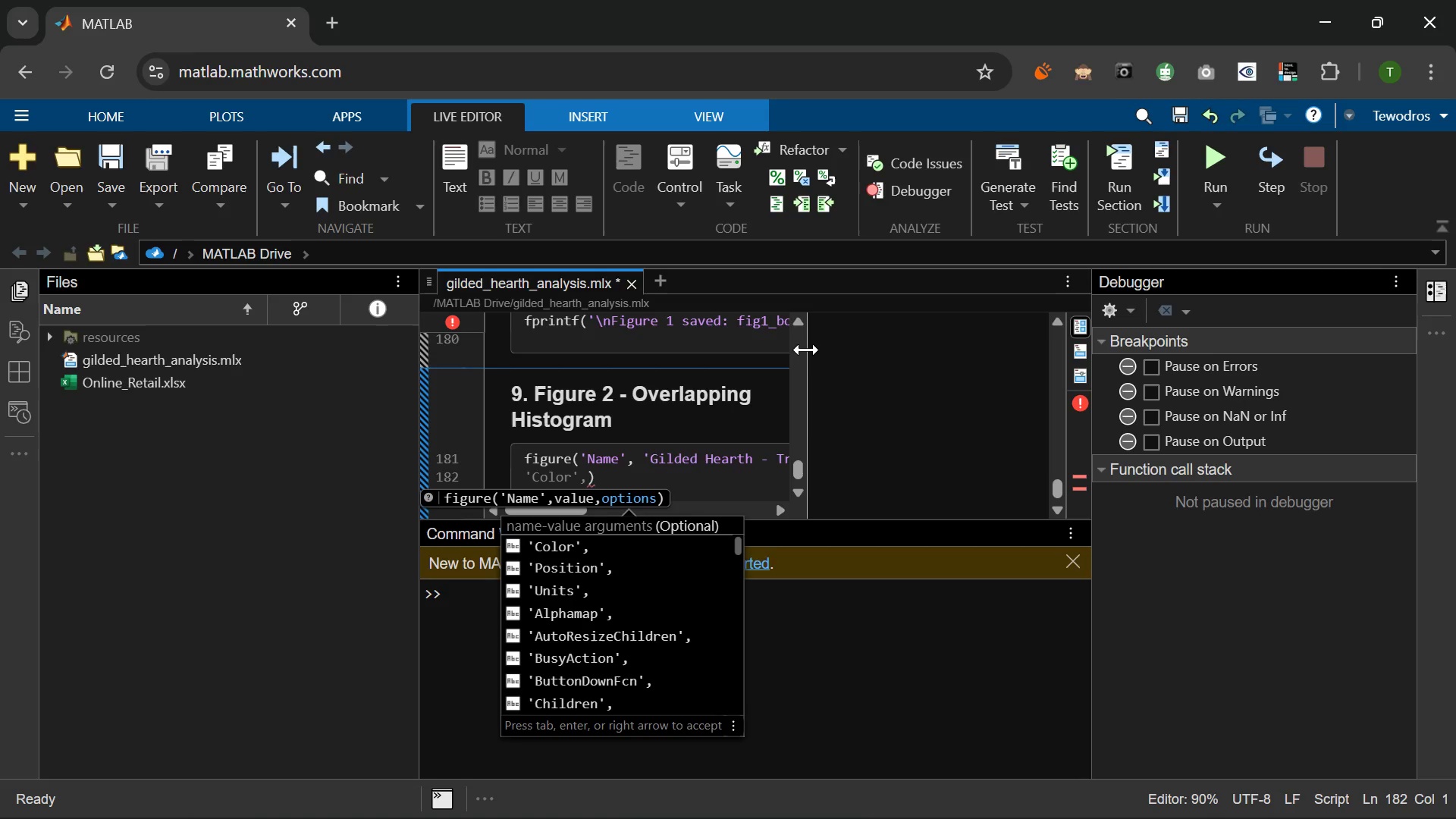 
key(Quote)
 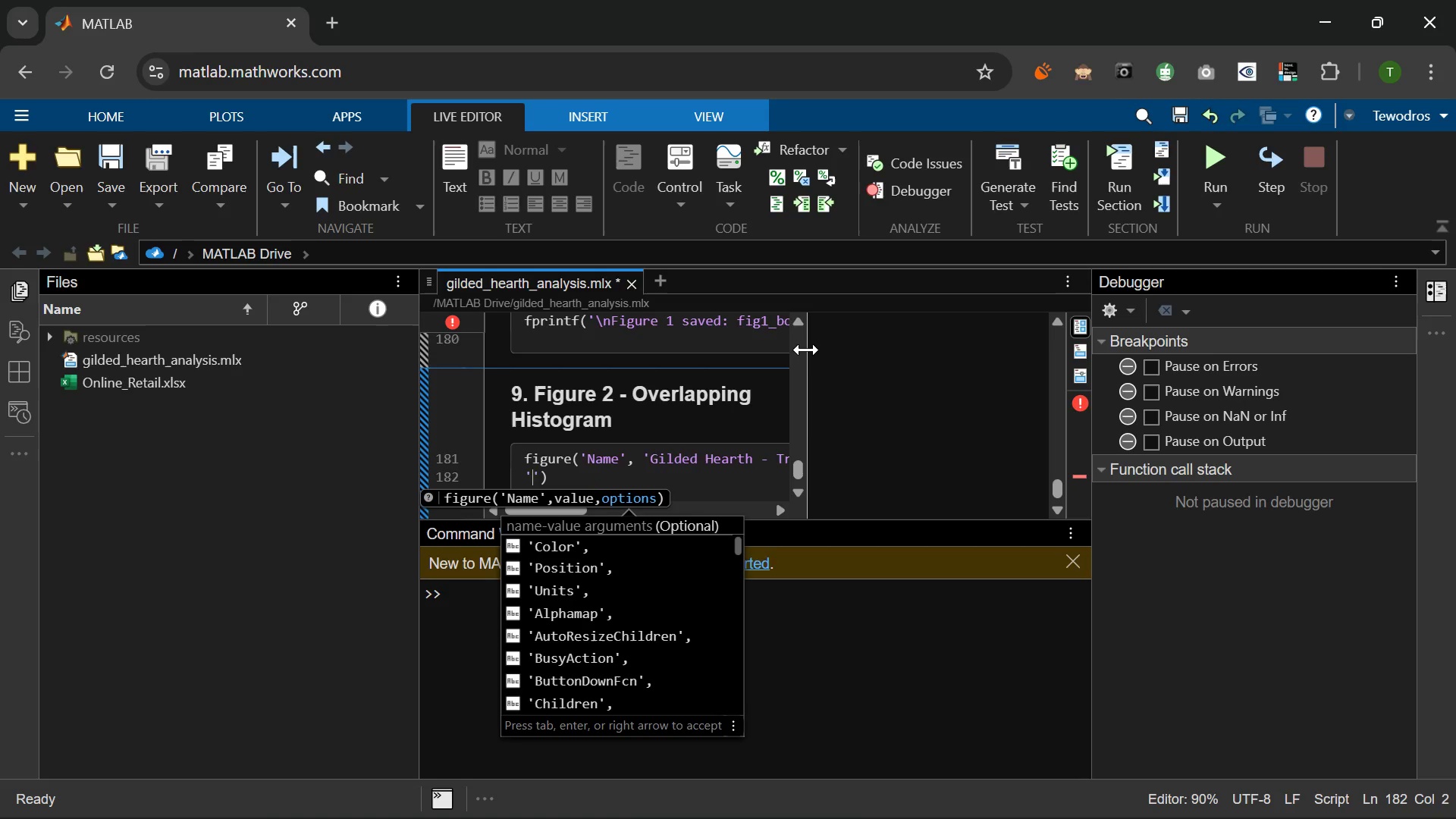 
key(P)
 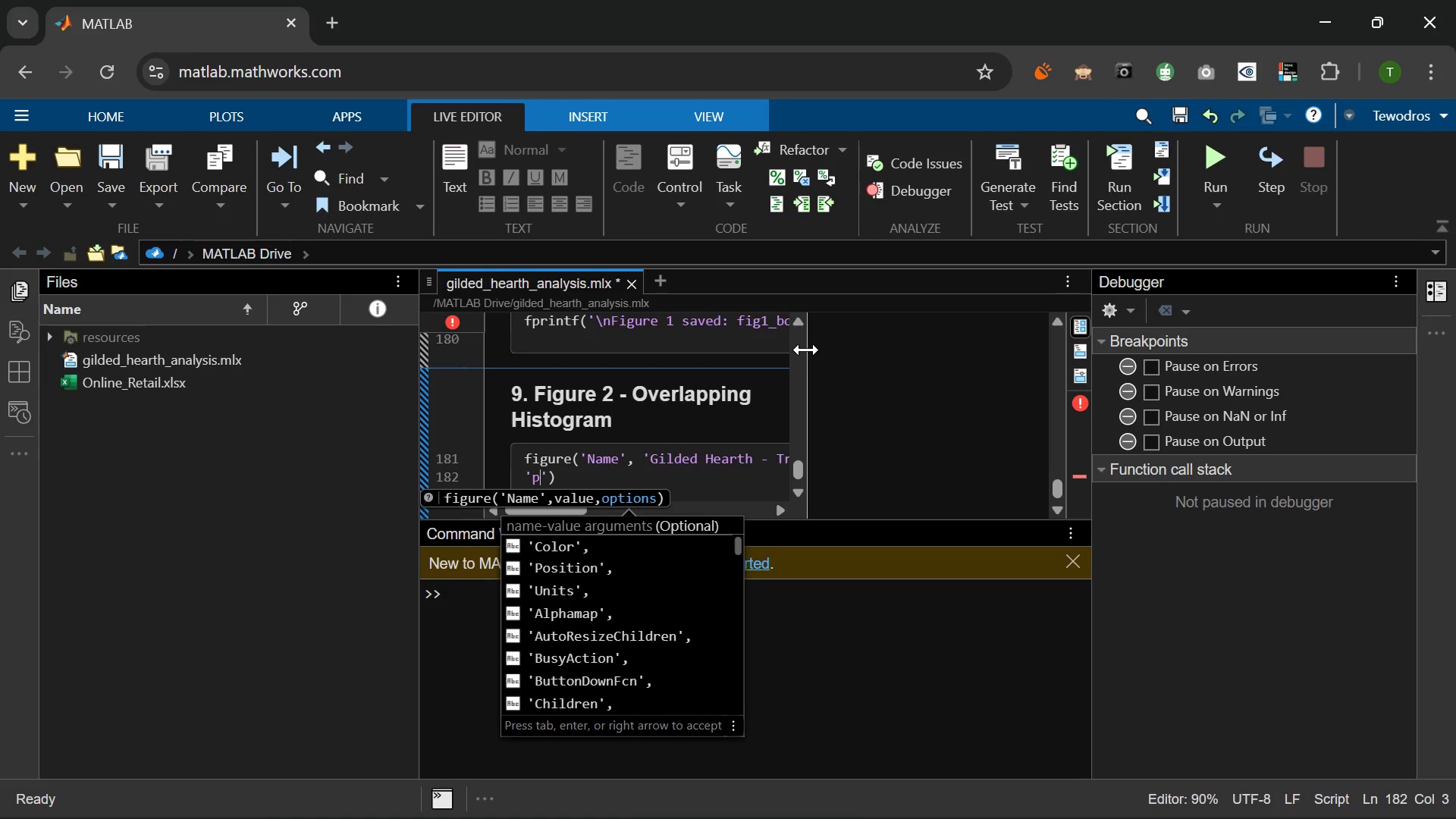 
key(Backspace)
 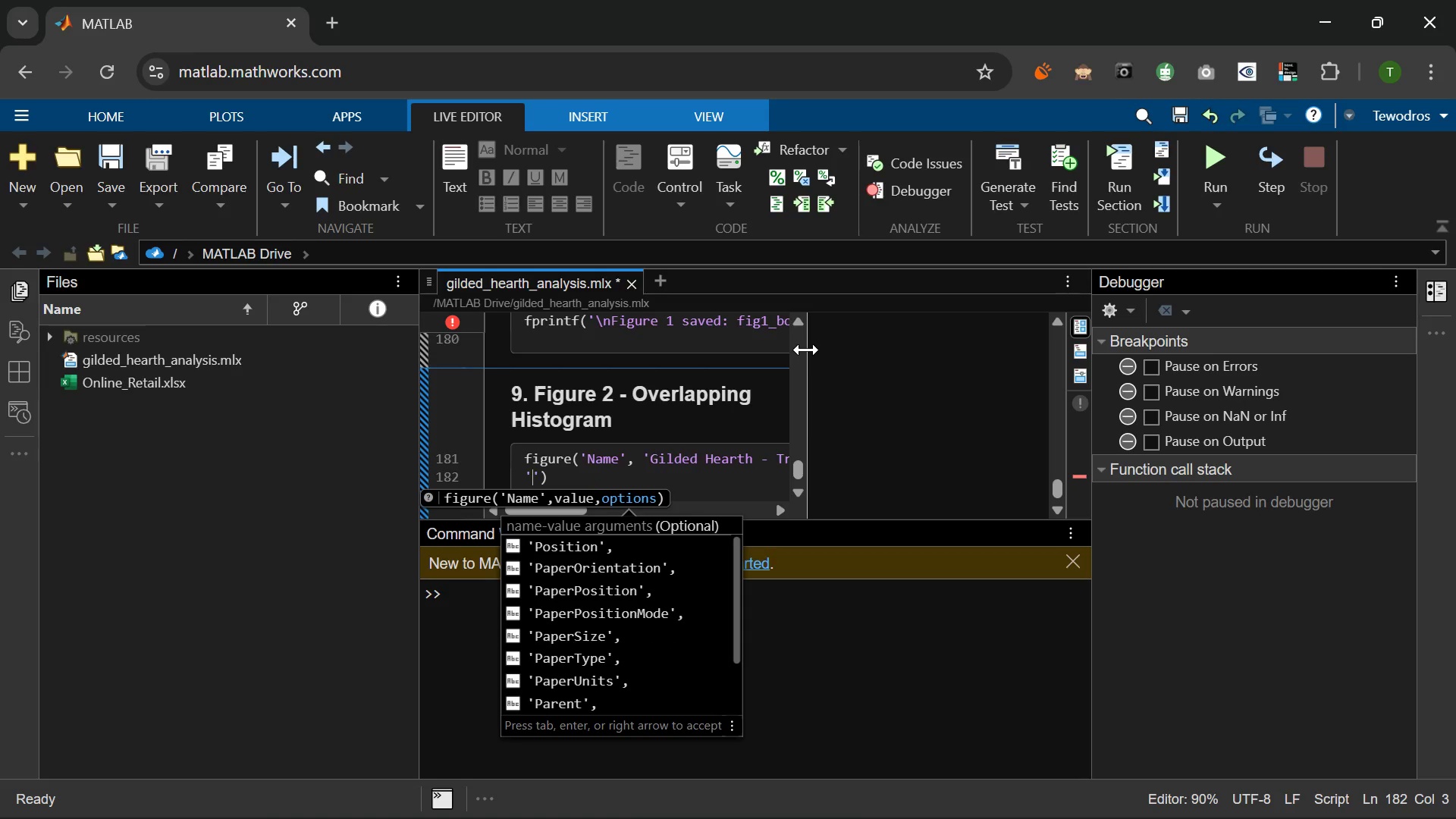 
key(Shift+P)
 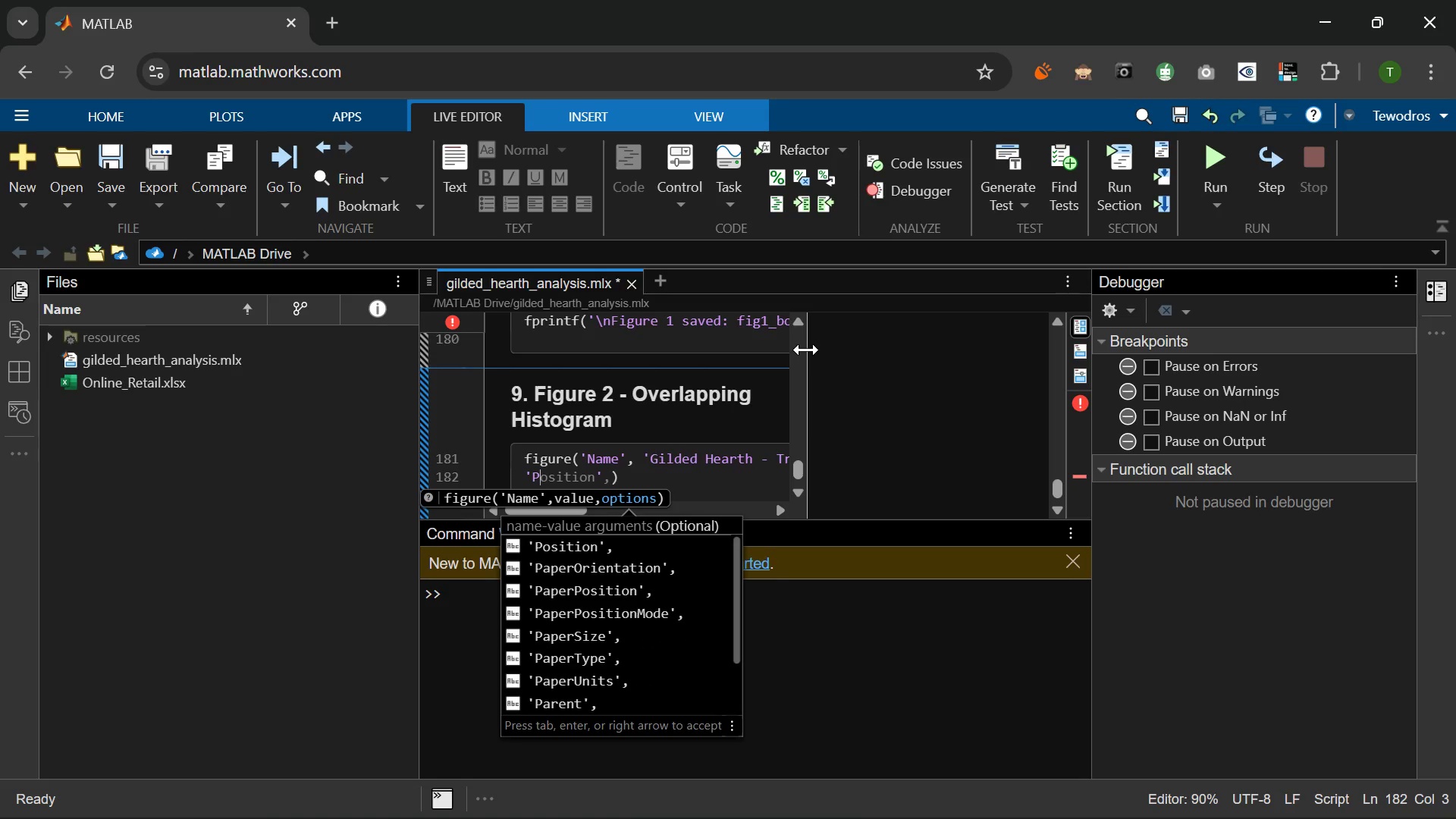 
key(Tab)
 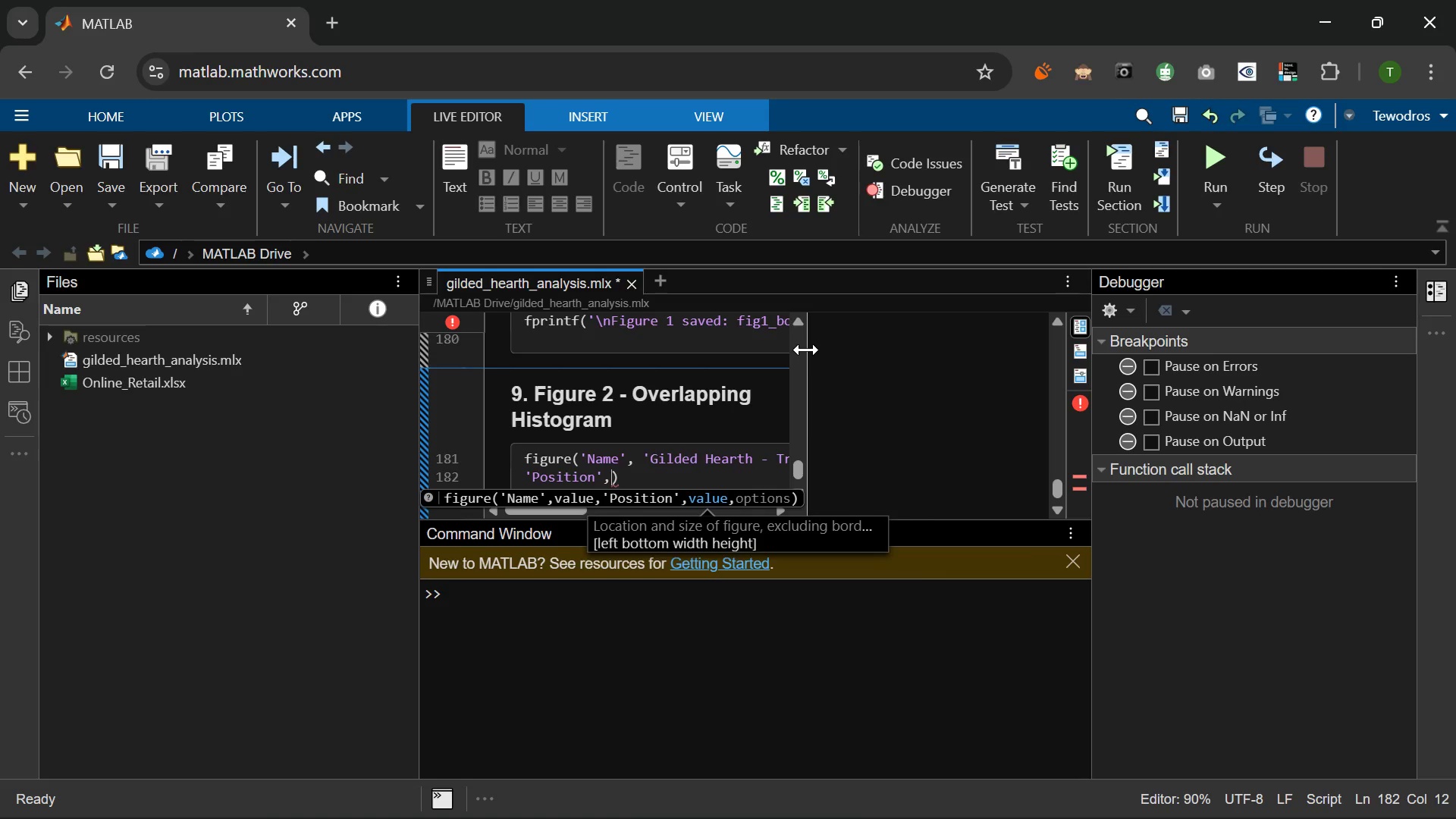 
key(Space)
 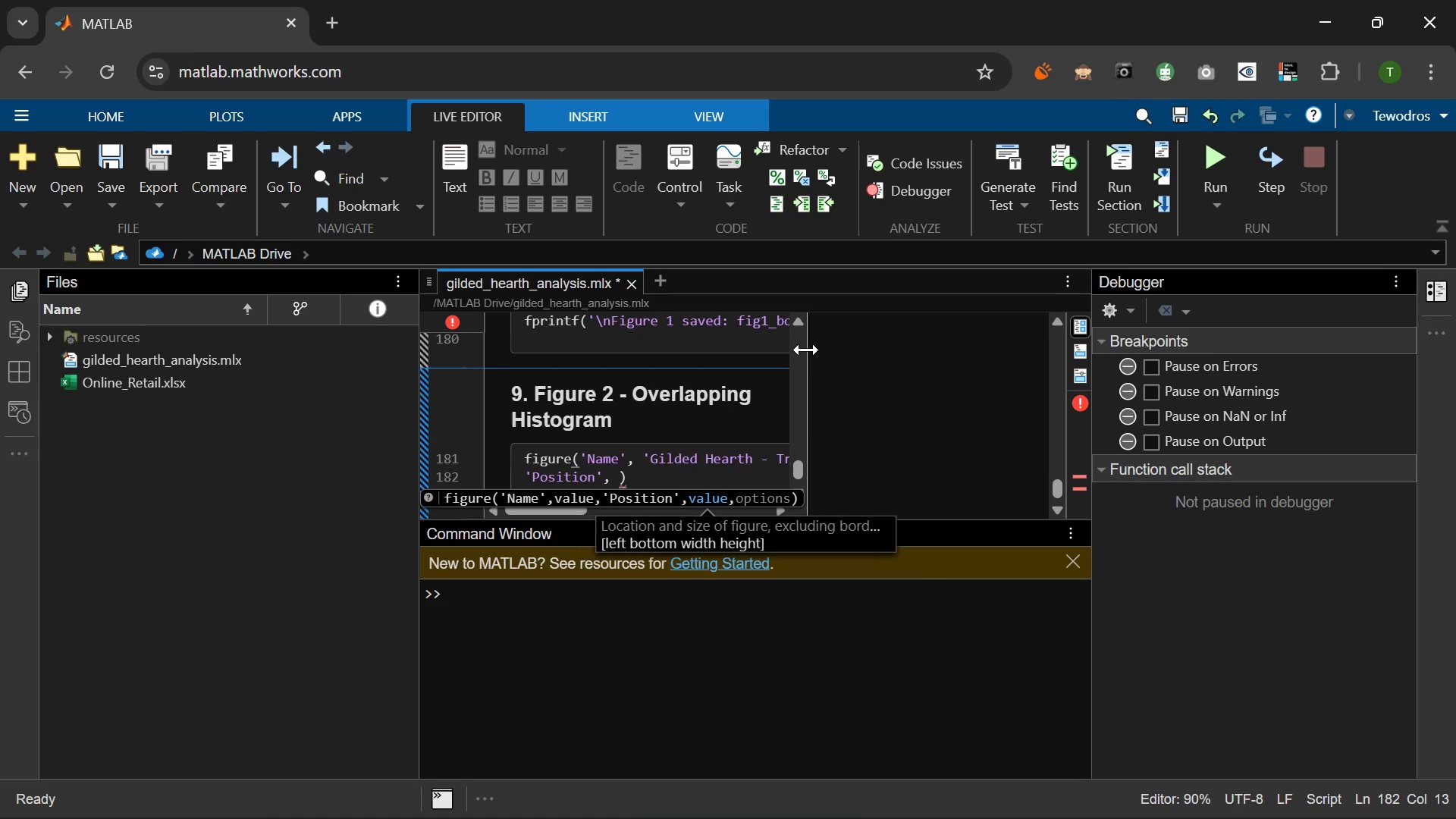 
key(BracketLeft)
 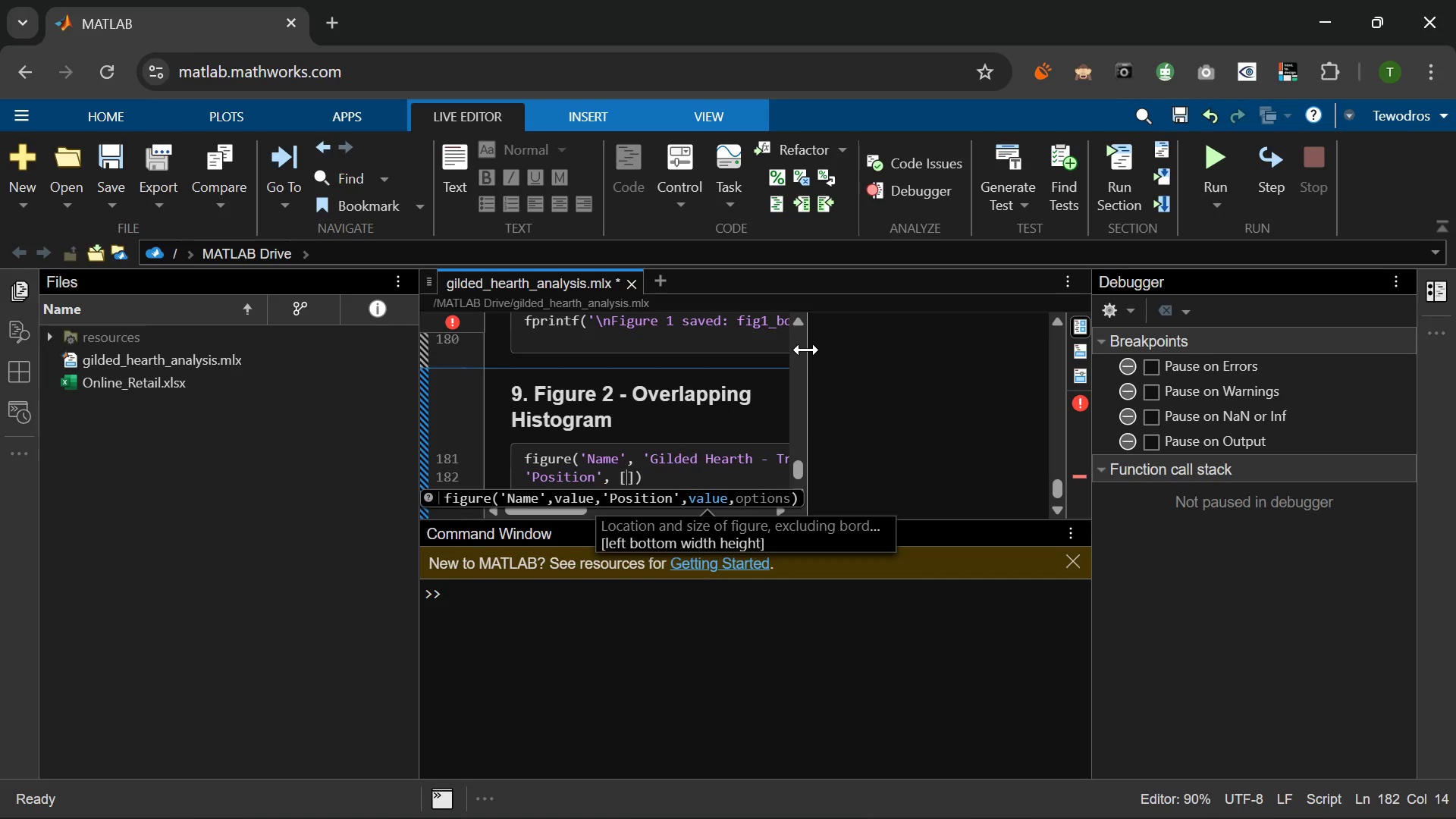 
type(10)
 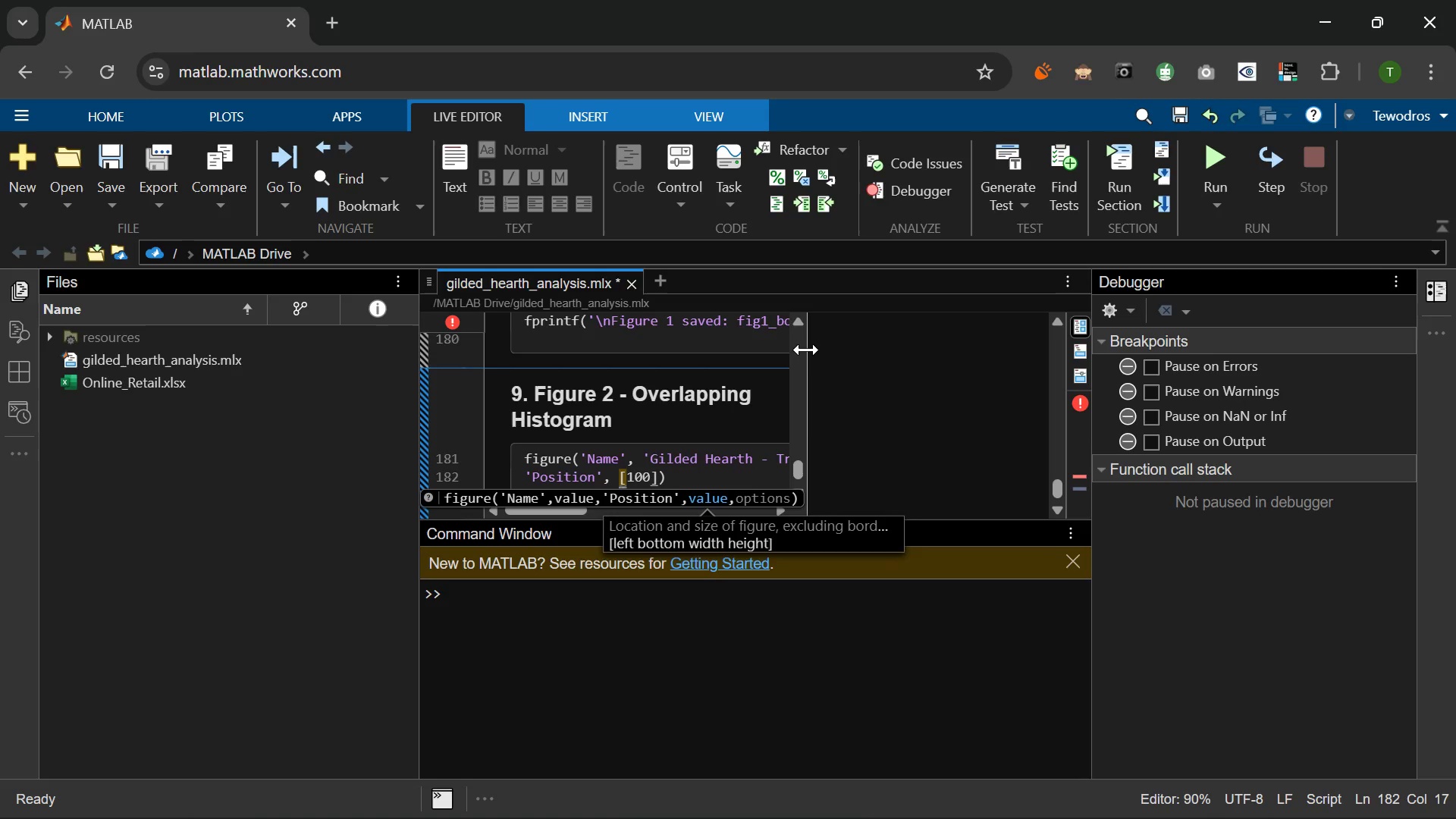 
wait(27.5)
 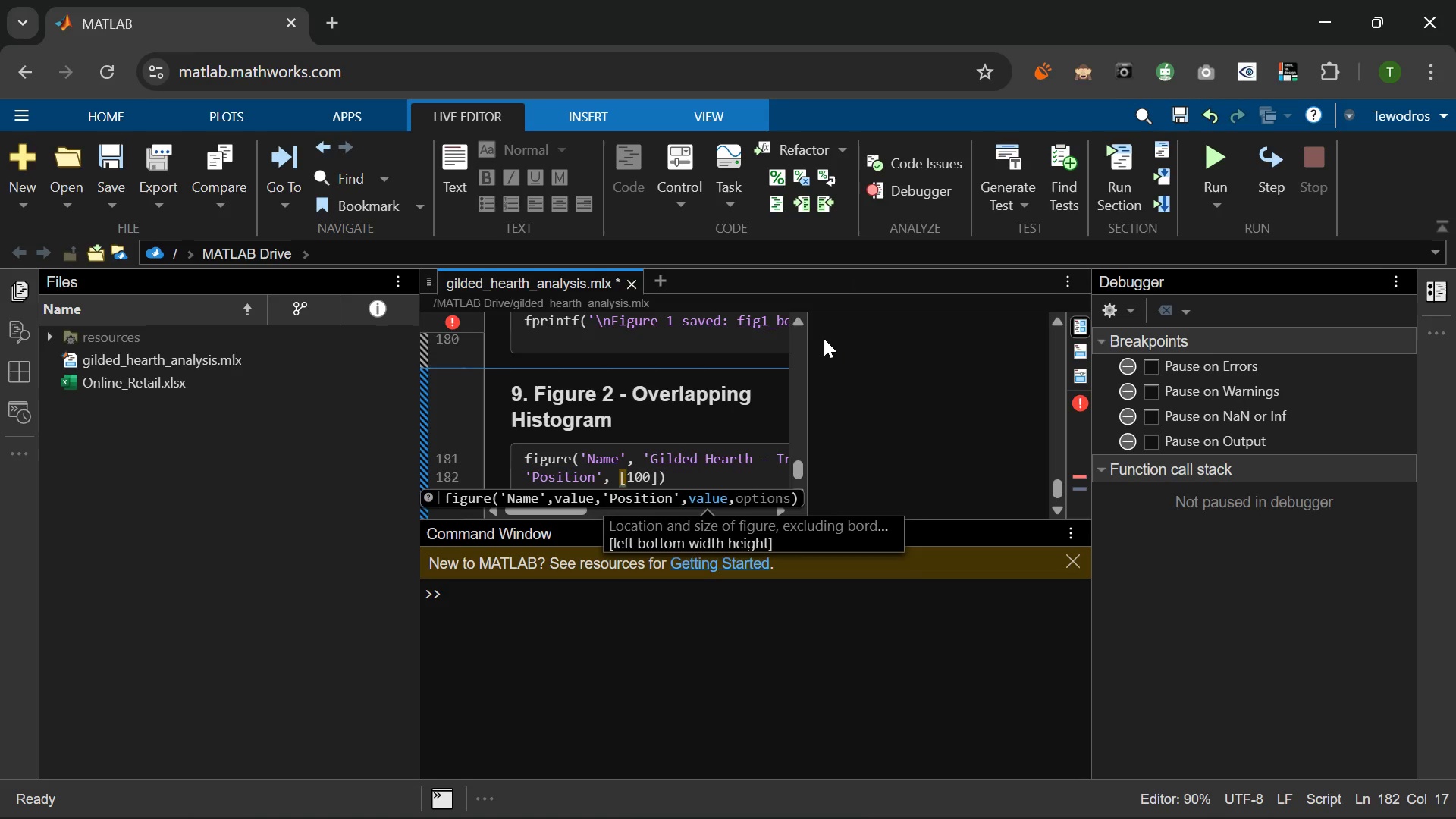 
left_click_drag(start_coordinate=[959, 519], to_coordinate=[955, 594])
 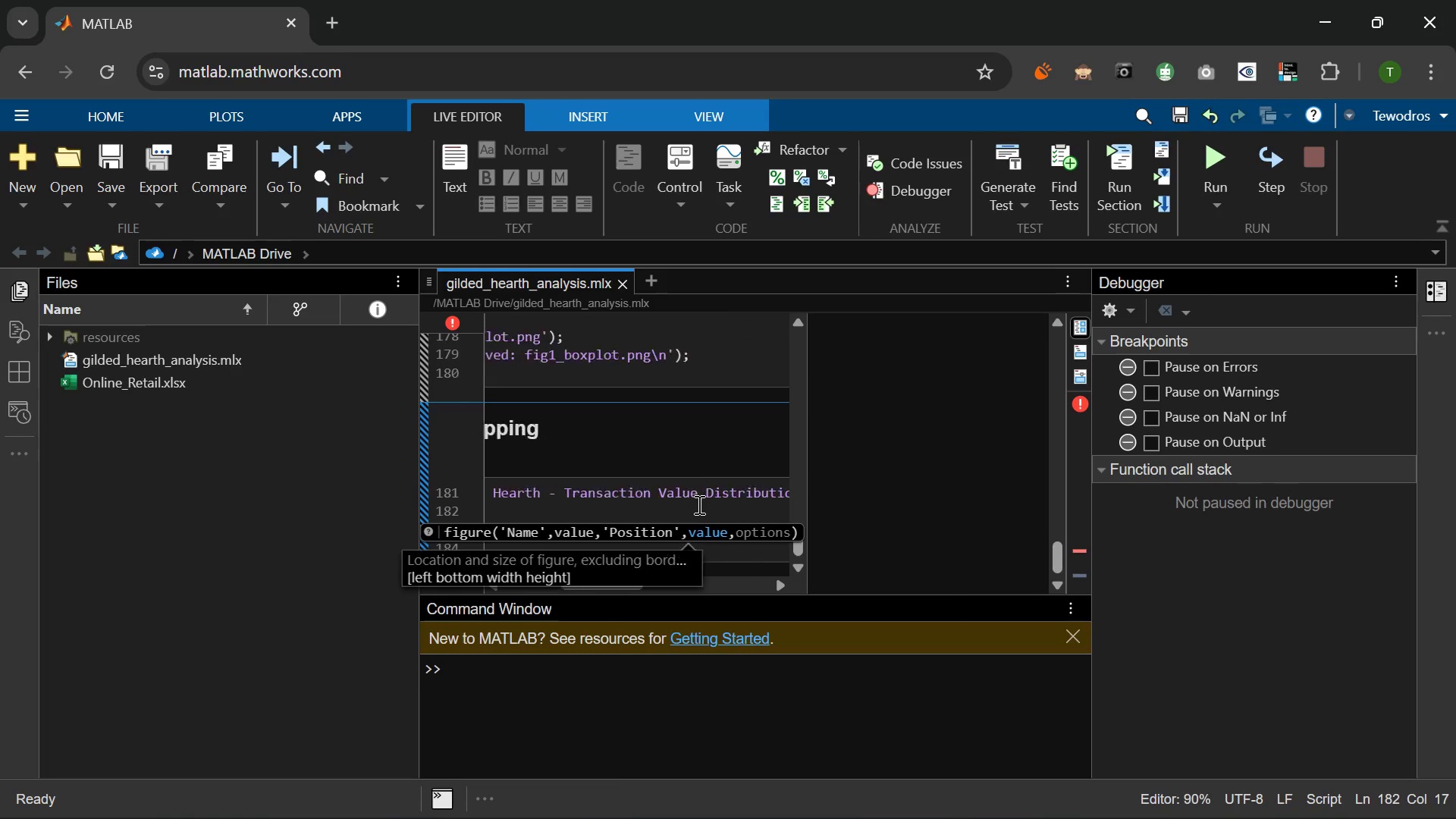 
wait(10.95)
 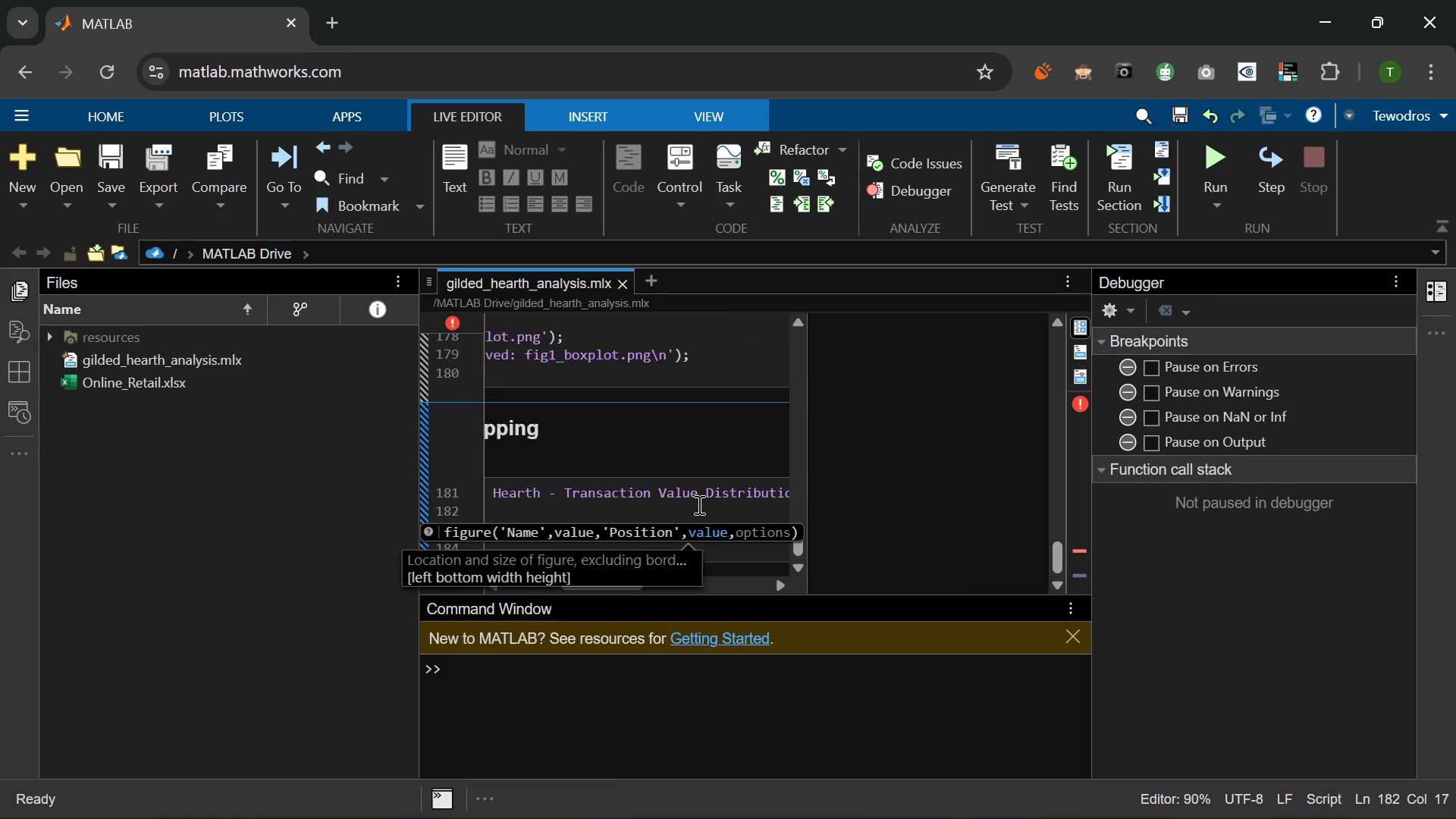 
key(Space)
 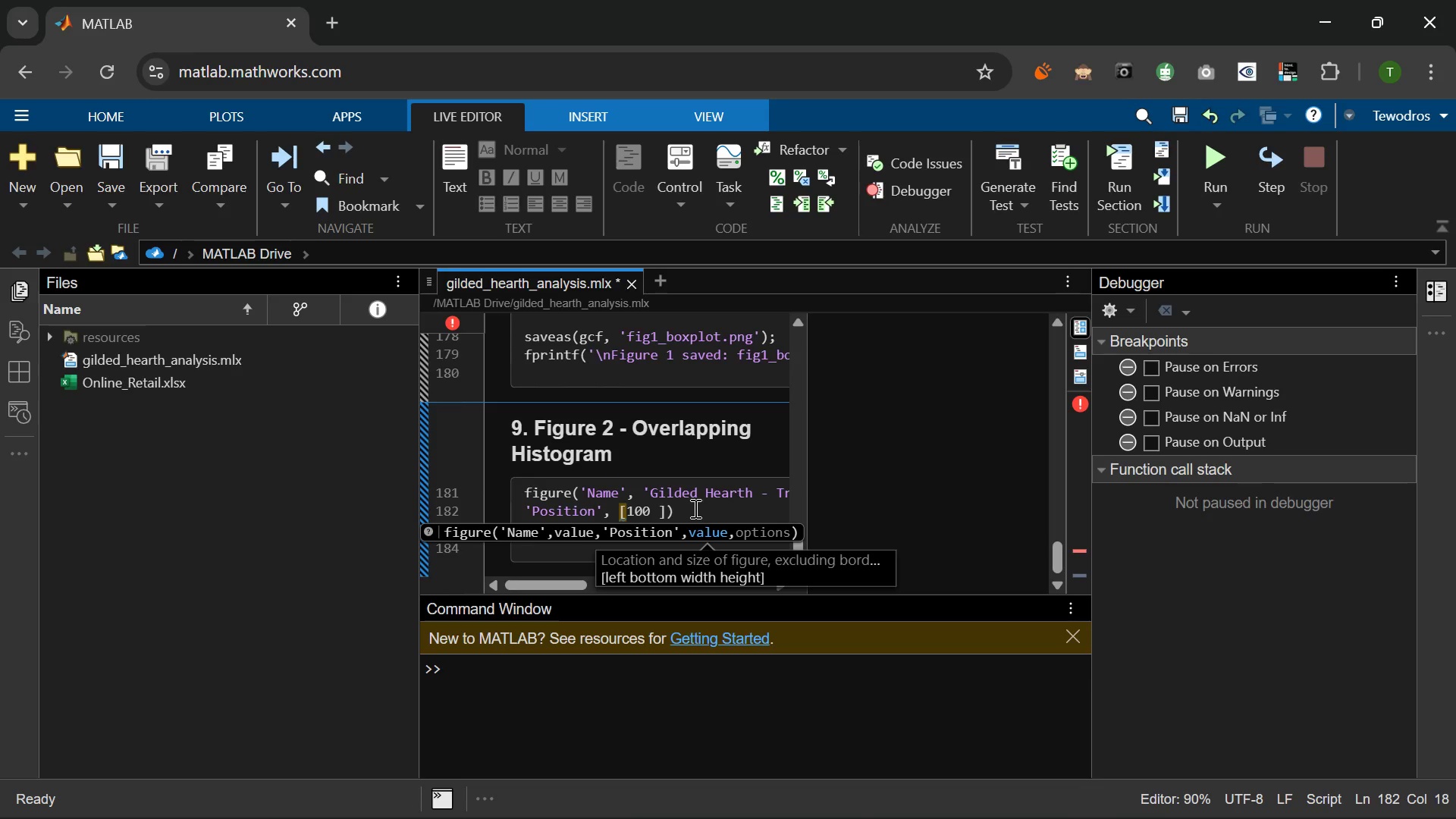 
key(Numpad1)
 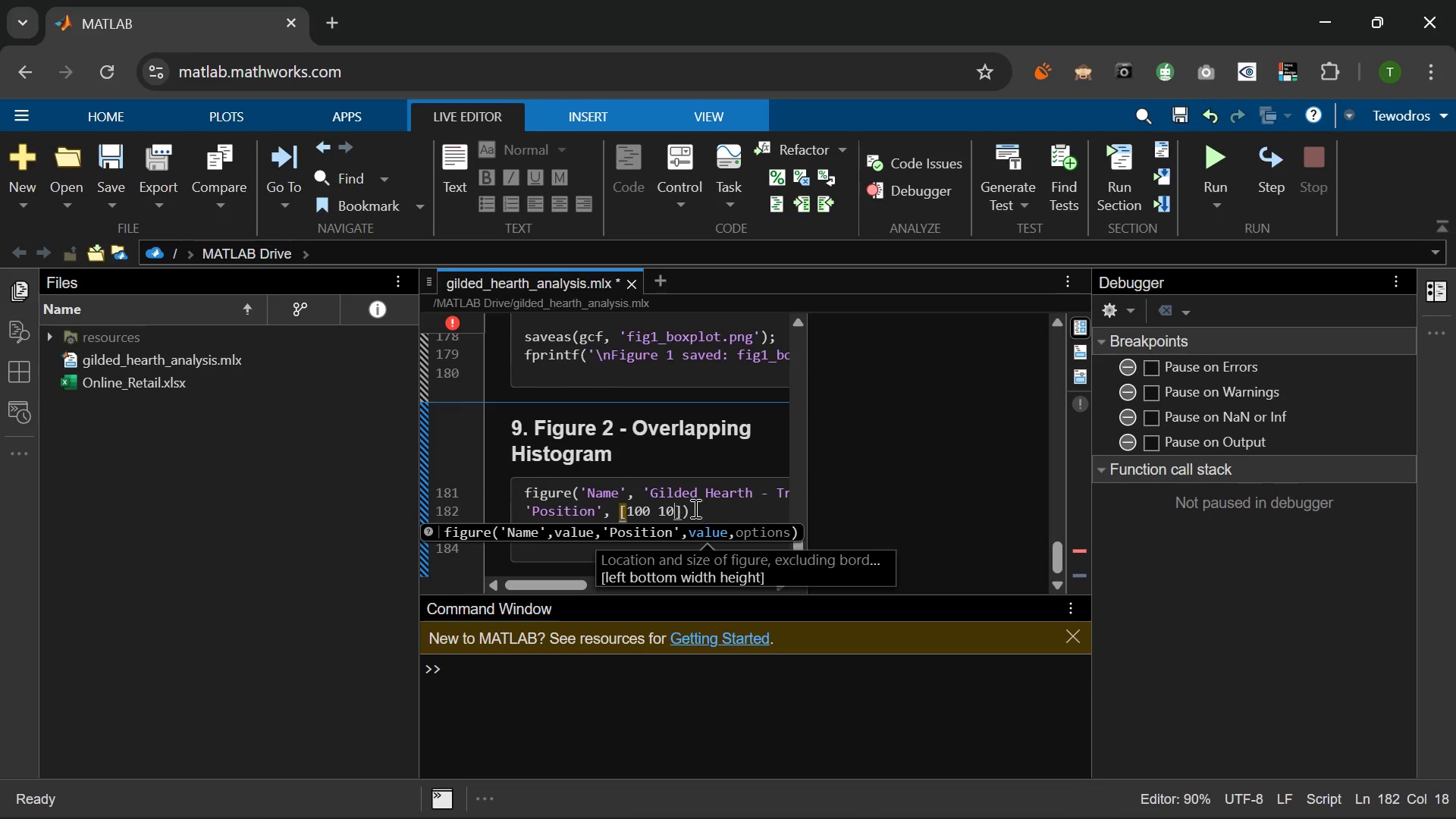 
key(Numpad0)
 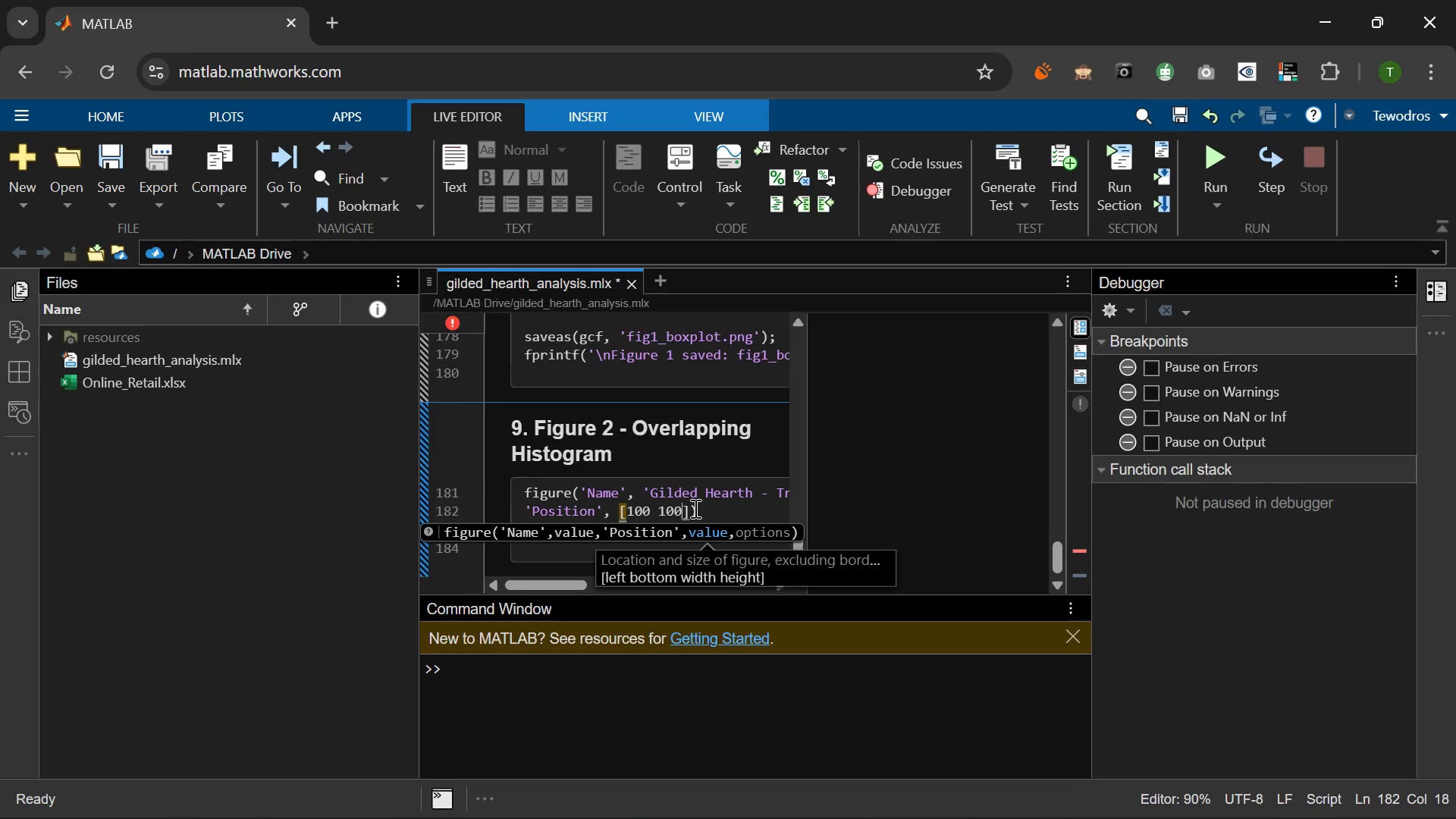 
key(Numpad0)
 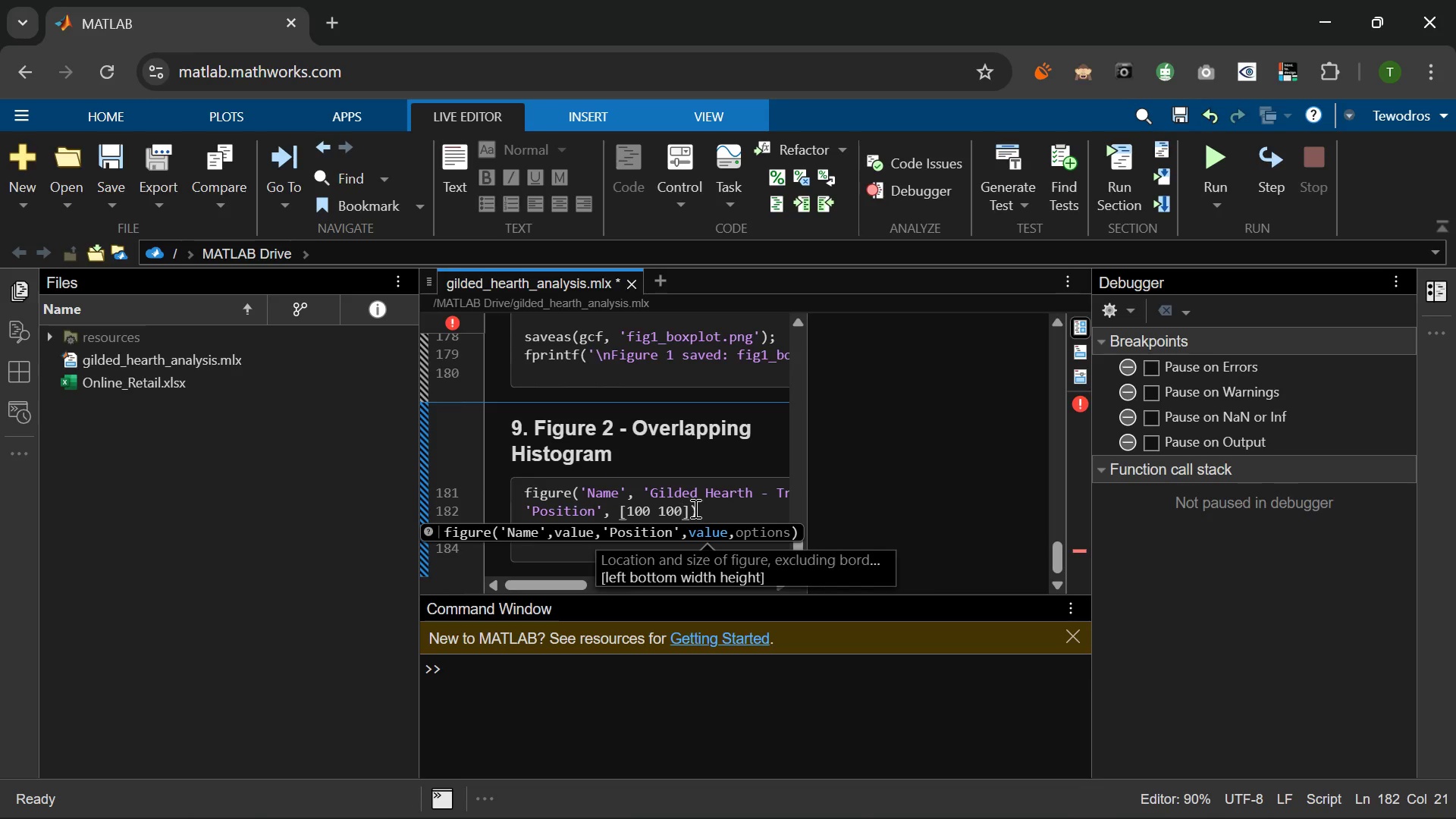 
key(Space)
 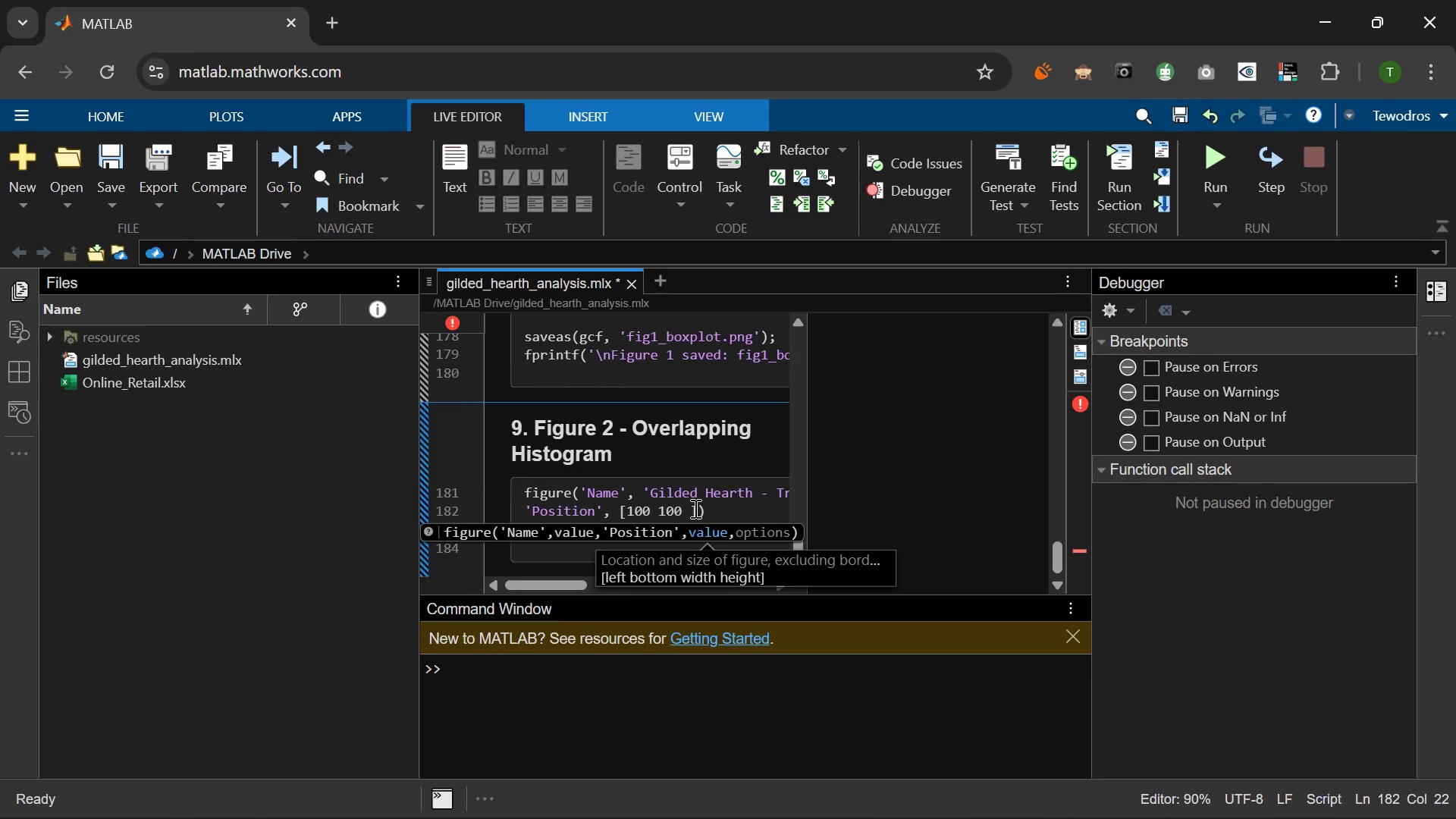 
key(Numpad8)
 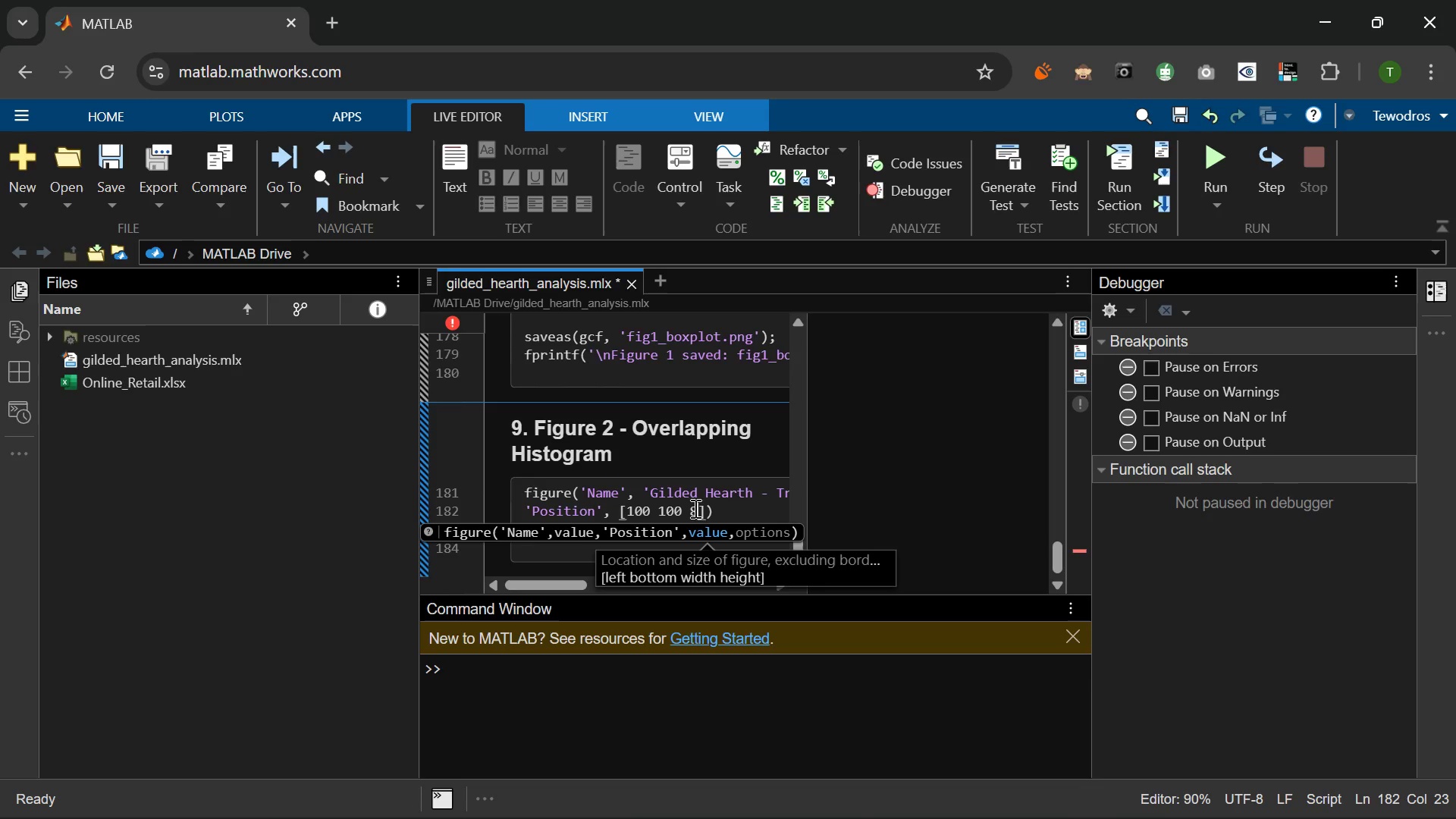 
key(Numpad2)
 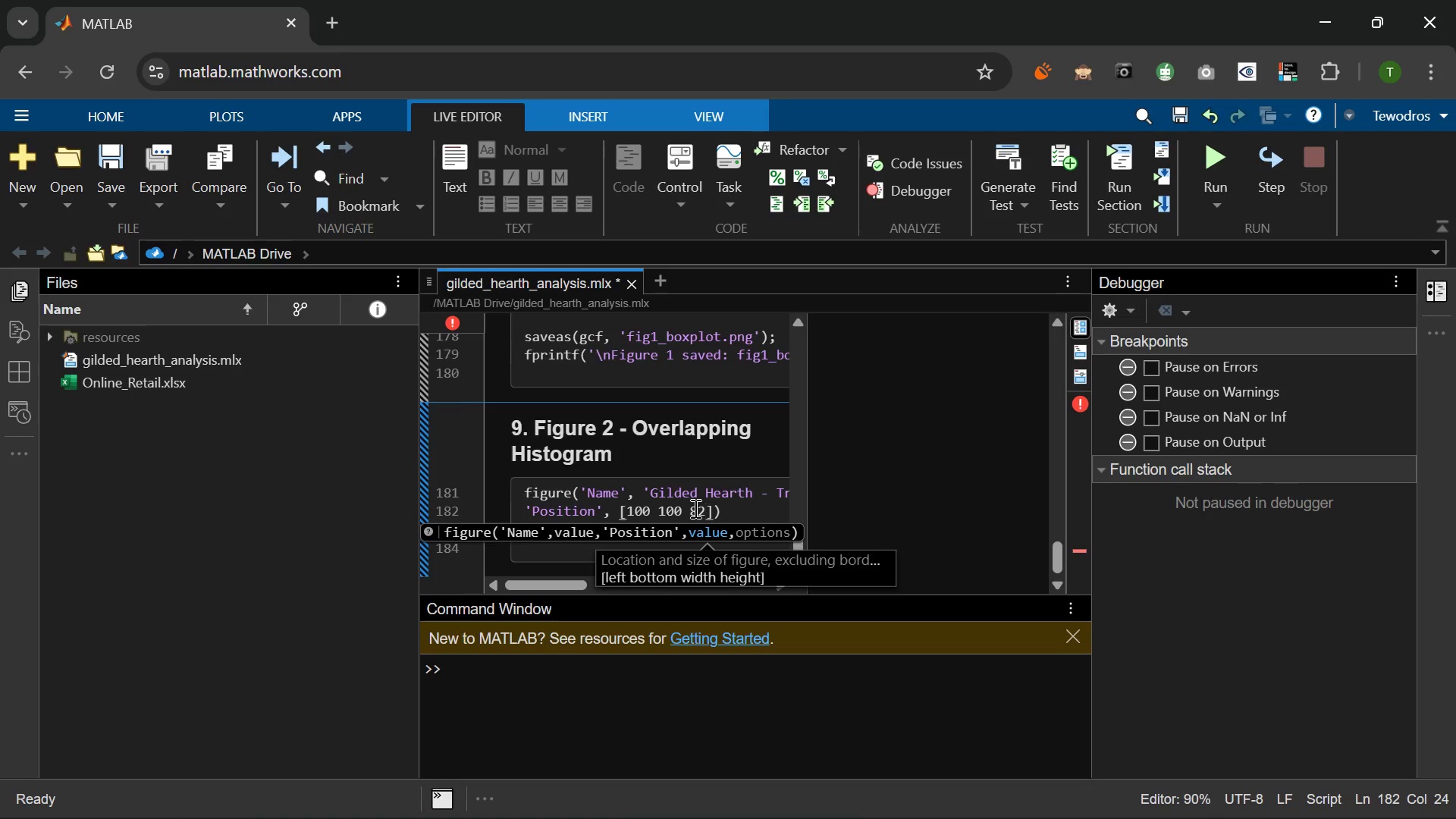 
key(Numpad0)
 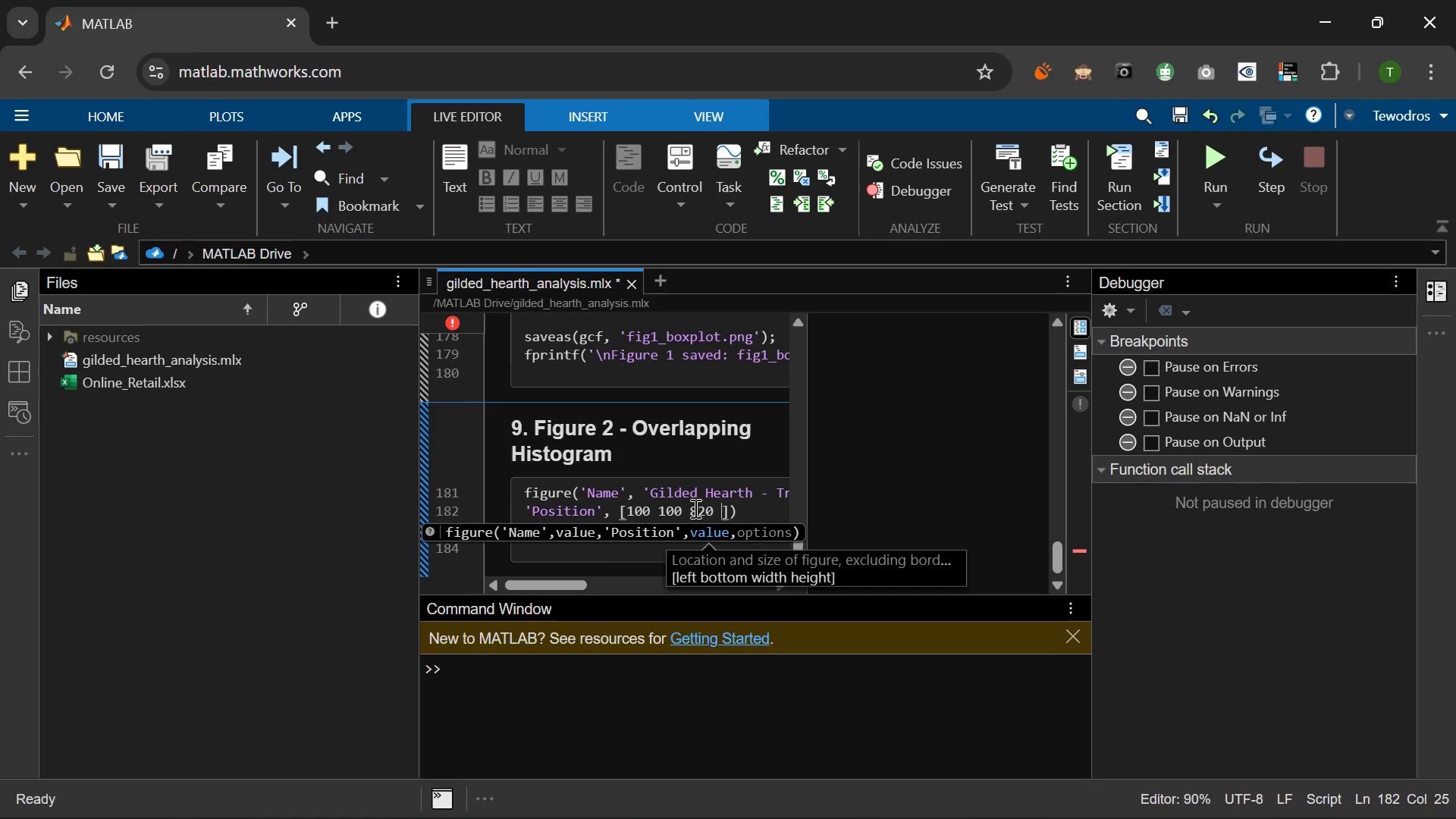 
key(Space)
 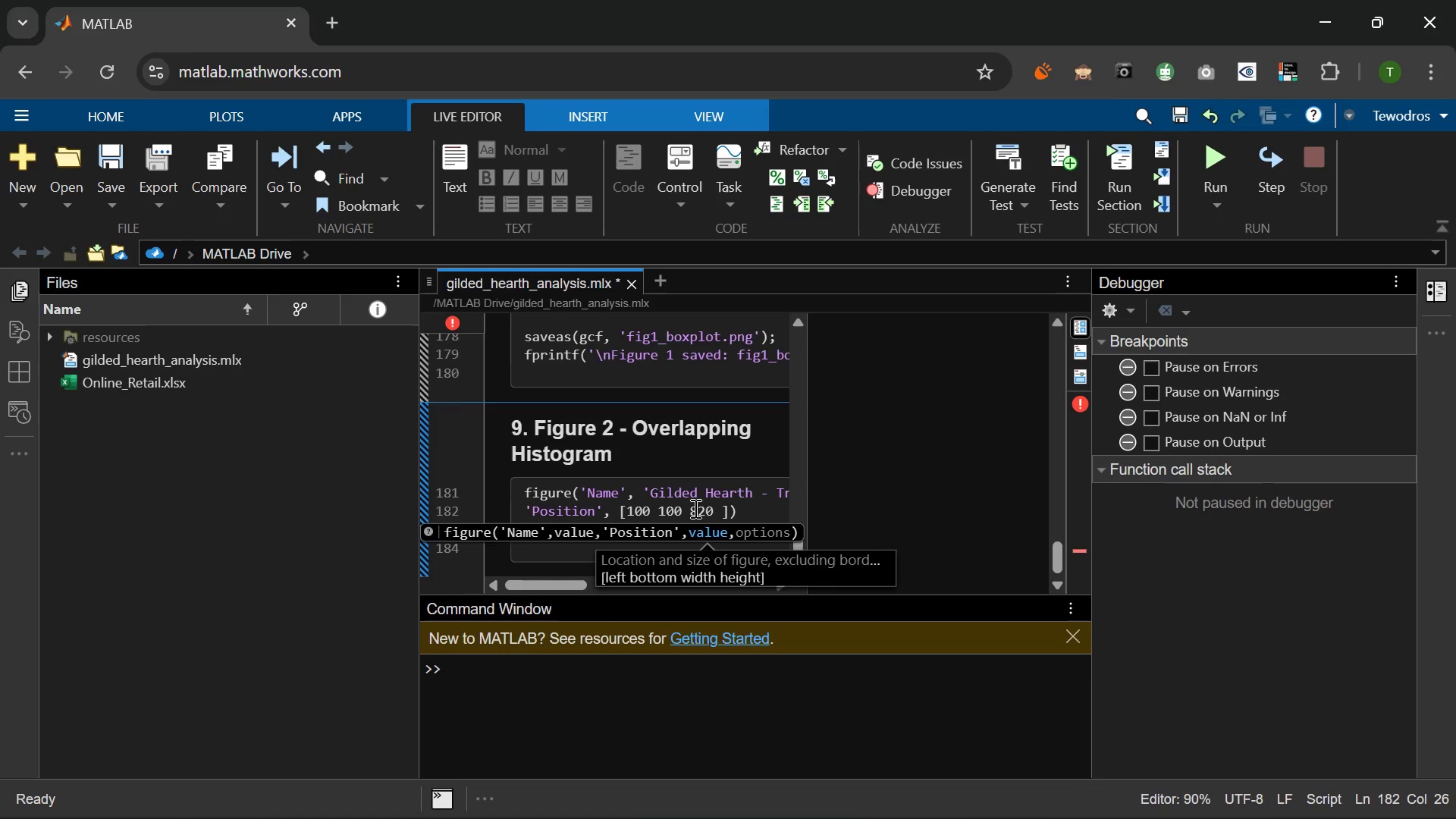 
key(Numpad5)
 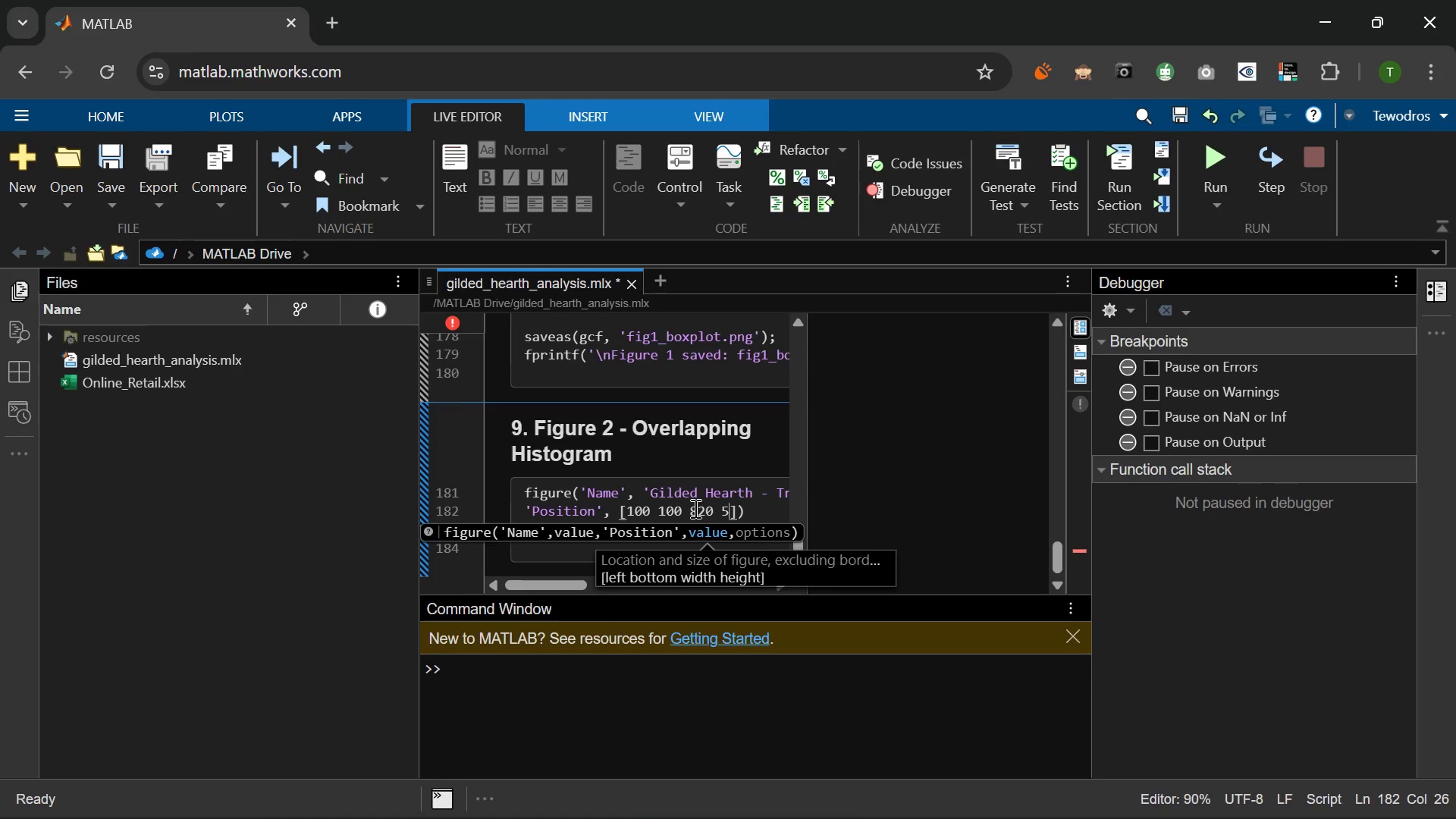 
key(Numpad8)
 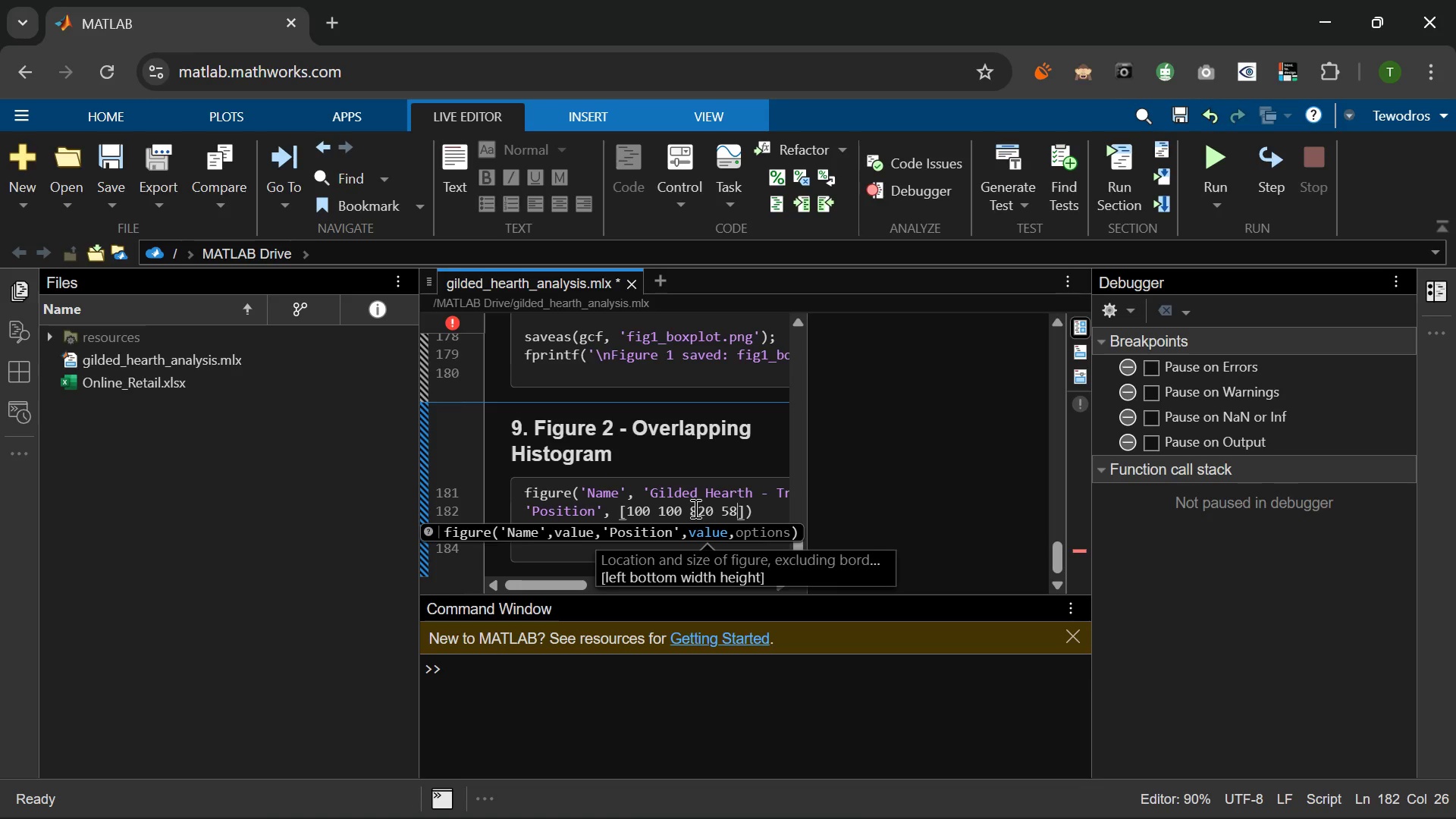 
key(Numpad0)
 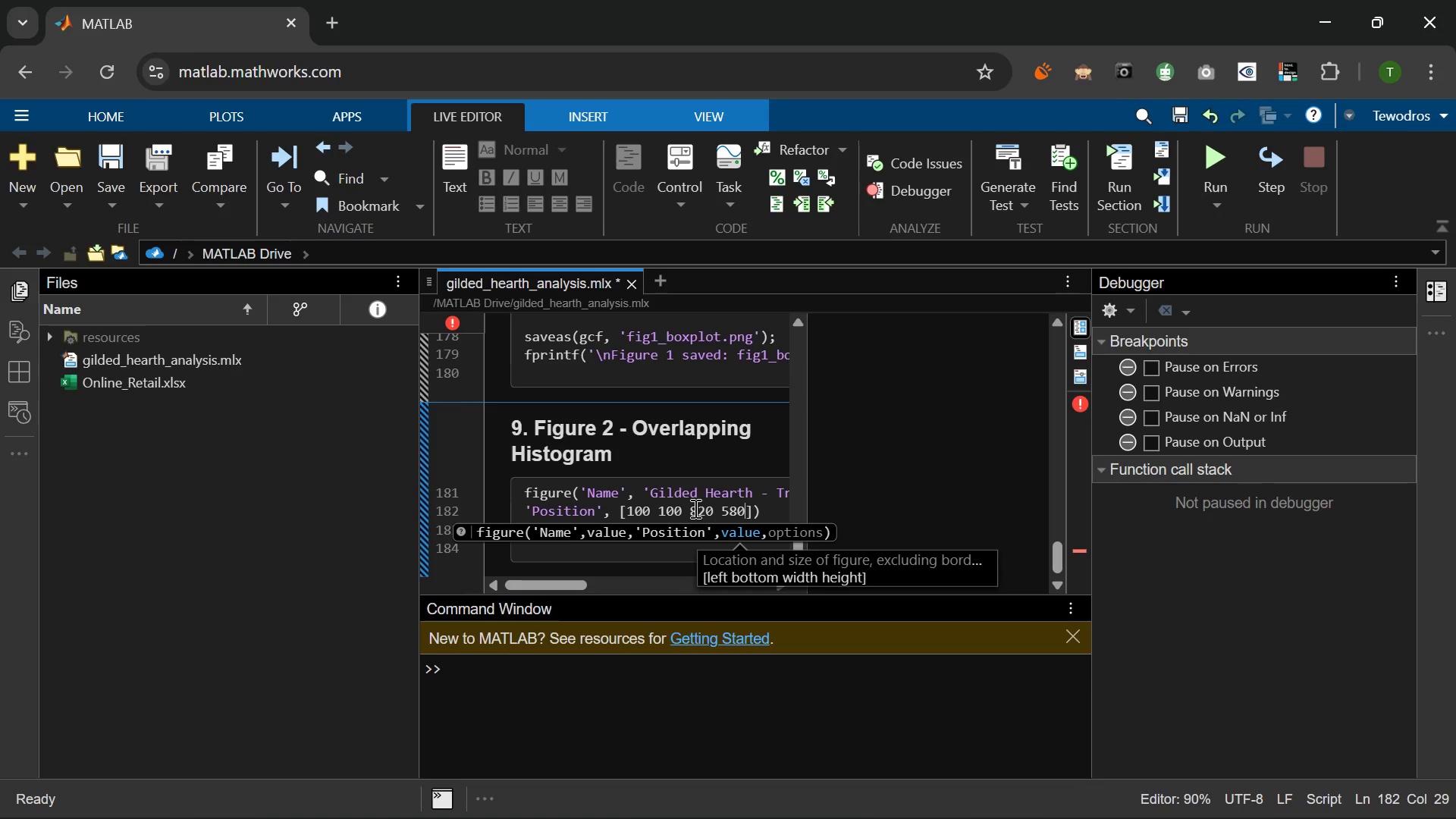 
key(ArrowRight)
 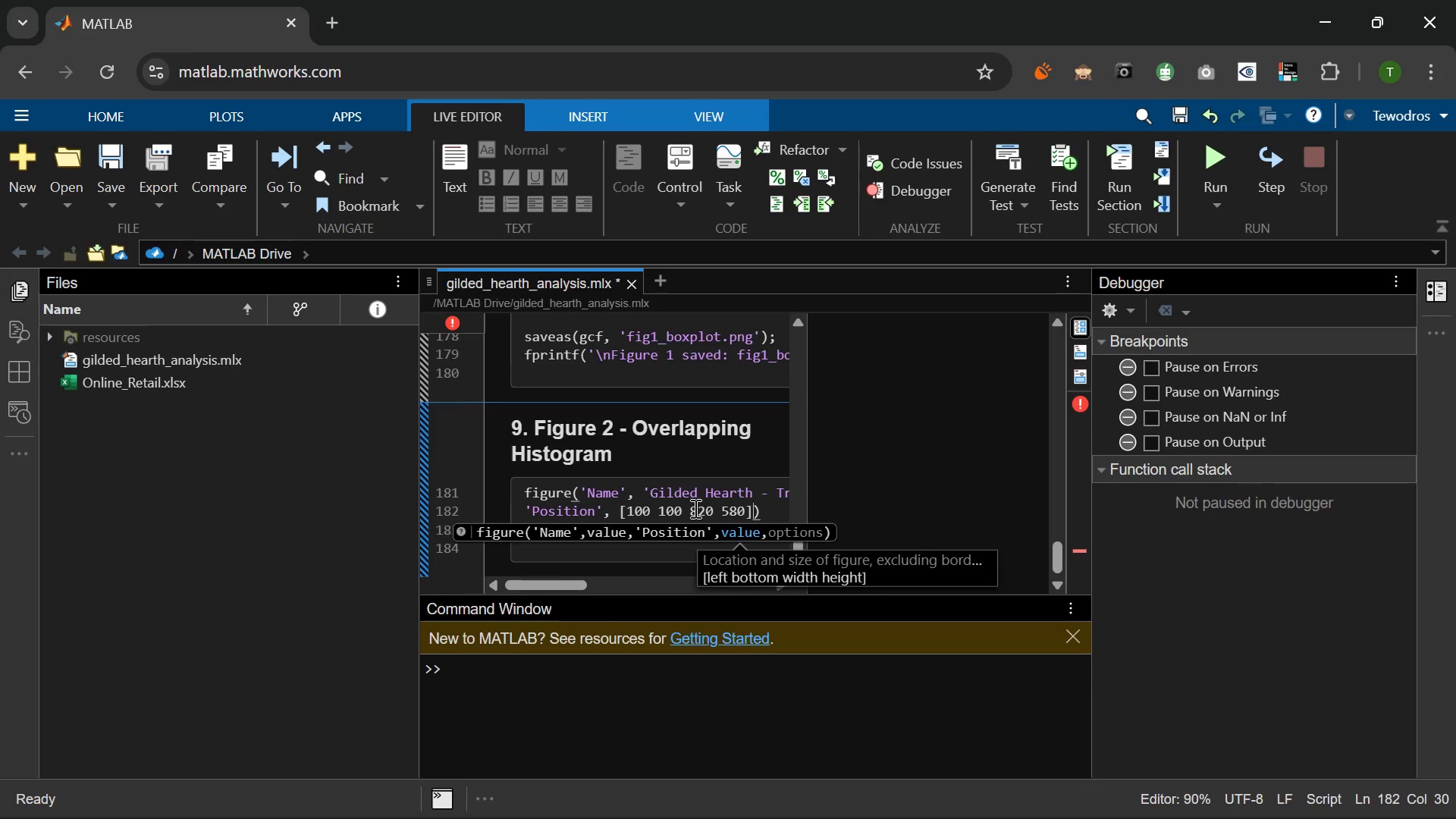 
key(ArrowRight)
 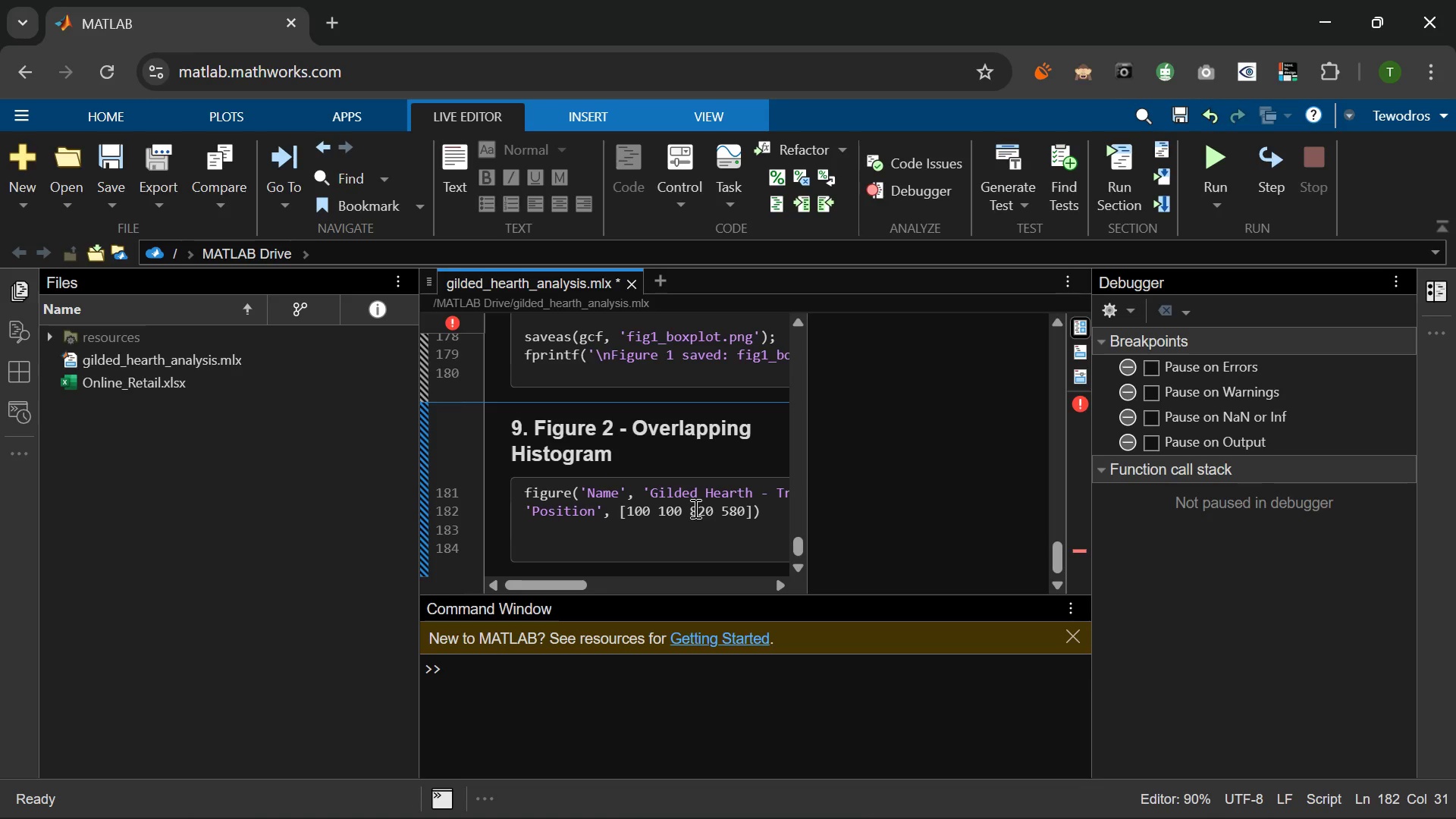 
key(Semicolon)
 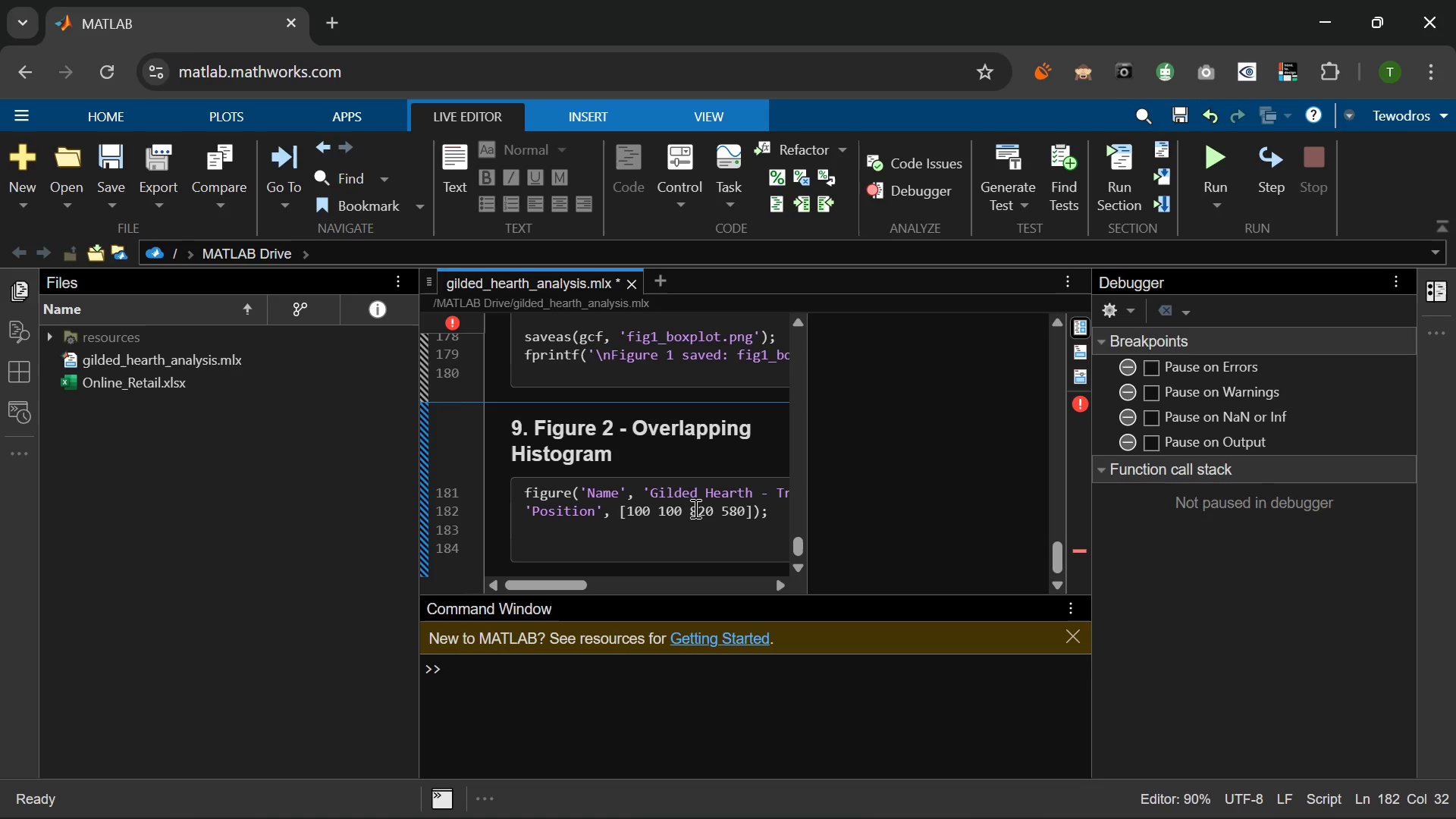 
wait(5.86)
 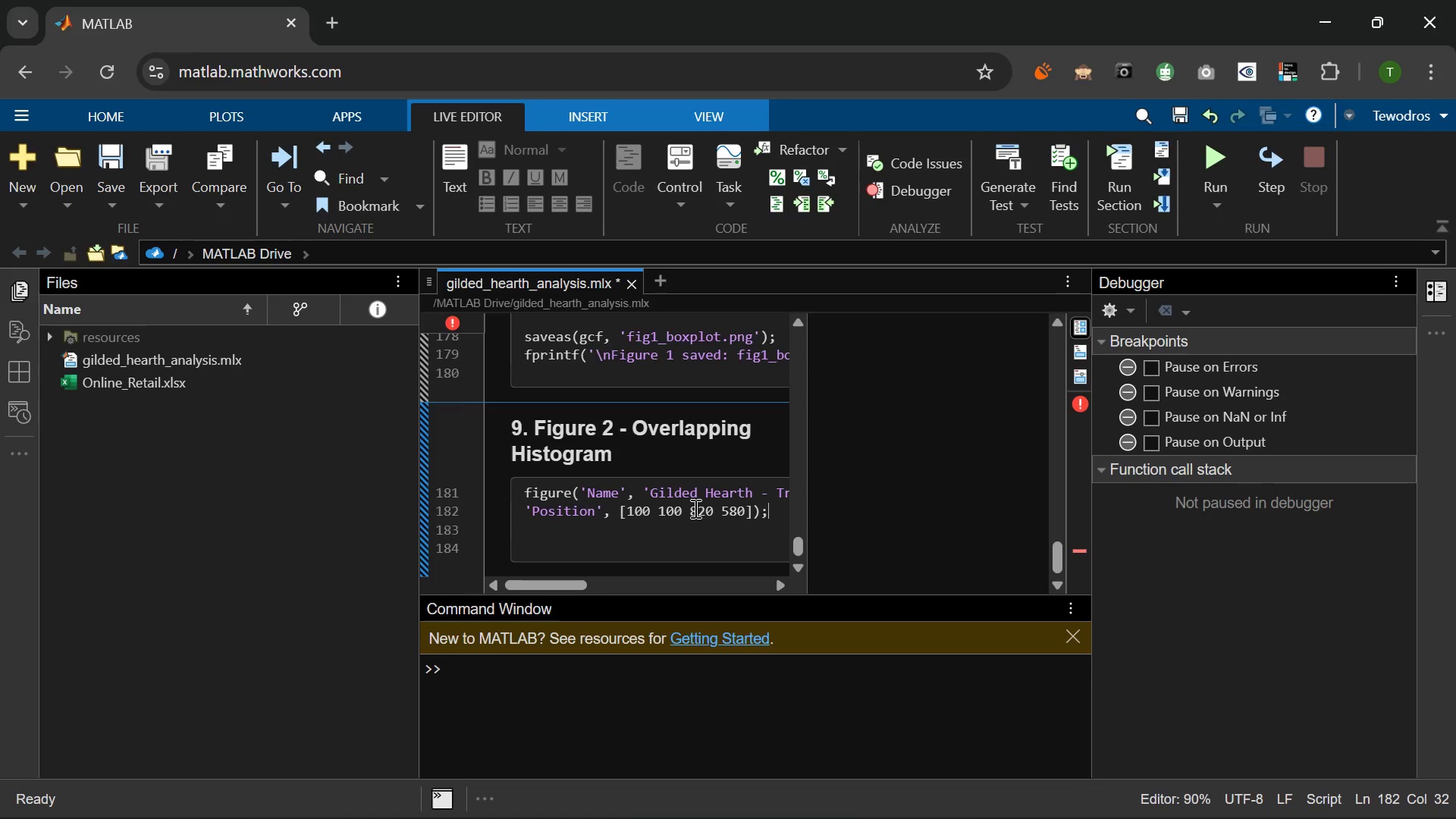 
key(Enter)
 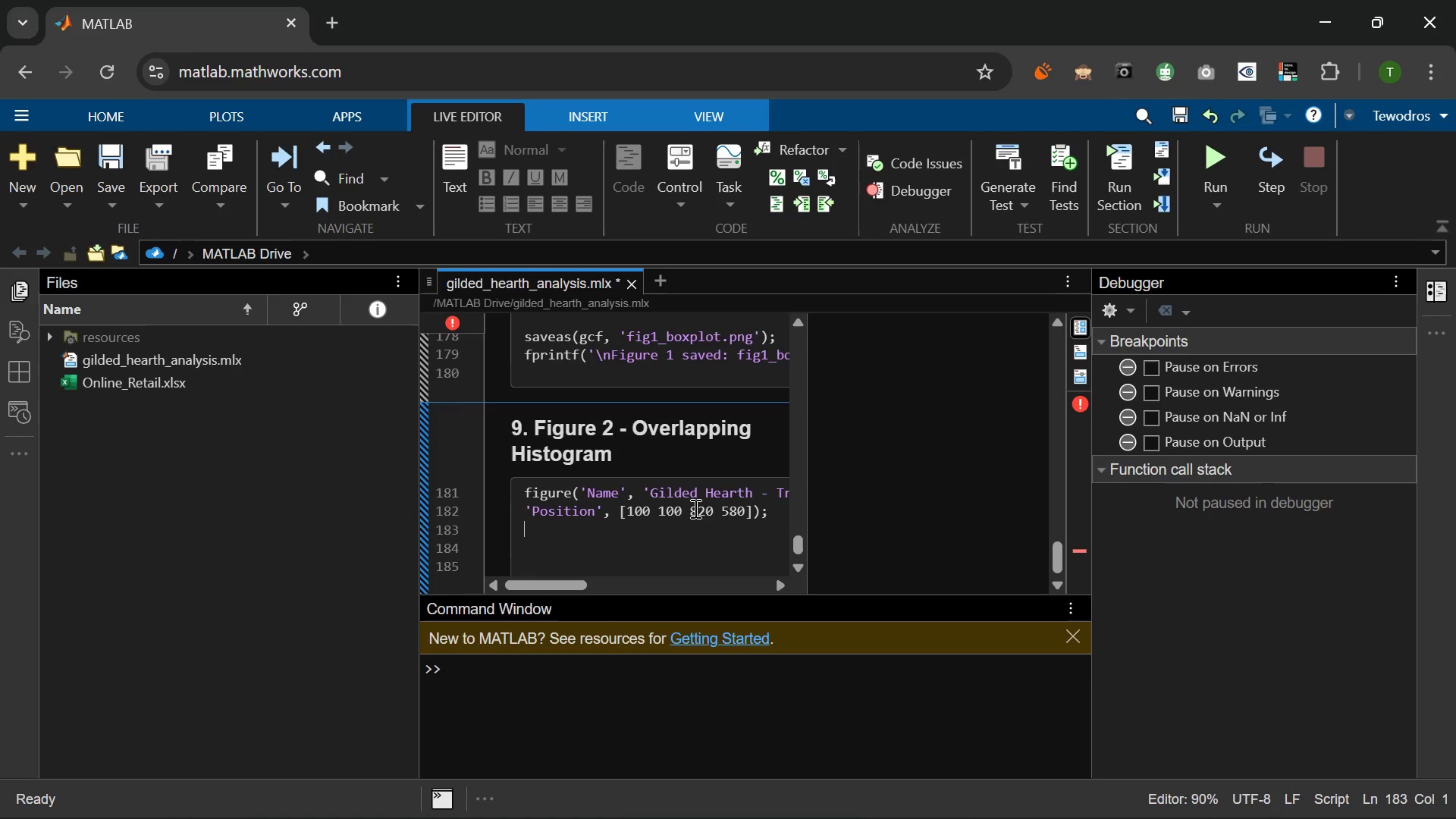 
type(vii)
key(Backspace)
key(Backspace)
key(Backspace)
type(bin)
key(Backspace)
key(Backspace)
key(Backspace)
 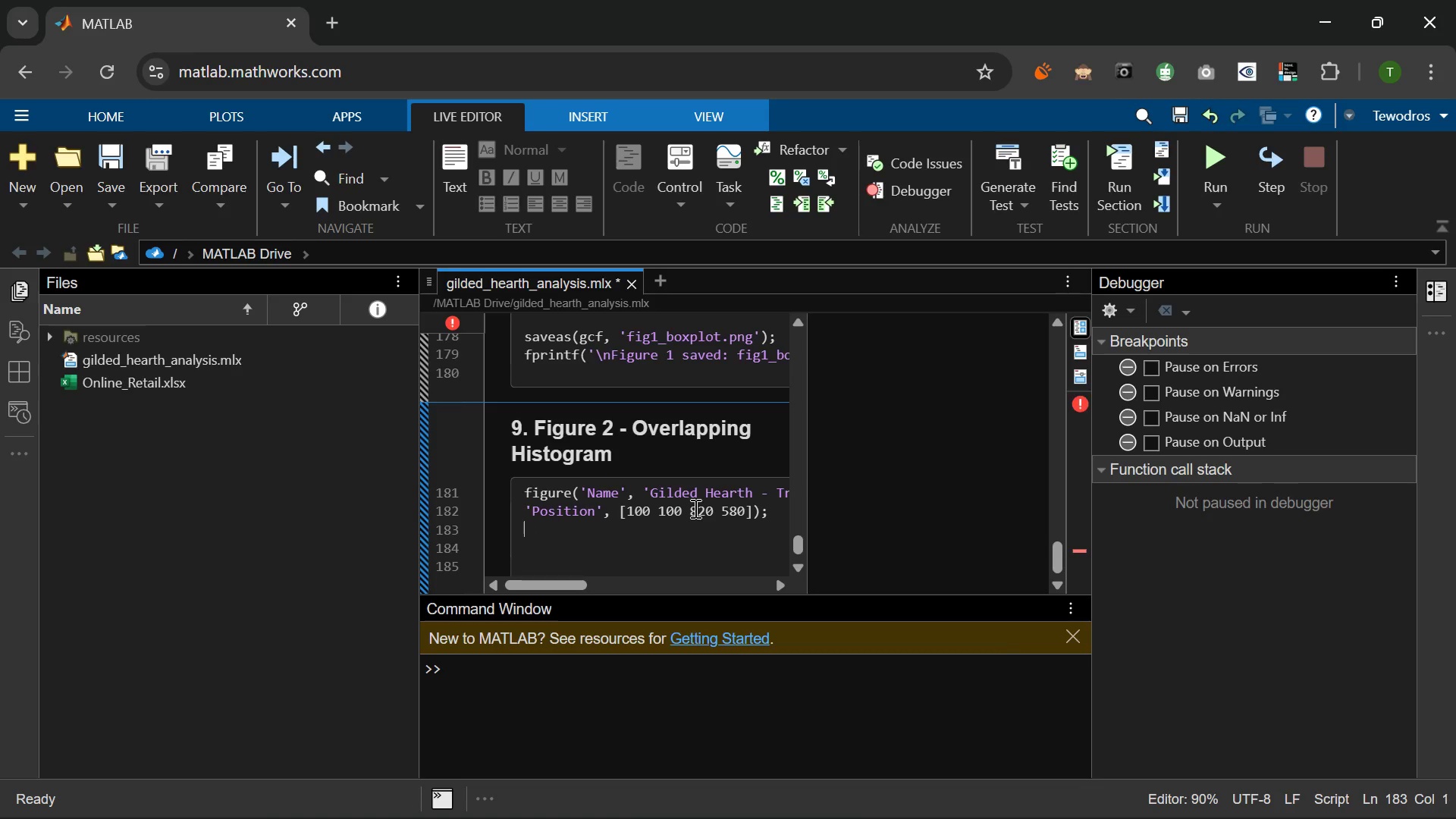 
key(Enter)
 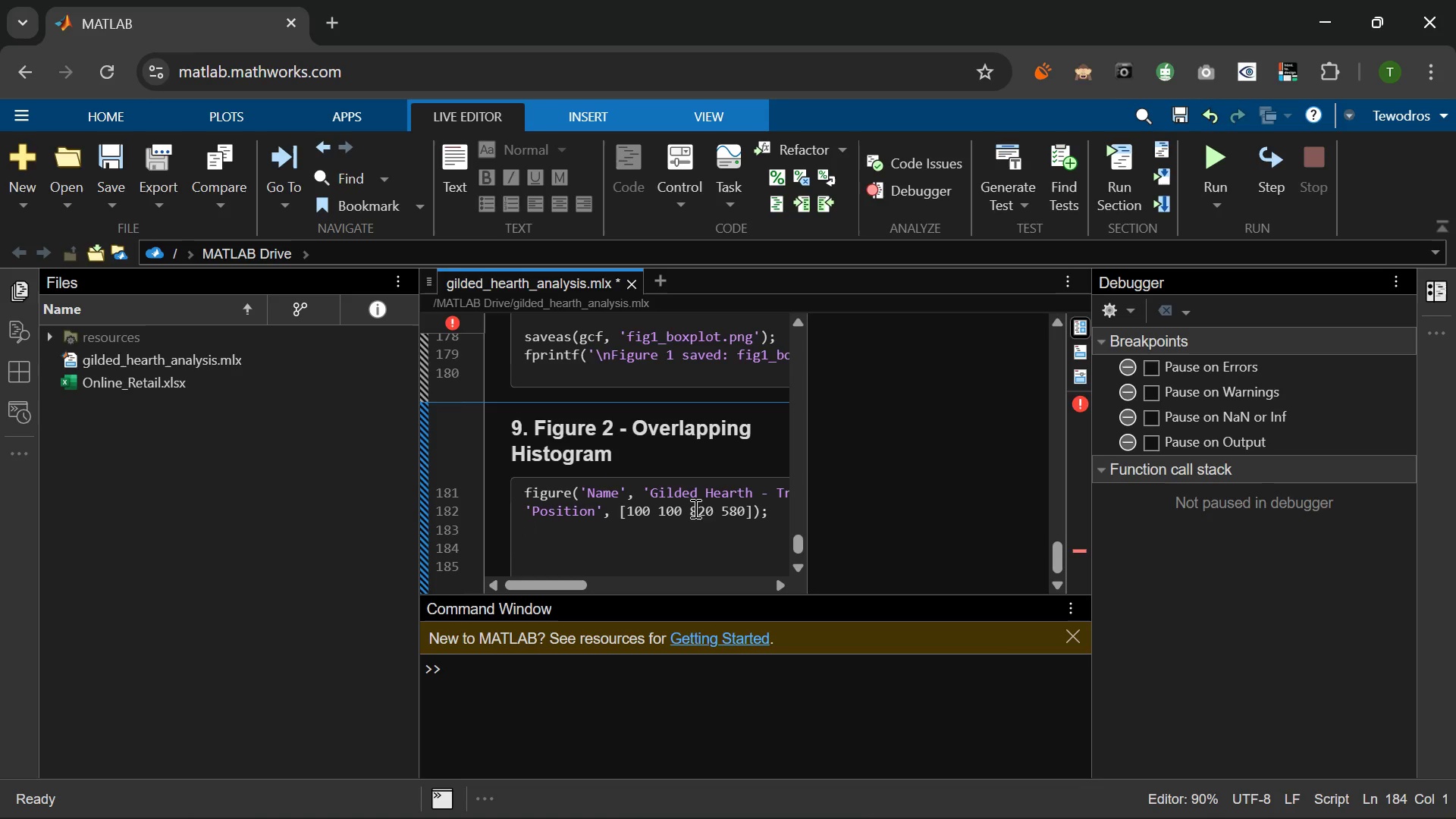 
type(bin_edges = lines-a)
key(Backspace)
key(Backspace)
key(Backspace)
type(sp)
key(Backspace)
key(Backspace)
key(Backspace)
type(space(0,)
 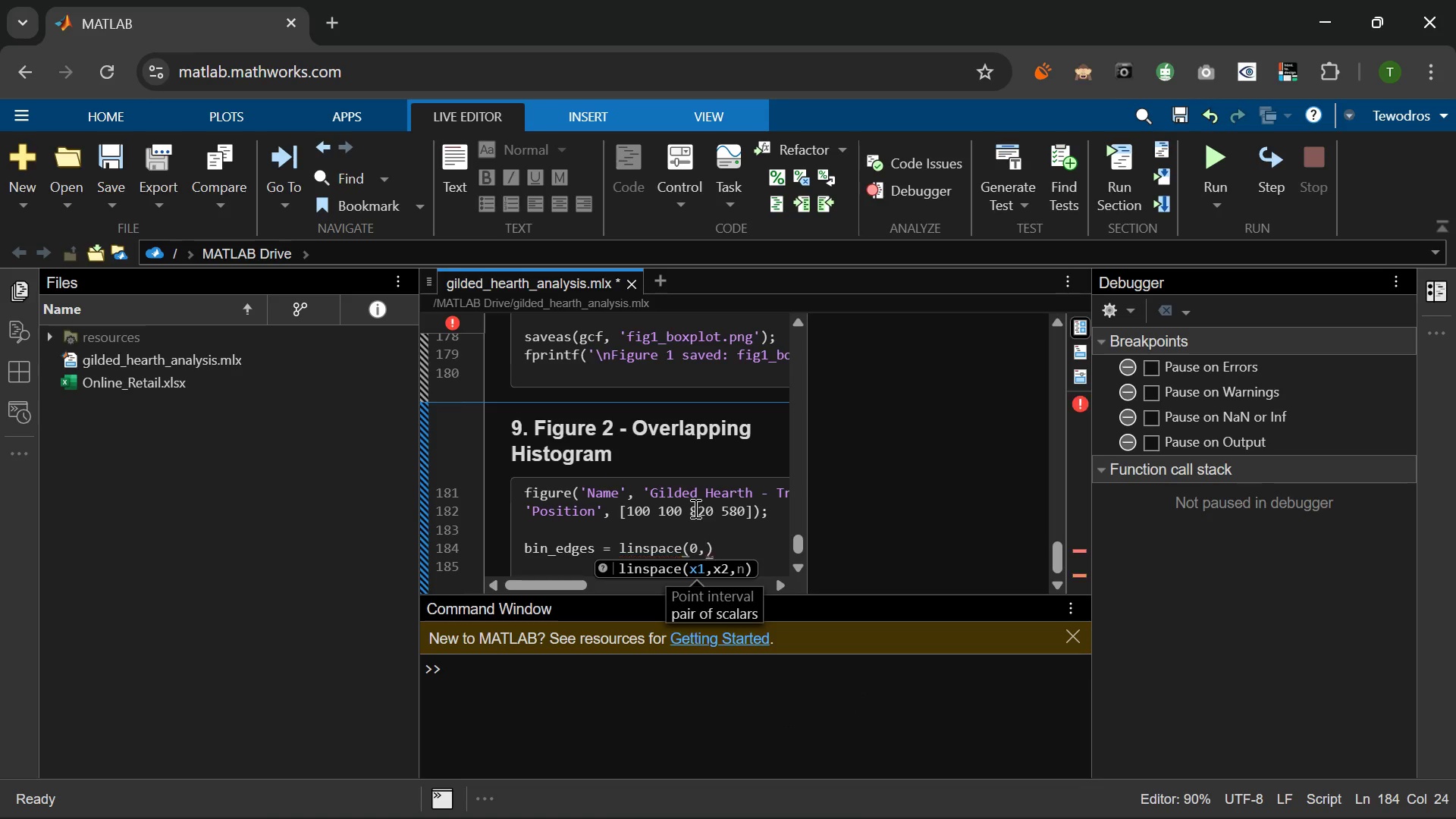 
wait(33.48)
 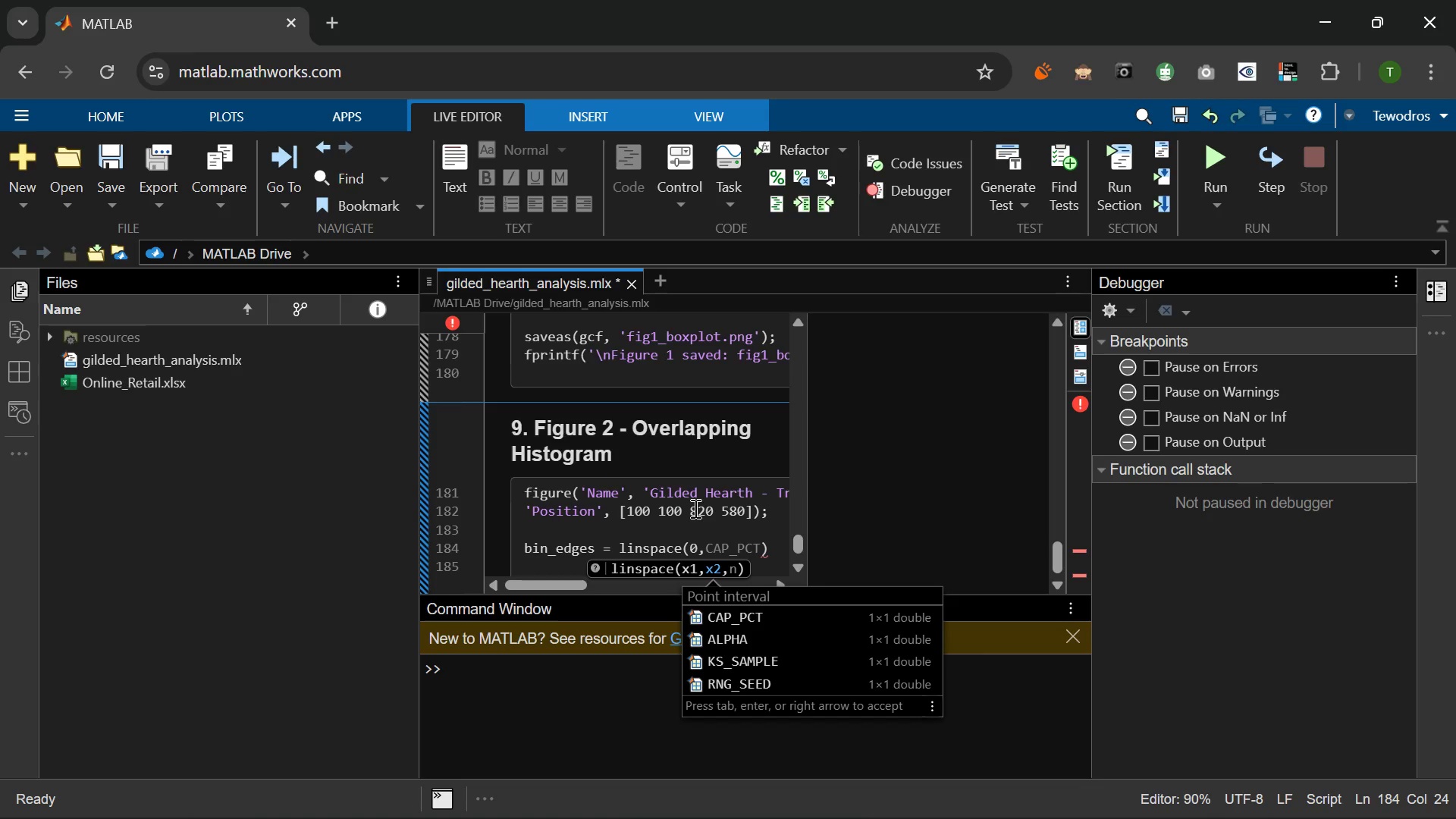 
type( cap)
 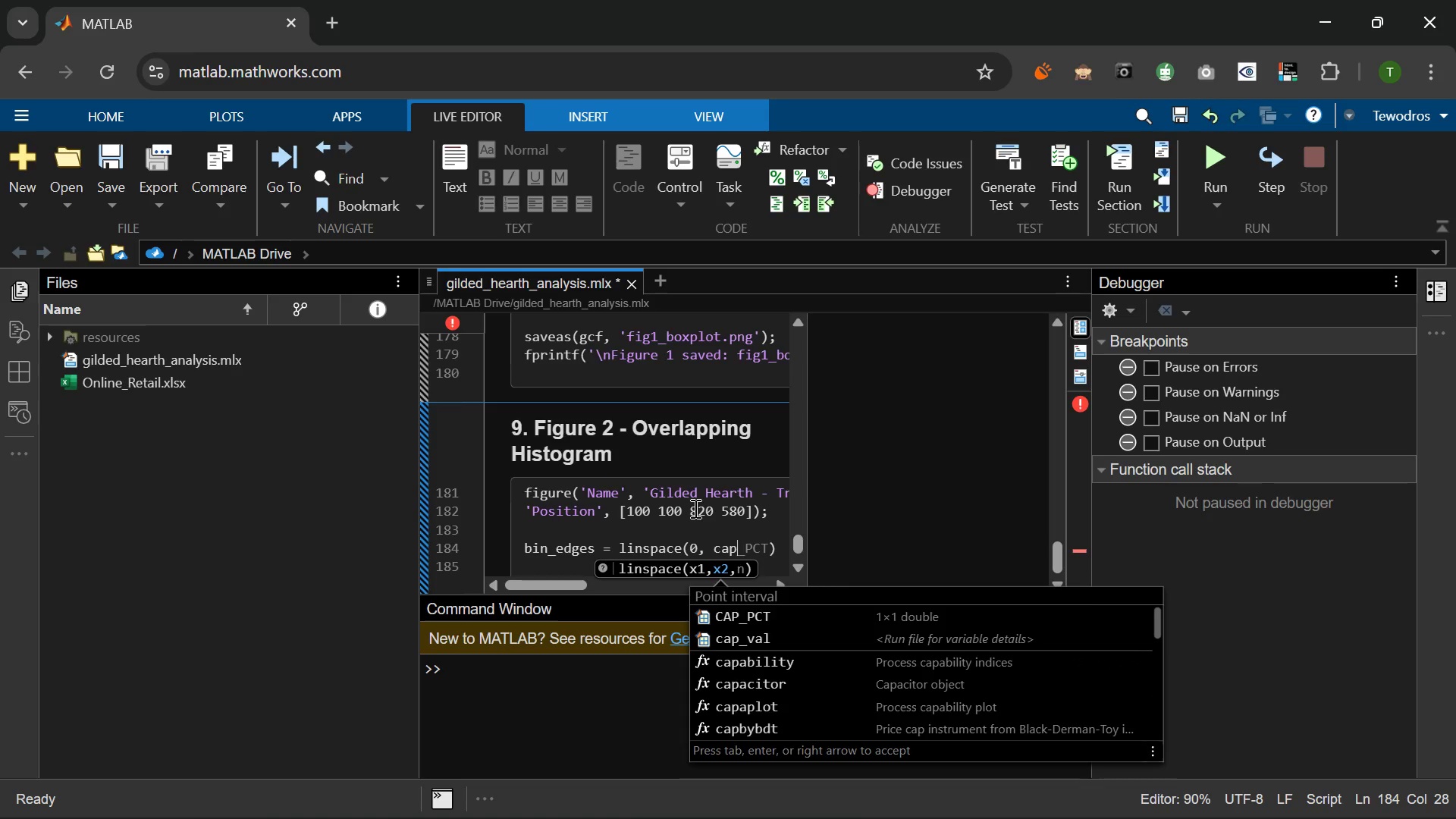 
key(Shift+Minus)
 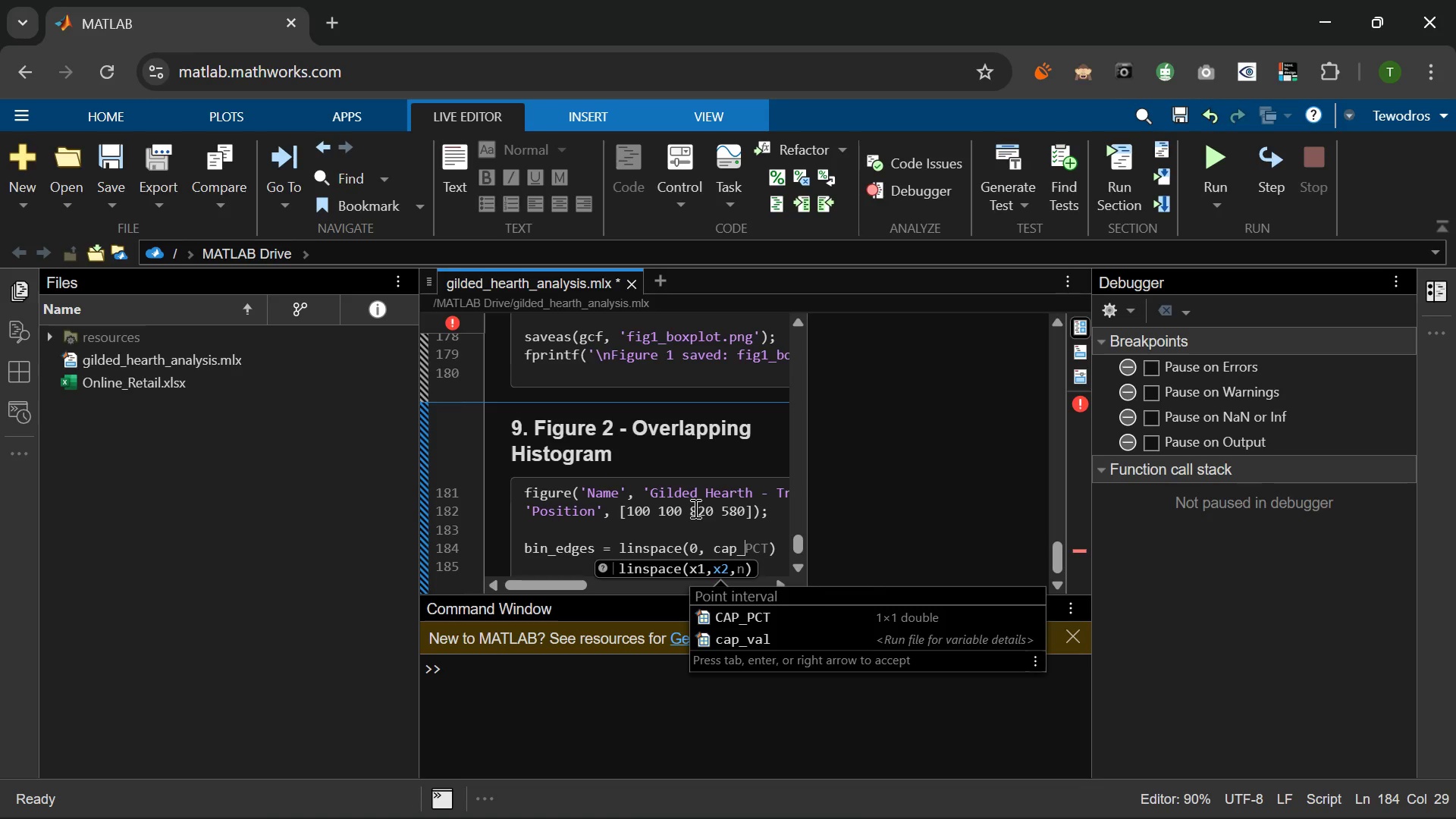 
type(val)
 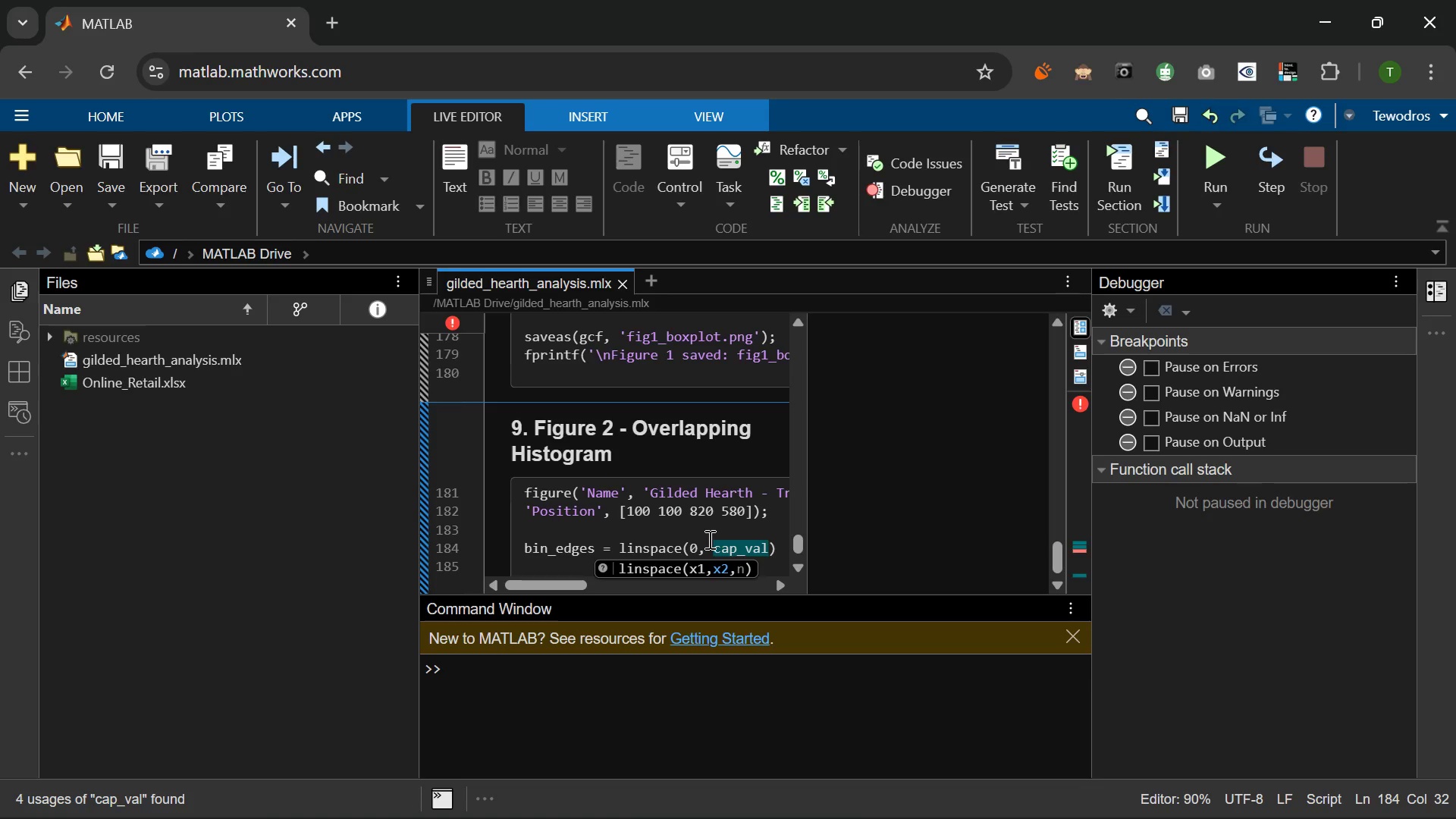 
wait(24.03)
 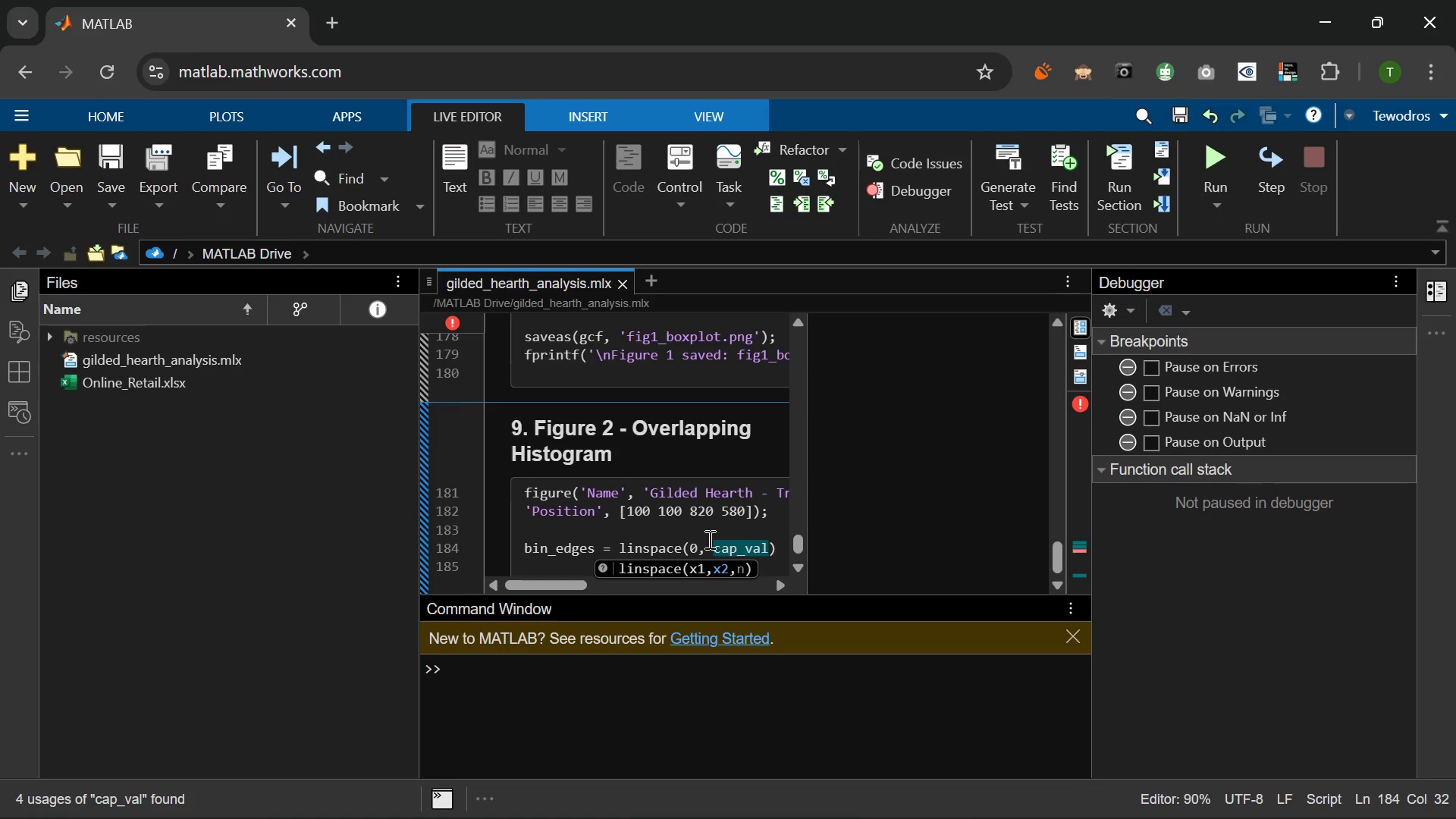 
type(, 60)
 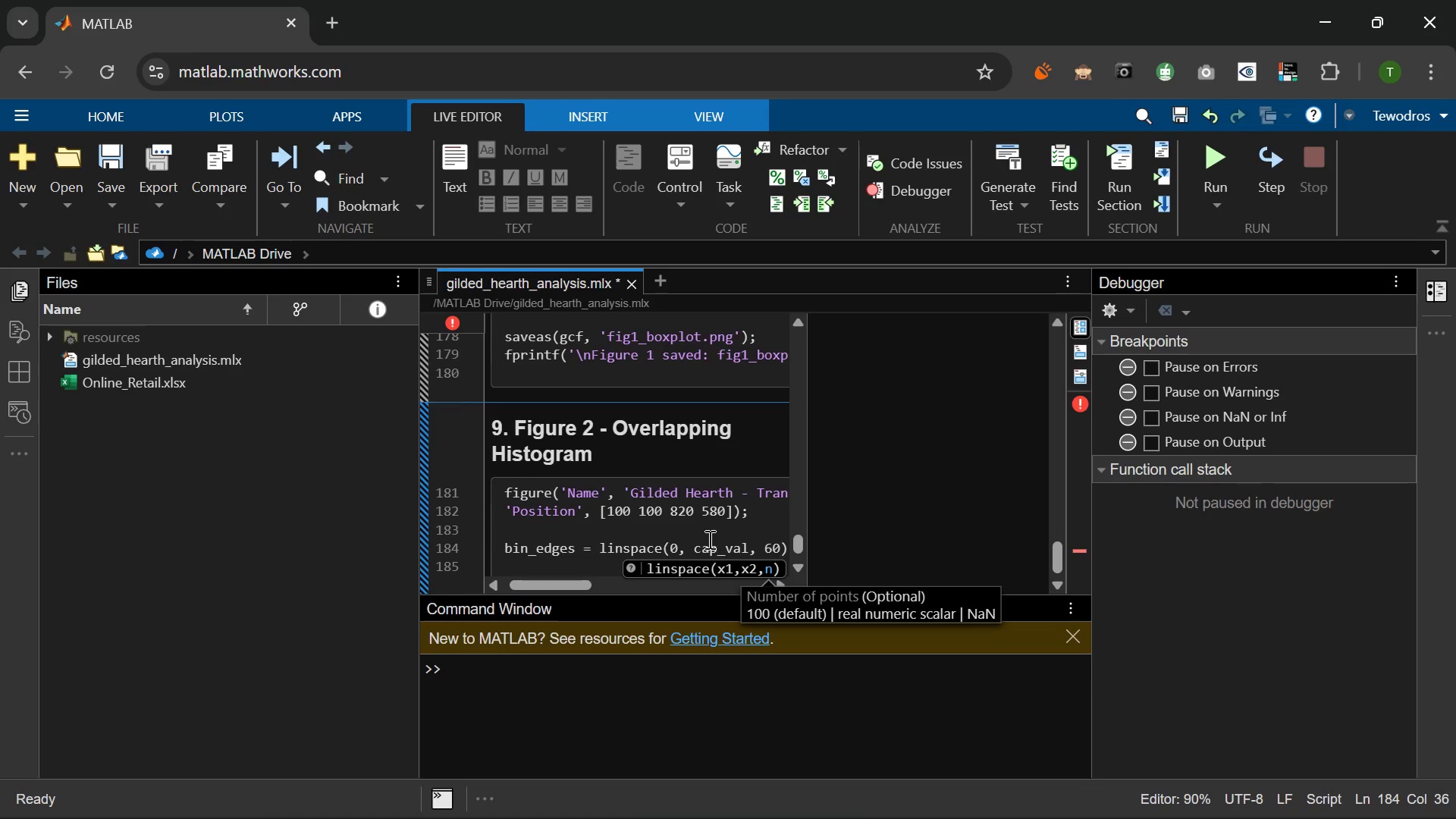 
wait(5.51)
 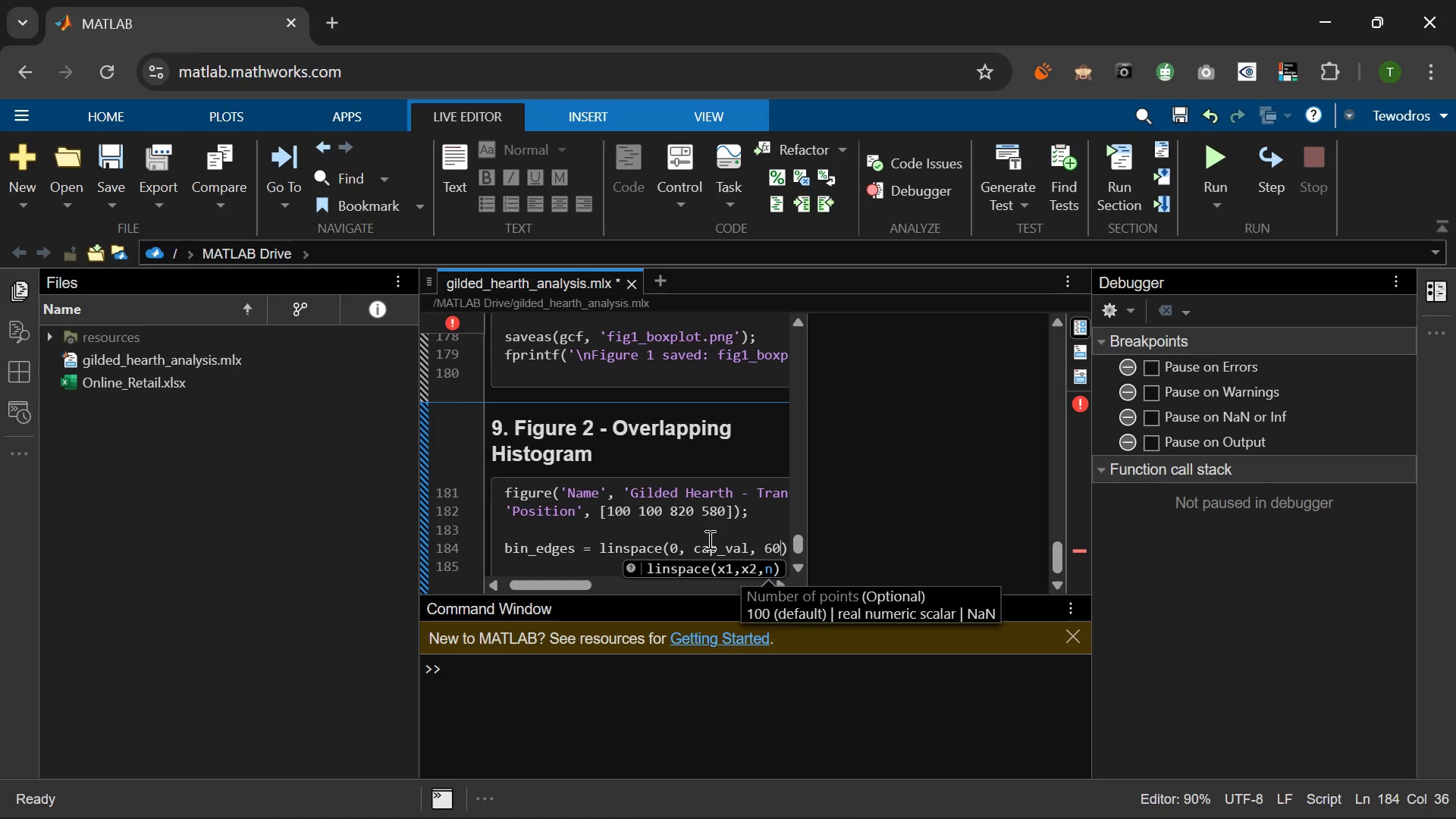 
key(ArrowRight)
 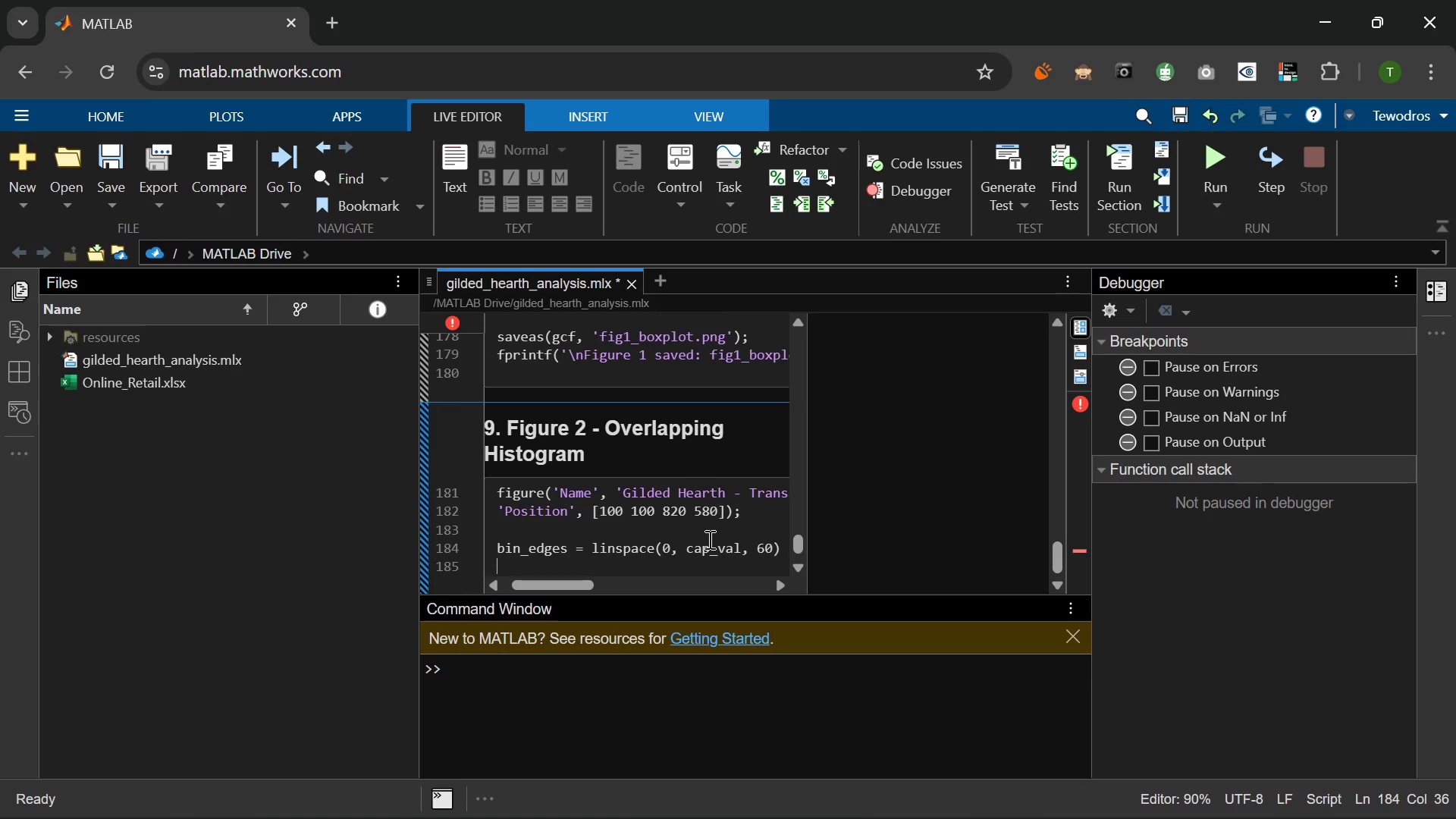 
key(ArrowRight)
 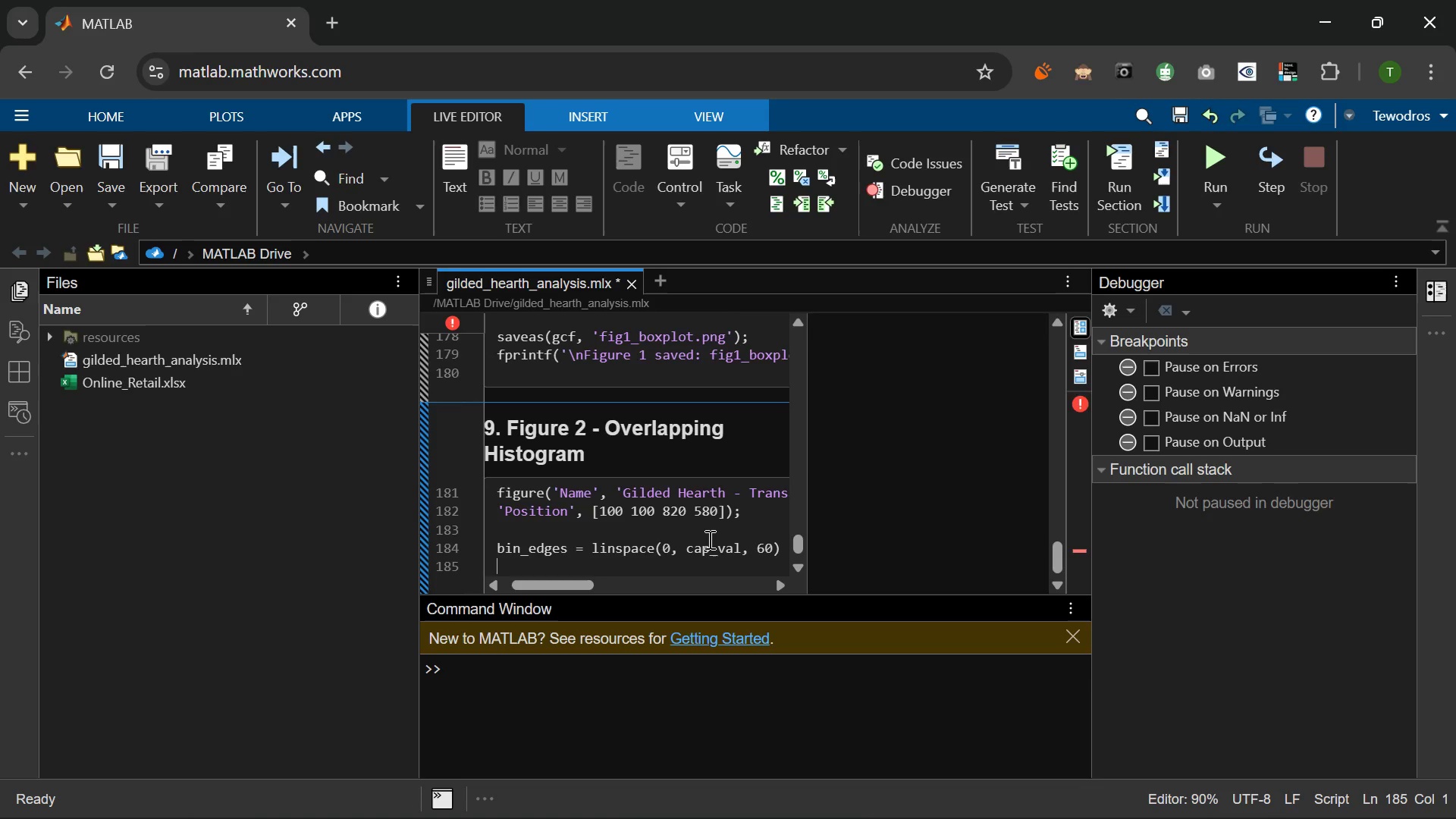 
key(Semicolon)
 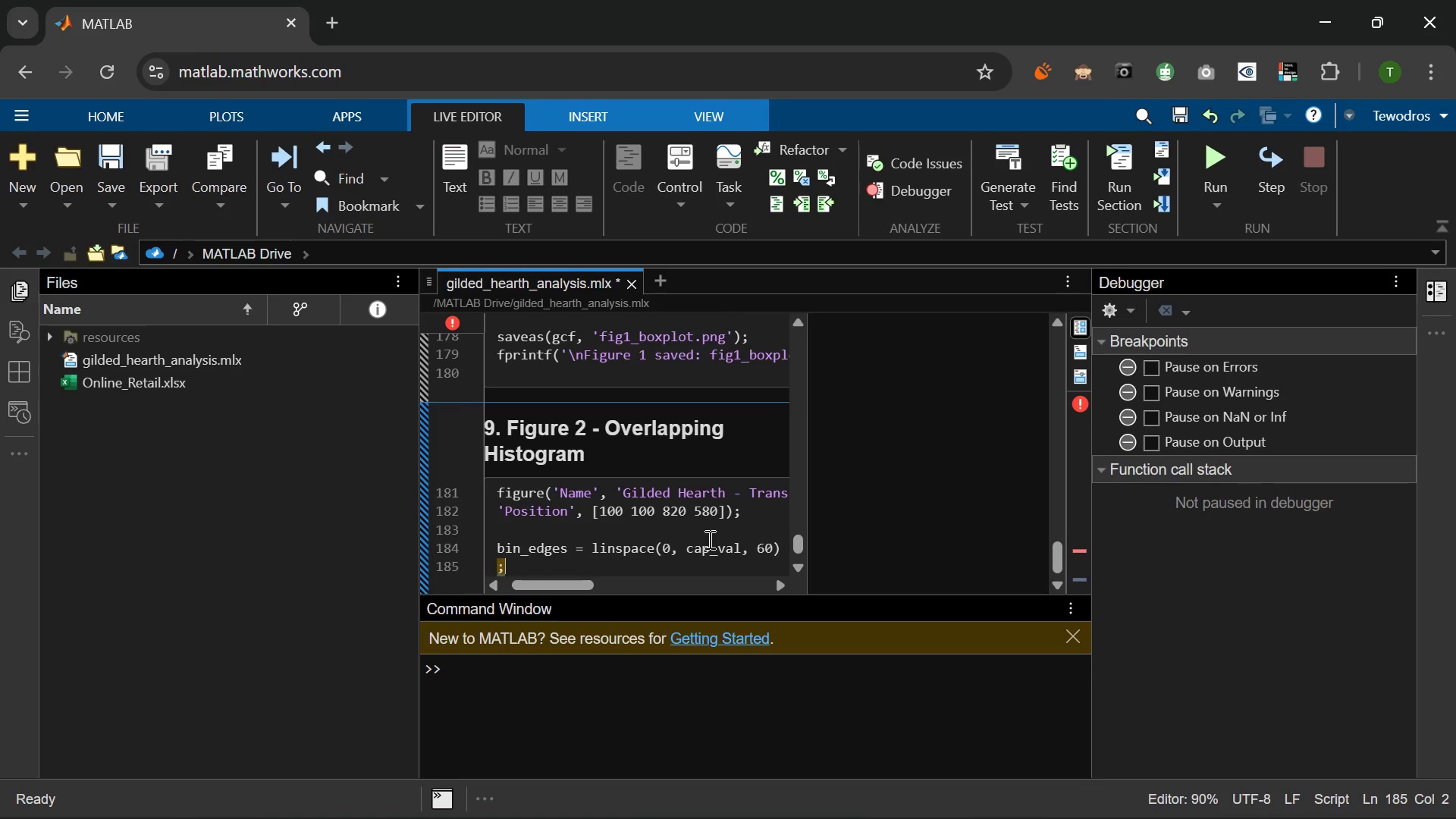 
key(Backspace)
 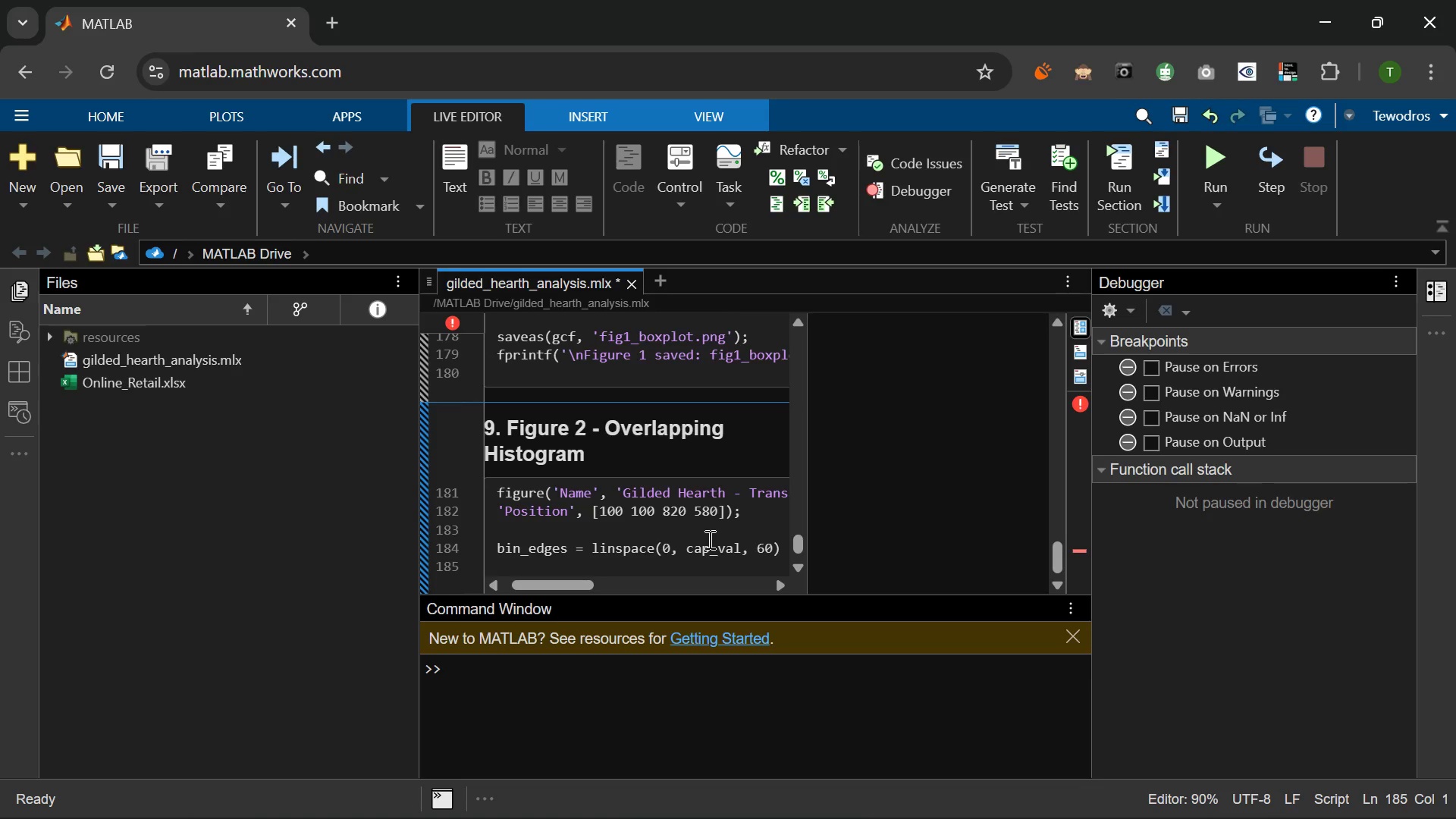 
key(Backspace)
 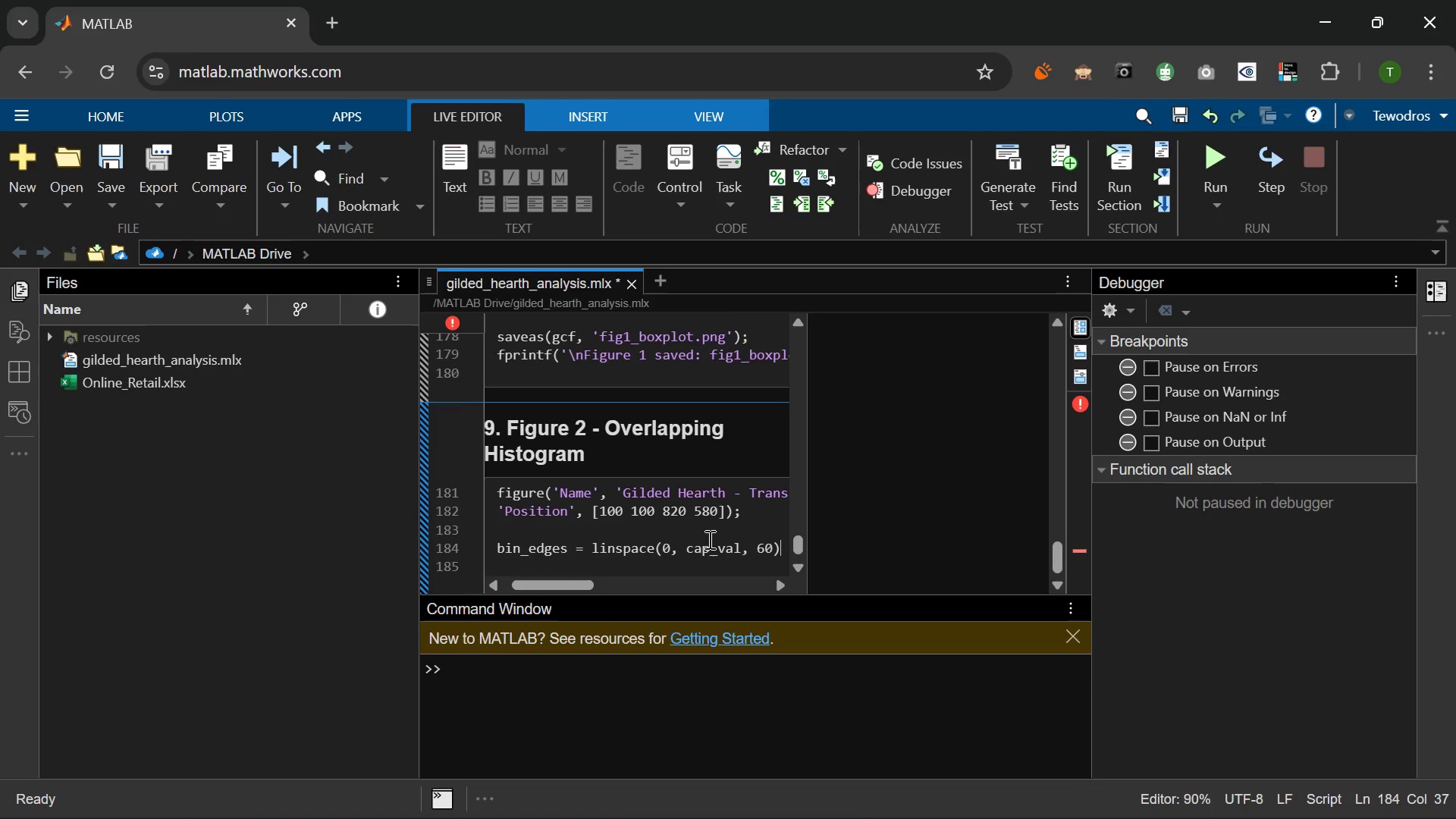 
key(Semicolon)
 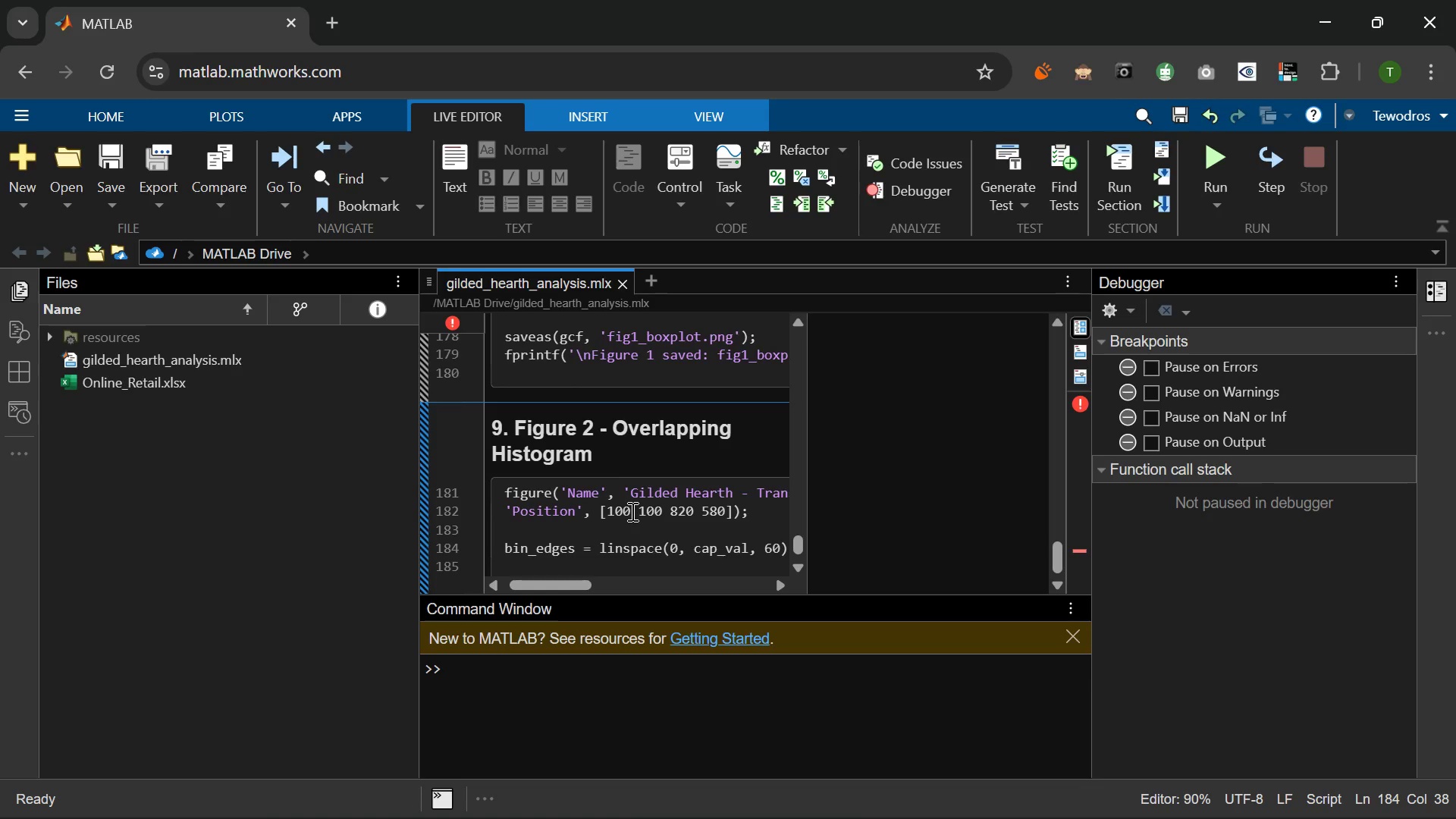 
wait(37.06)
 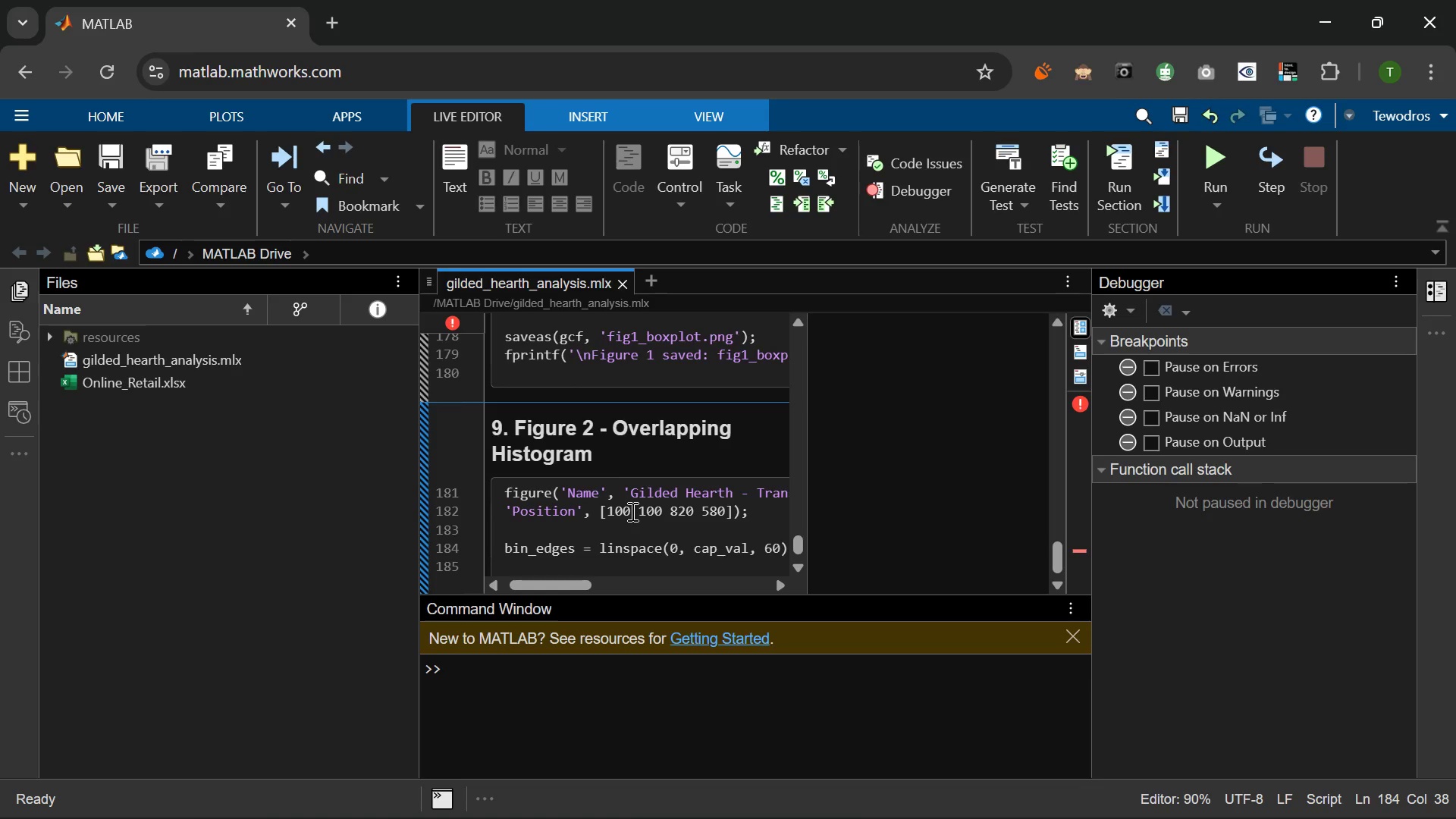 
left_click([629, 535])
 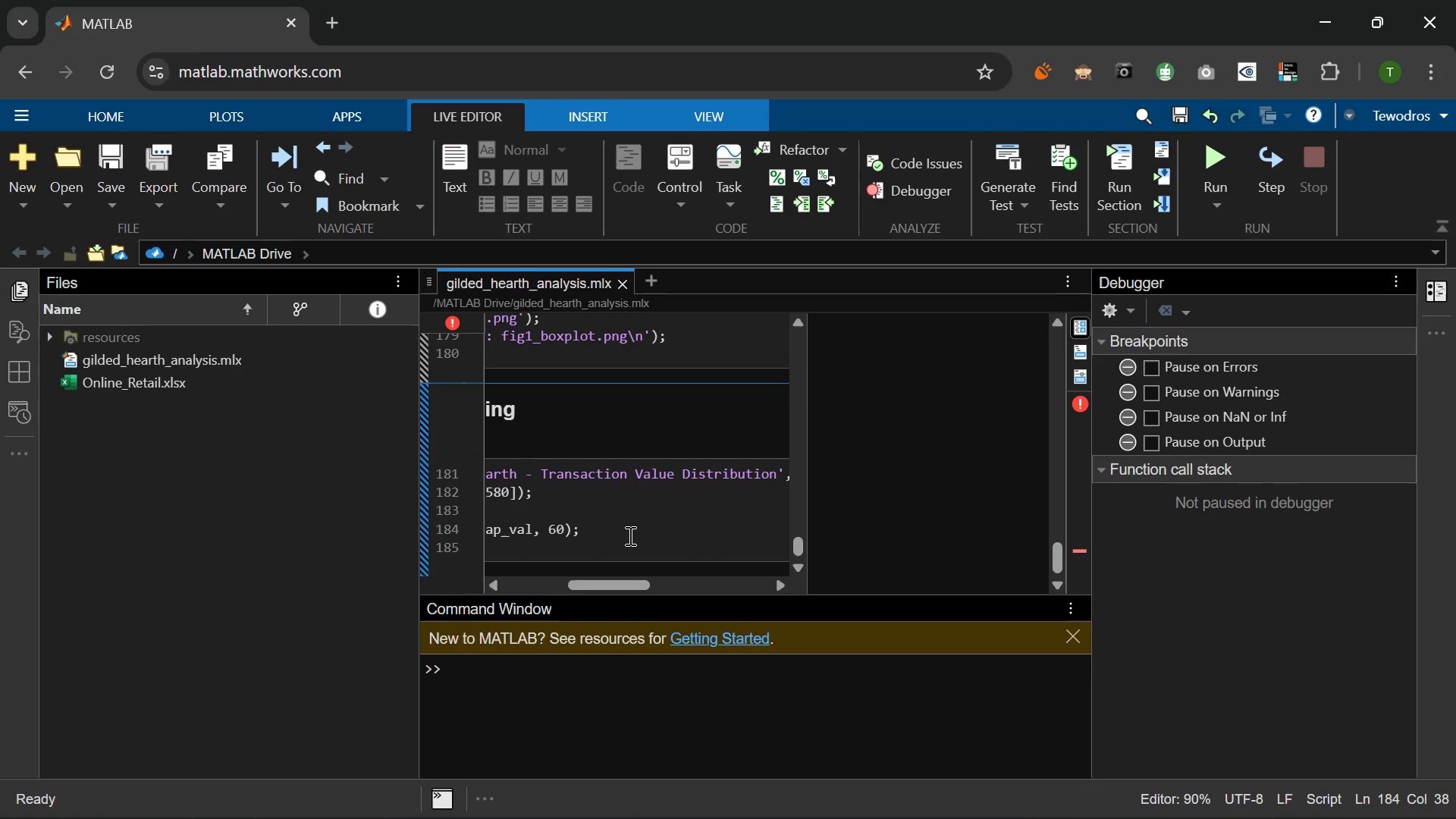 
key(Enter)
 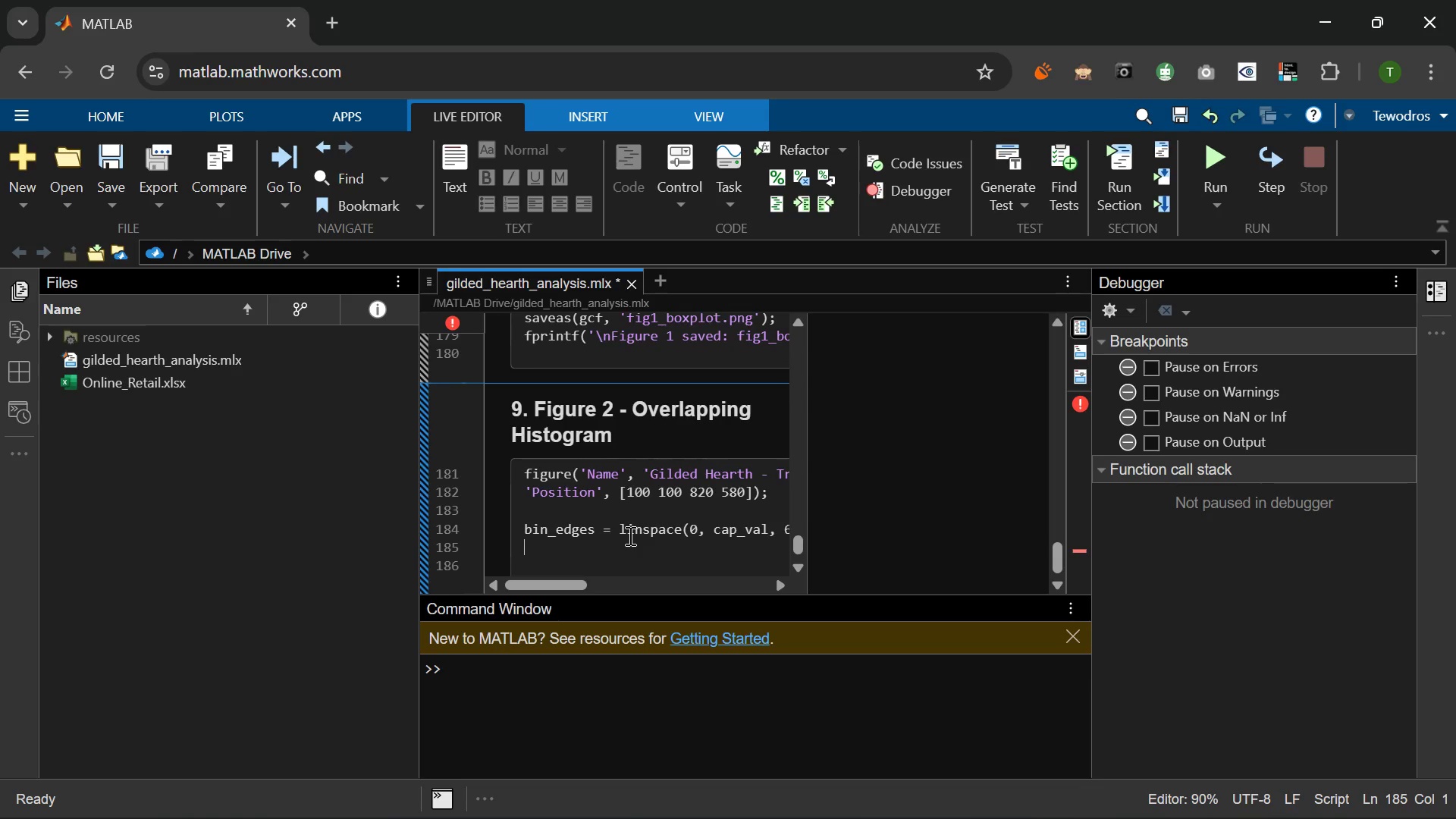 
key(H)
 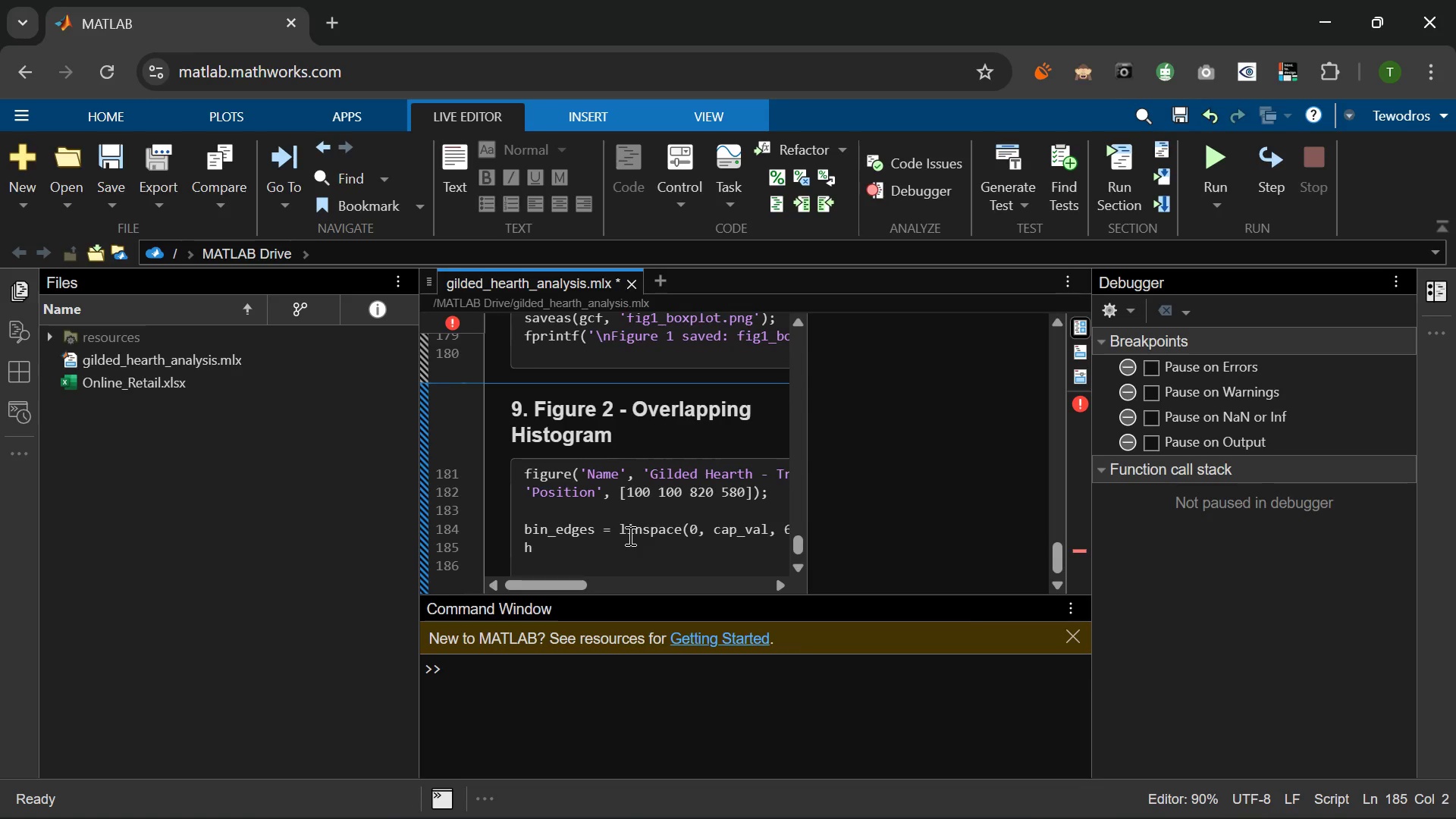 
key(Backspace)
 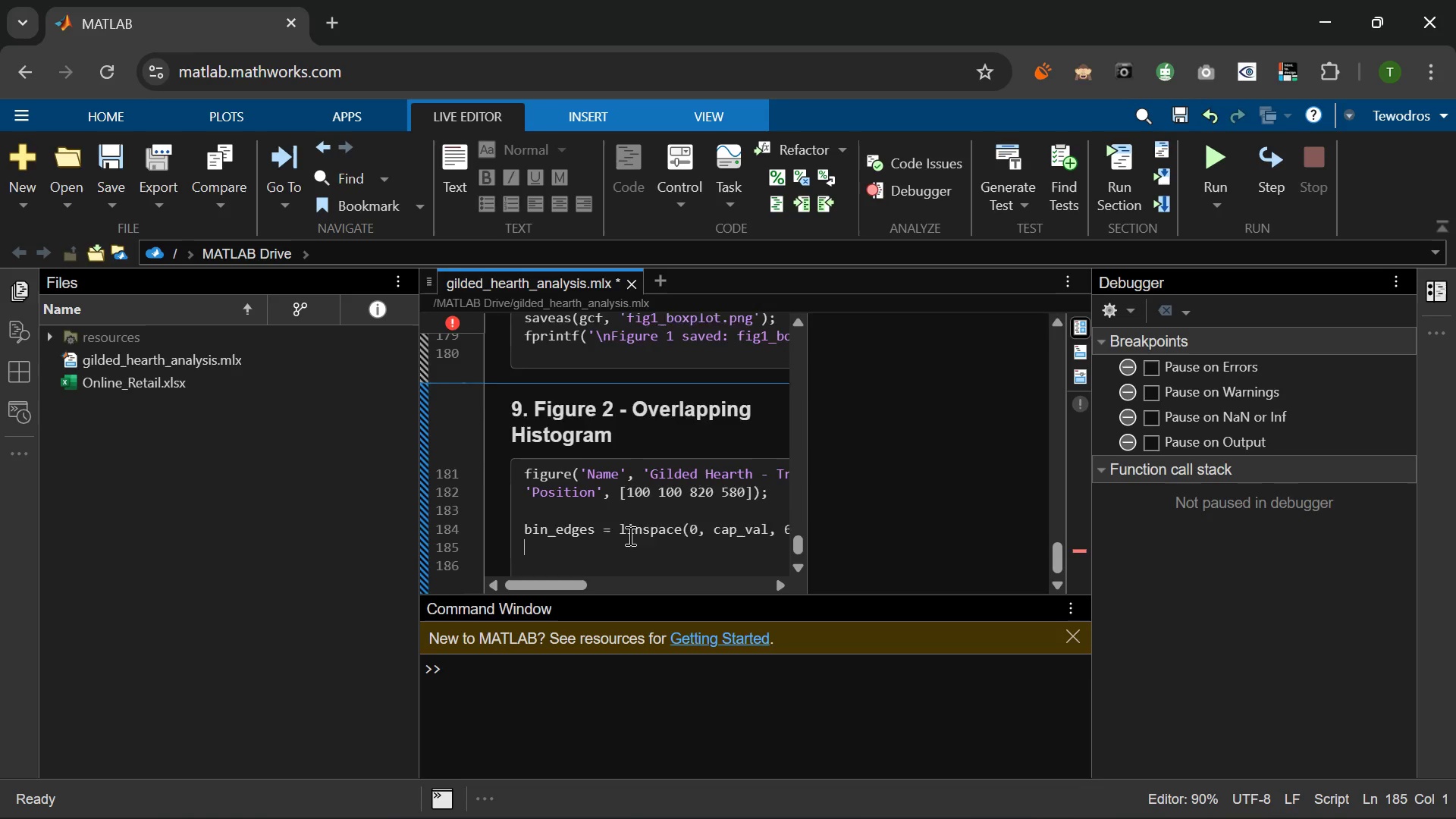 
key(Enter)
 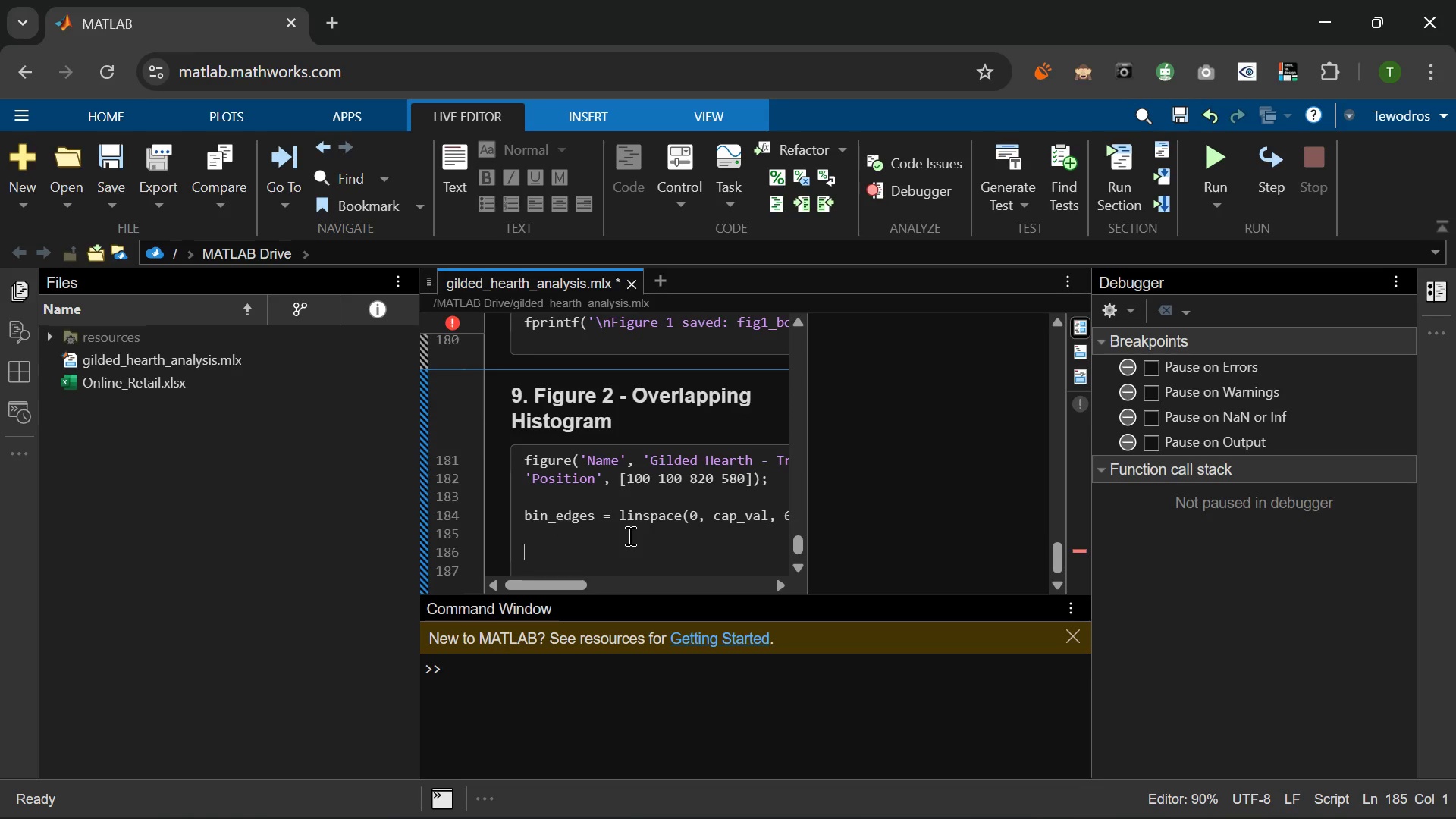 
type(histogram(ov_a_cap, bin_ed)
key(Tab)
 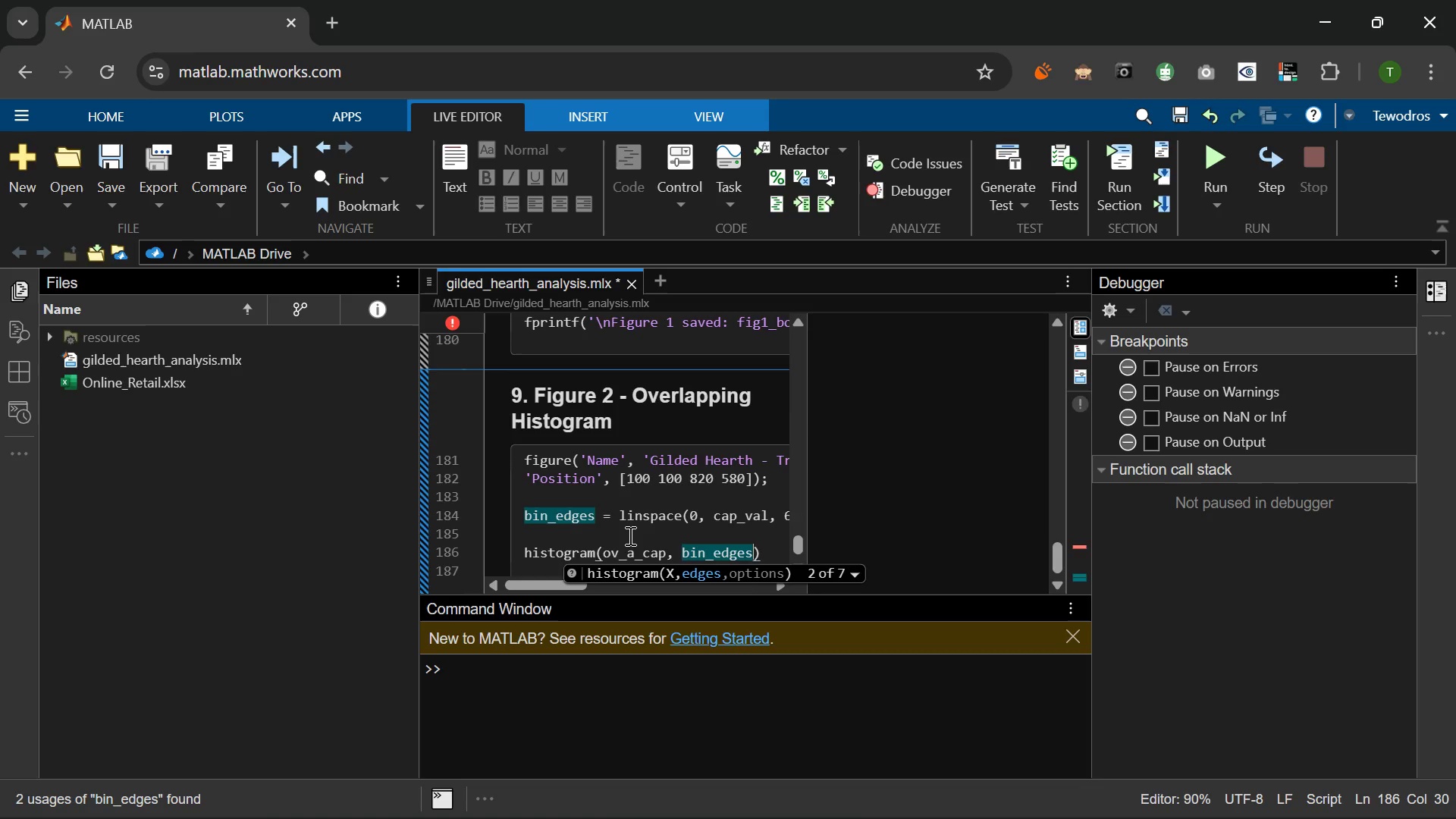 
type(, 'Na)
key(Backspace)
type(ormalization)
 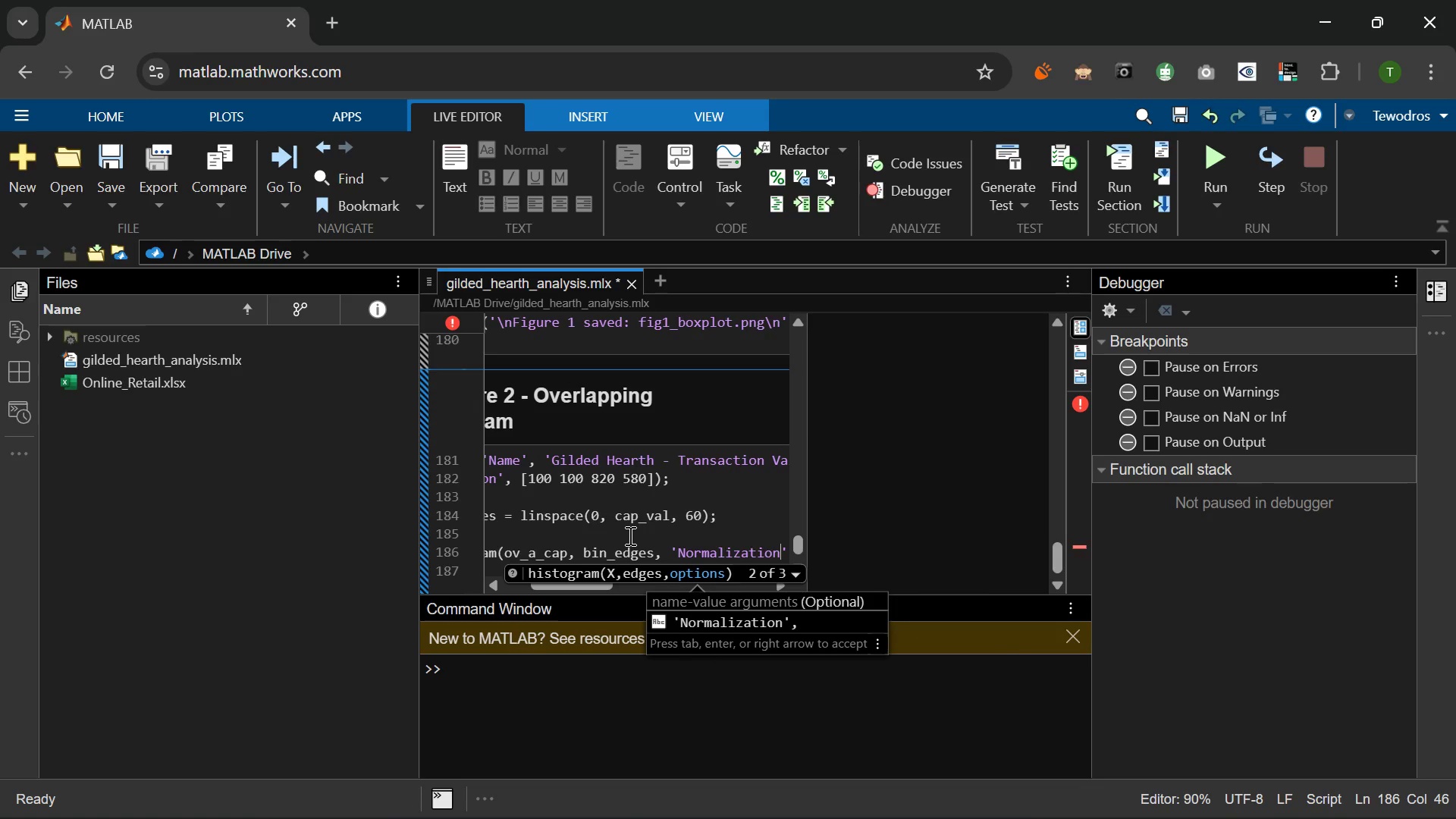 
key(ArrowRight)
 